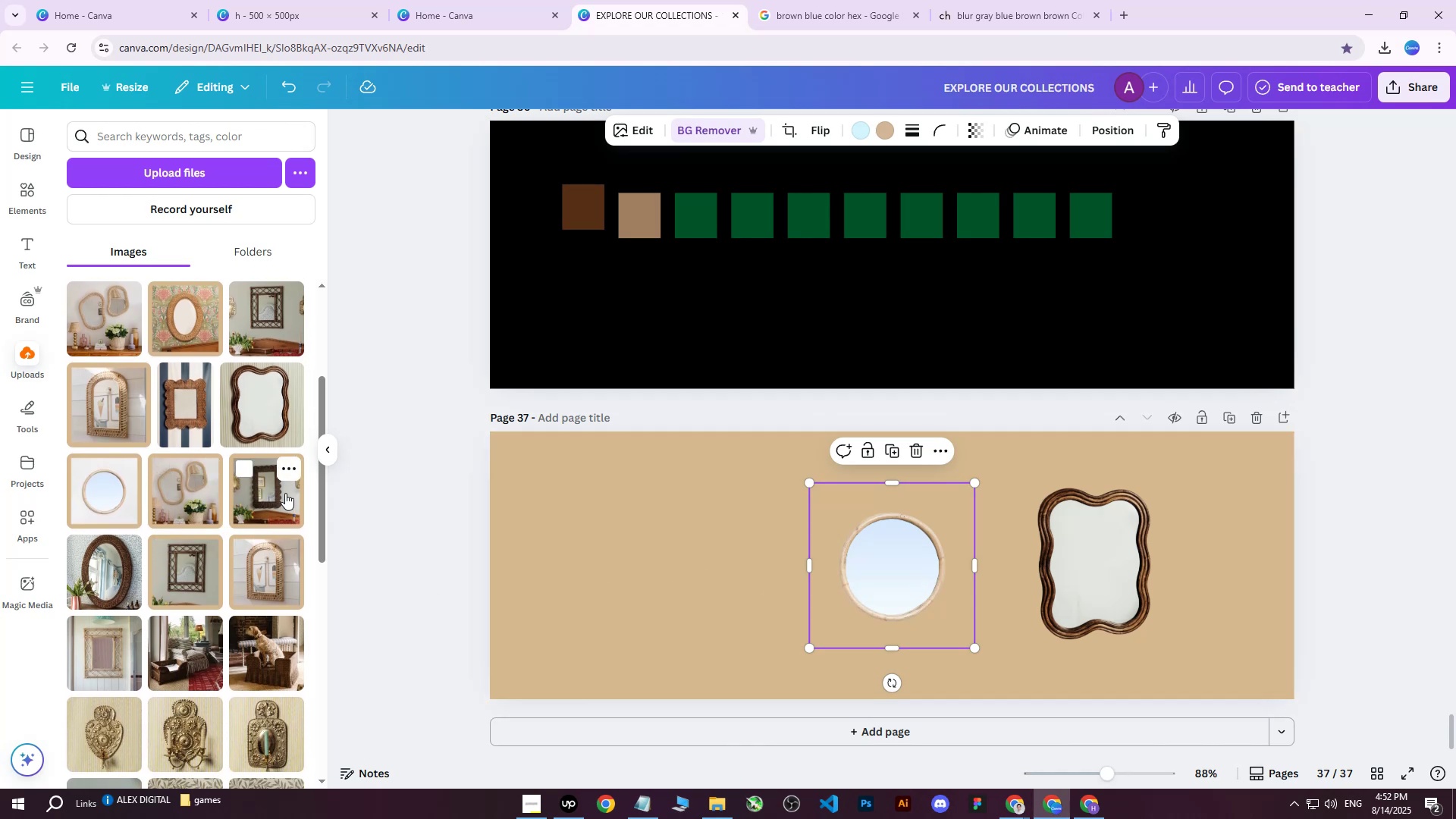 
scroll: coordinate [158, 444], scroll_direction: up, amount: 1.0
 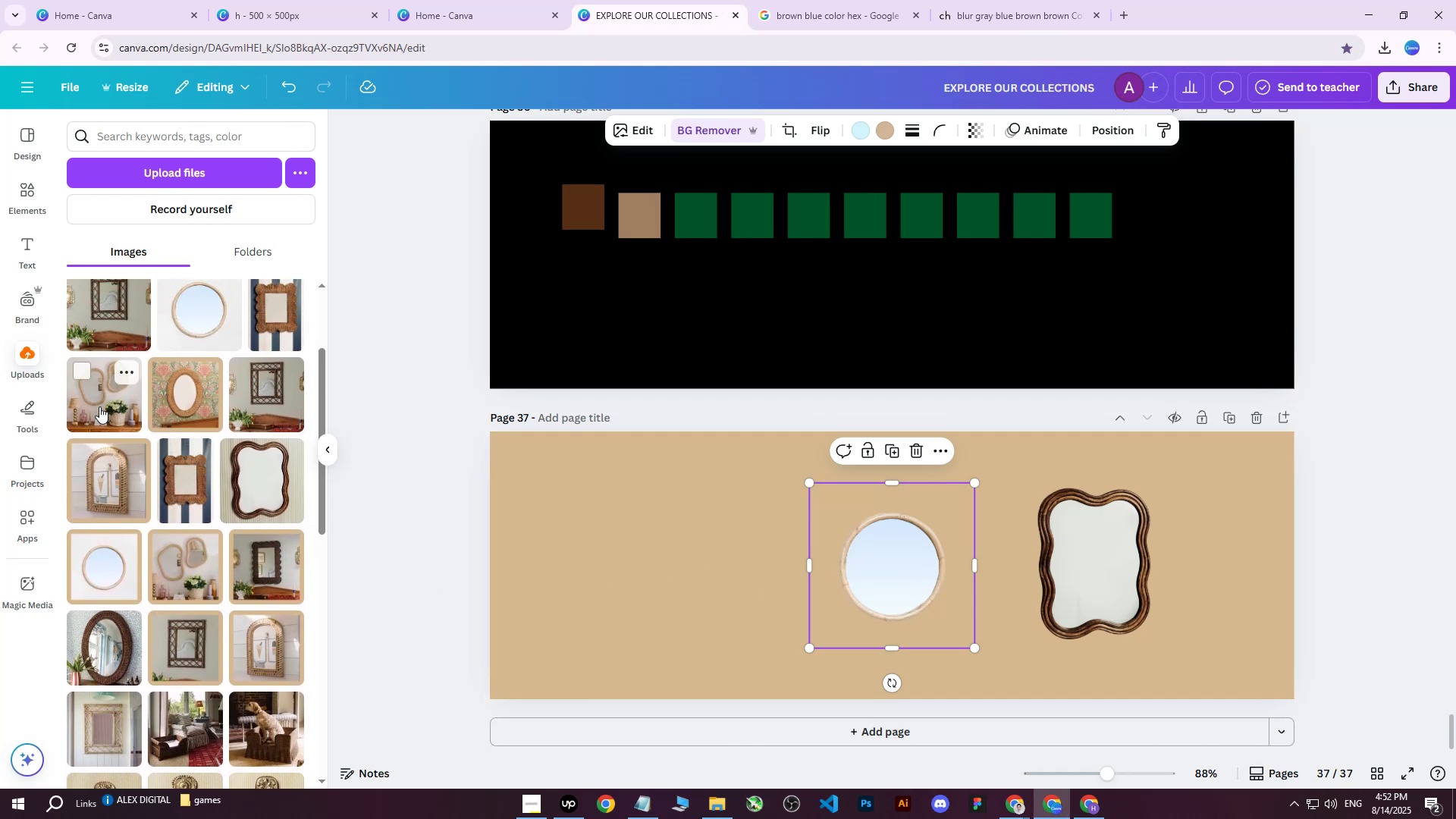 
left_click([96, 386])
 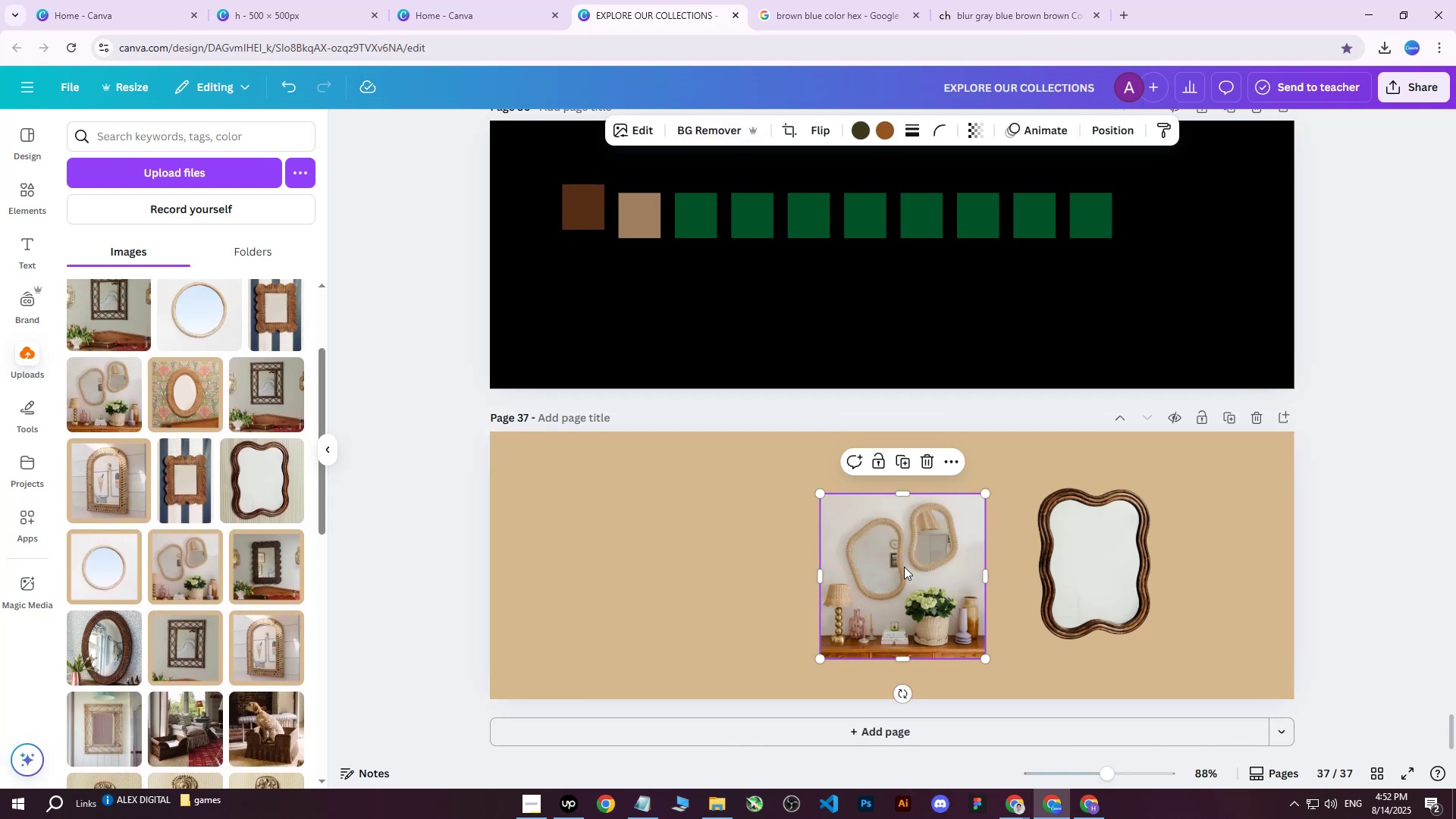 
left_click_drag(start_coordinate=[905, 567], to_coordinate=[729, 558])
 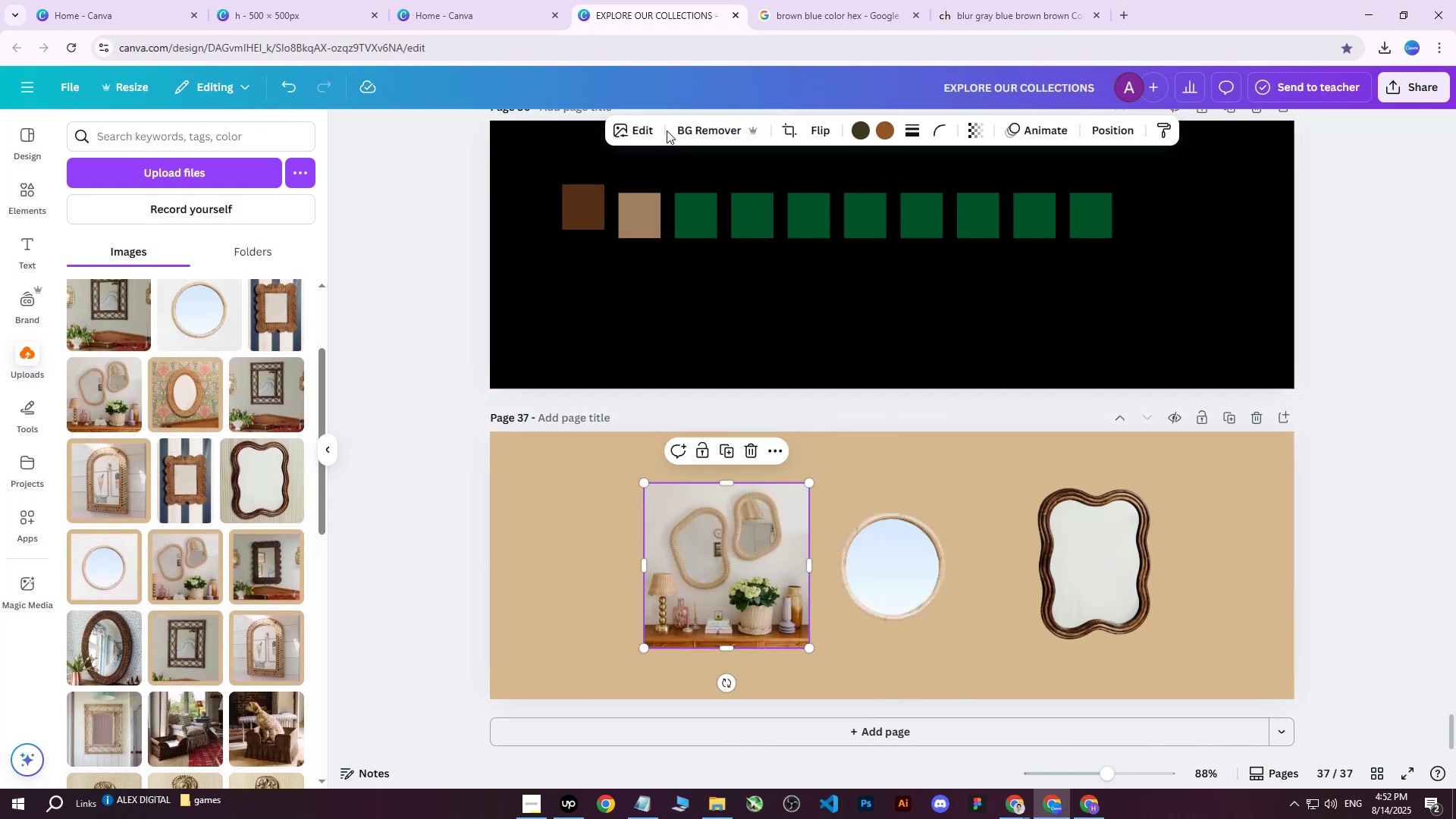 
left_click([688, 130])
 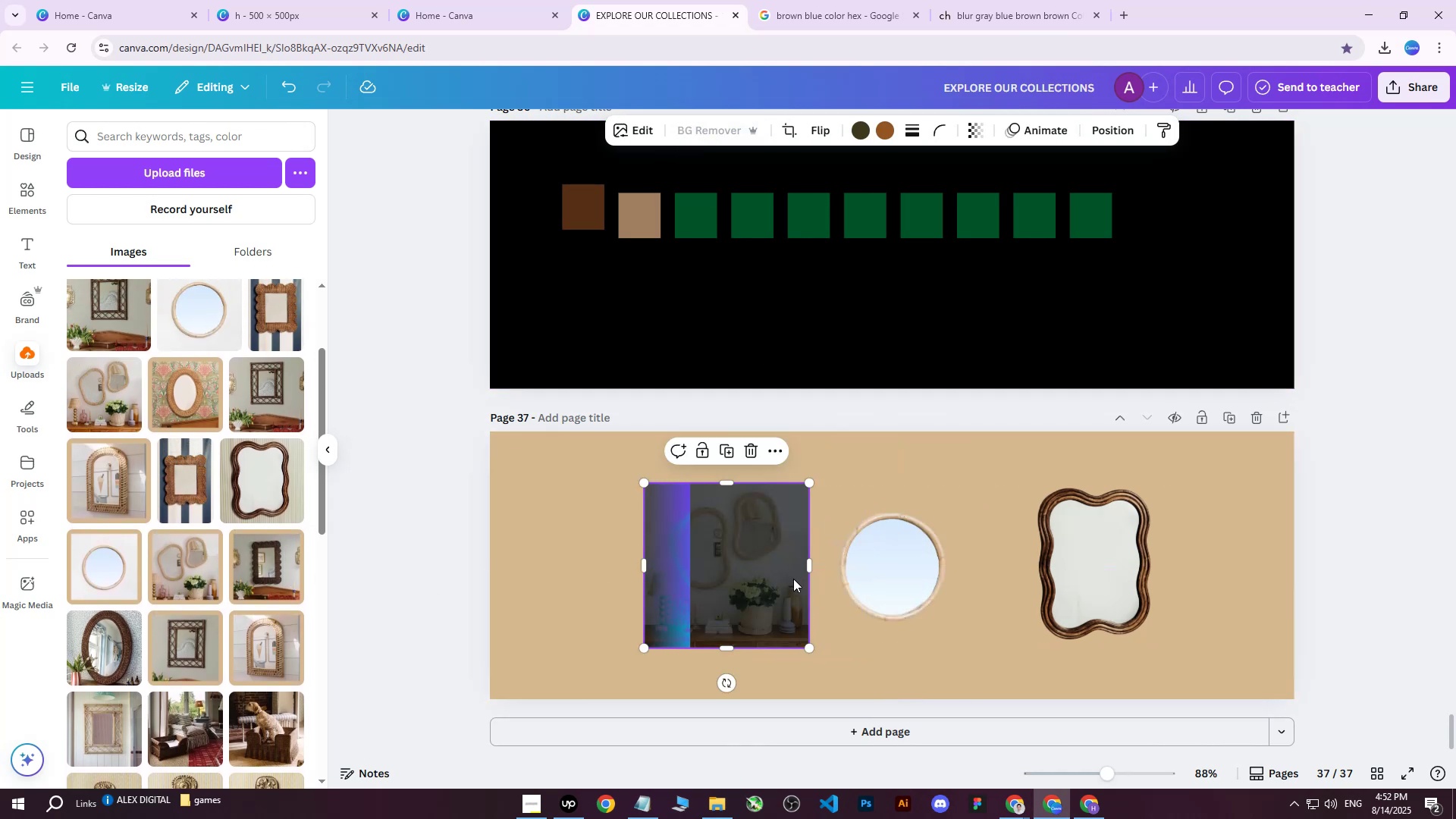 
scroll: coordinate [793, 579], scroll_direction: down, amount: 1.0
 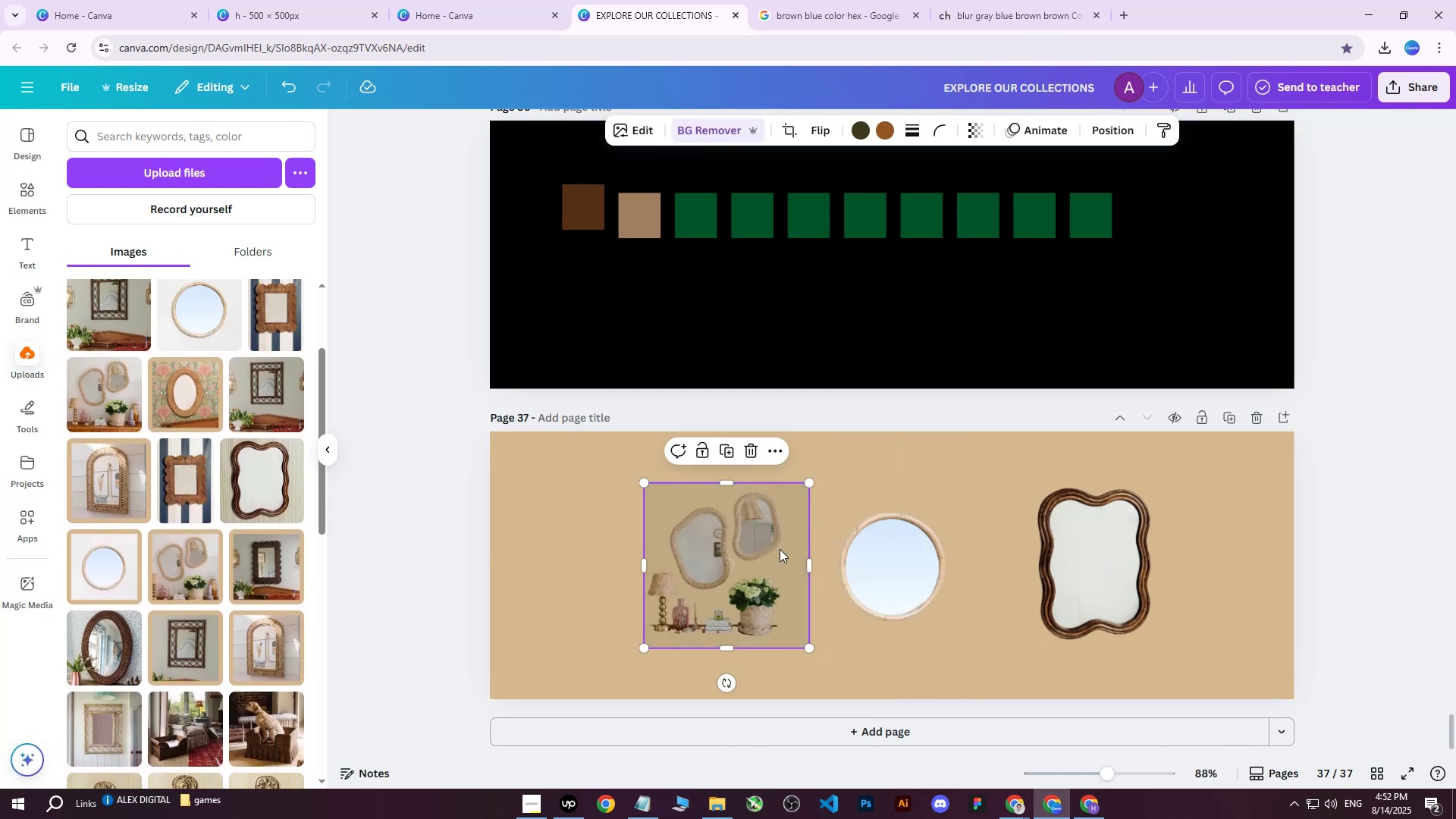 
hold_key(key=ControlLeft, duration=0.88)
scroll: coordinate [699, 495], scroll_direction: up, amount: 7.0
 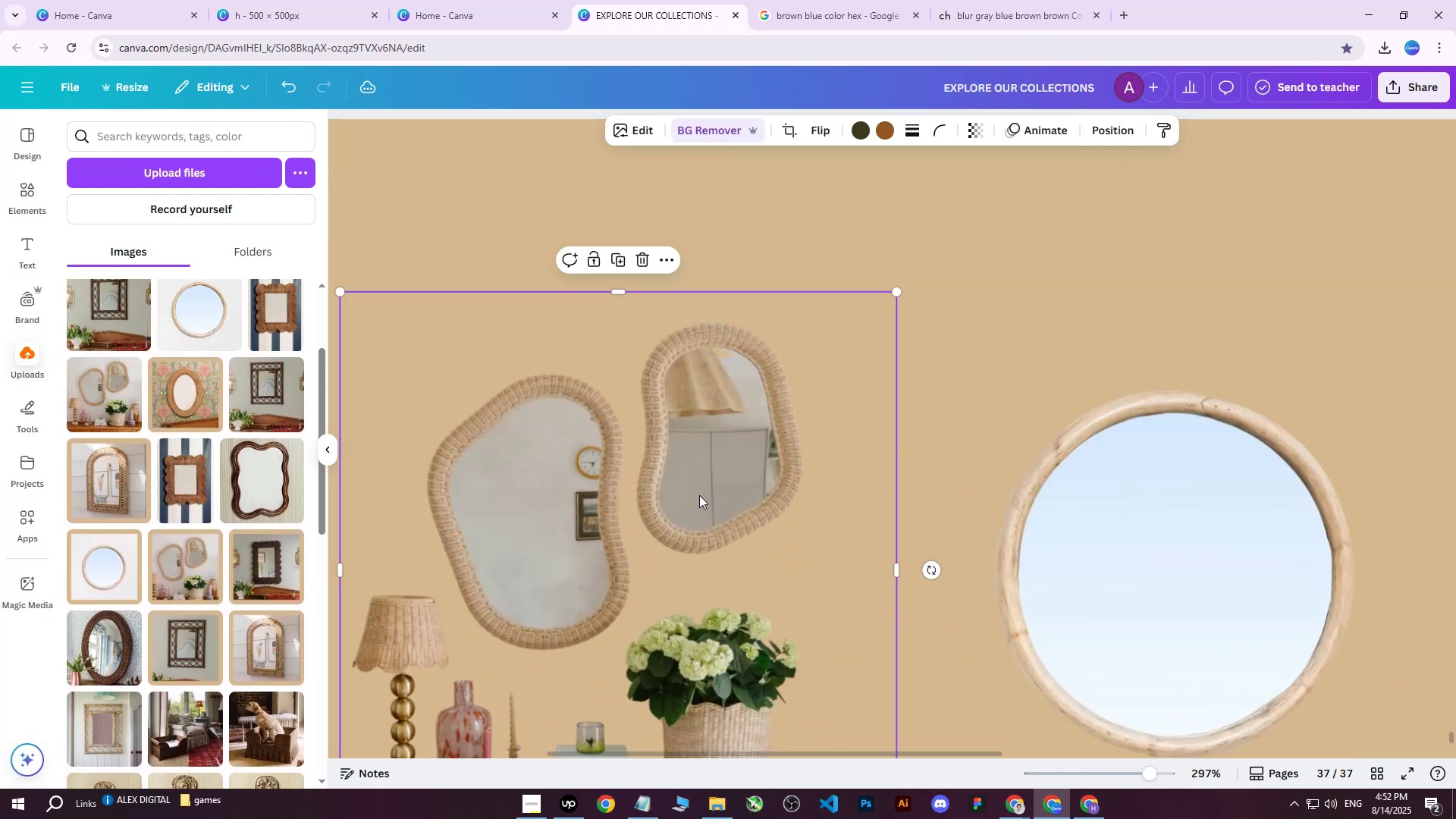 
double_click([699, 495])
 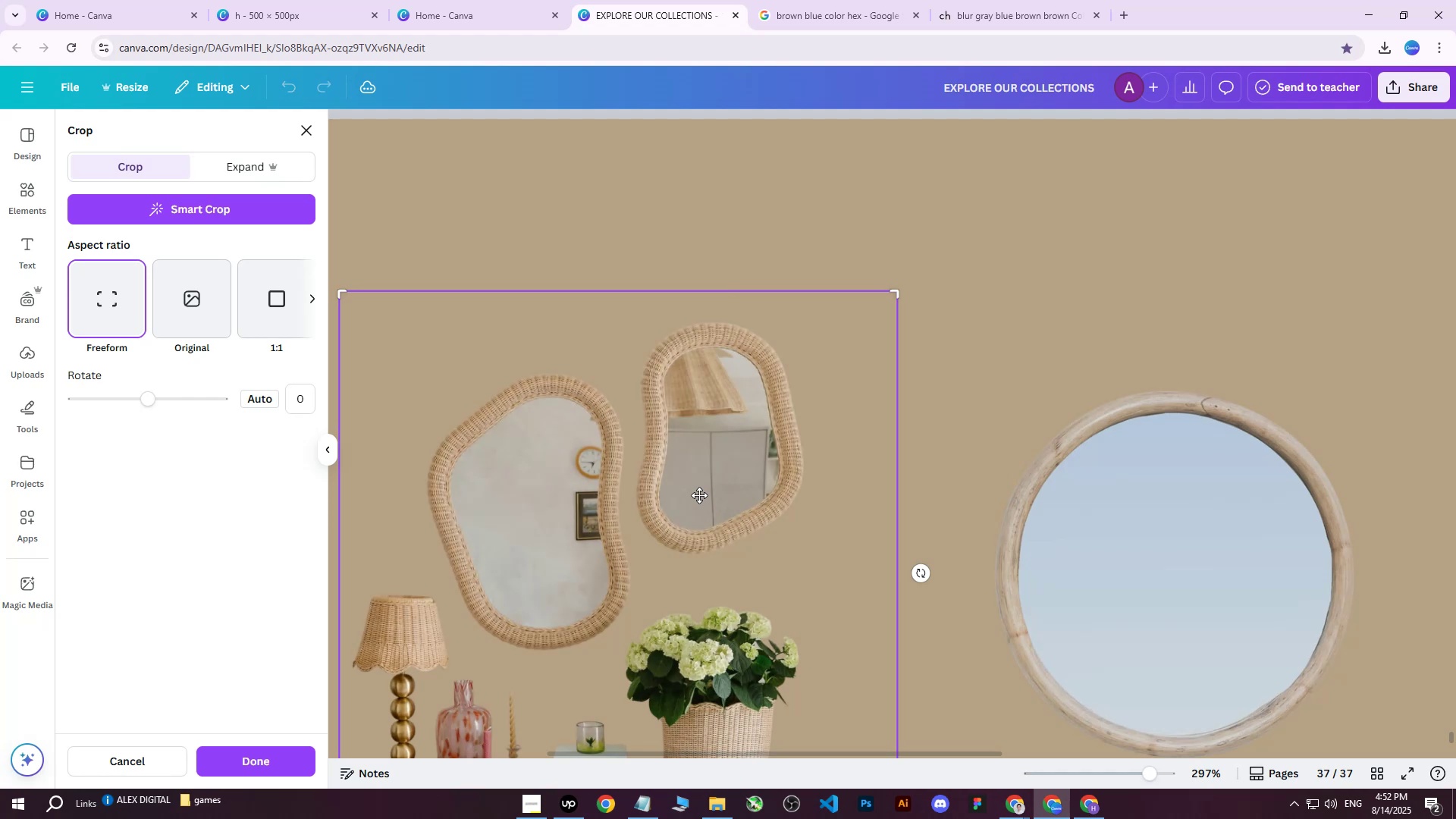 
scroll: coordinate [700, 502], scroll_direction: down, amount: 3.0
 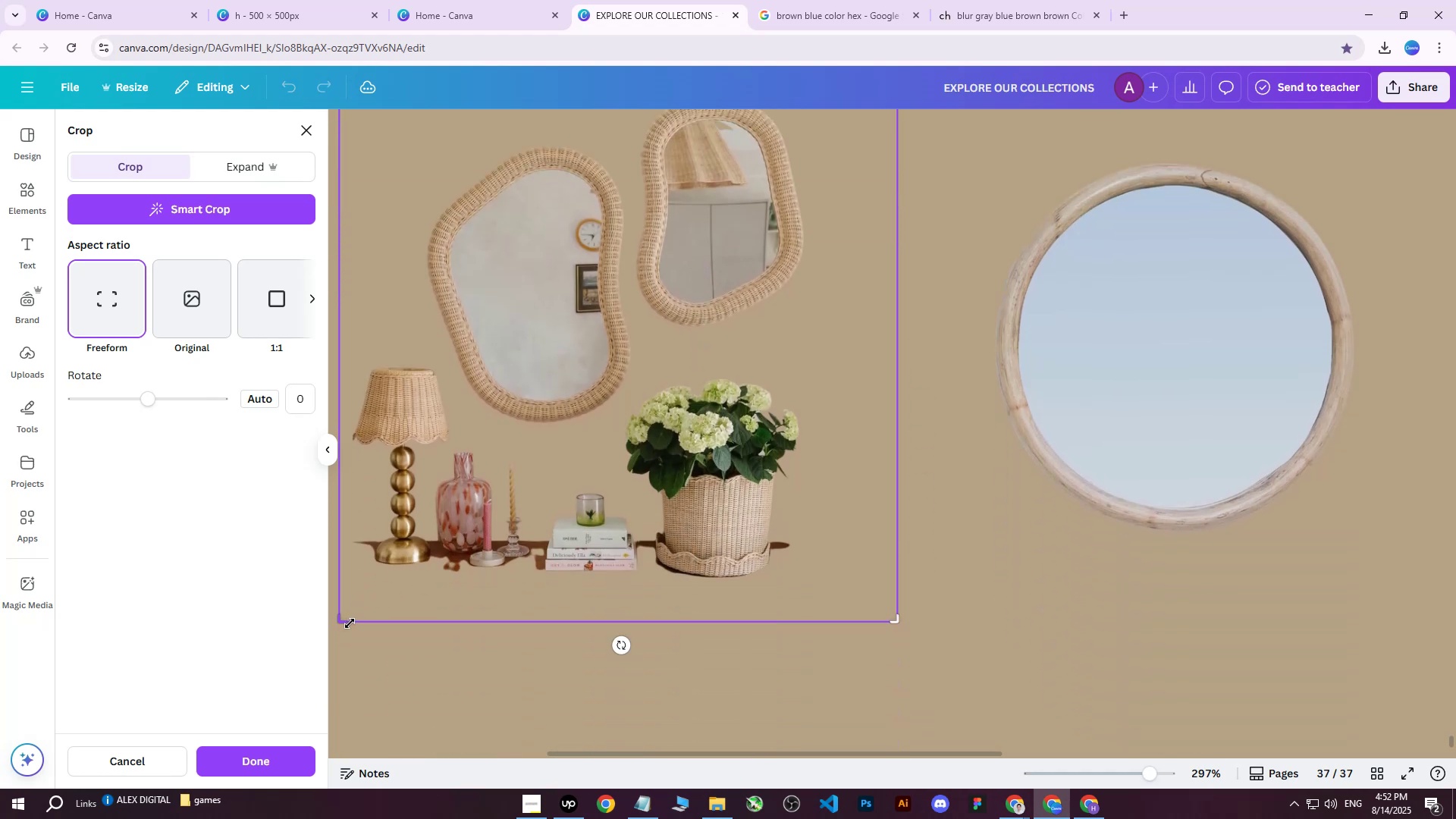 
left_click_drag(start_coordinate=[344, 623], to_coordinate=[631, 380])
 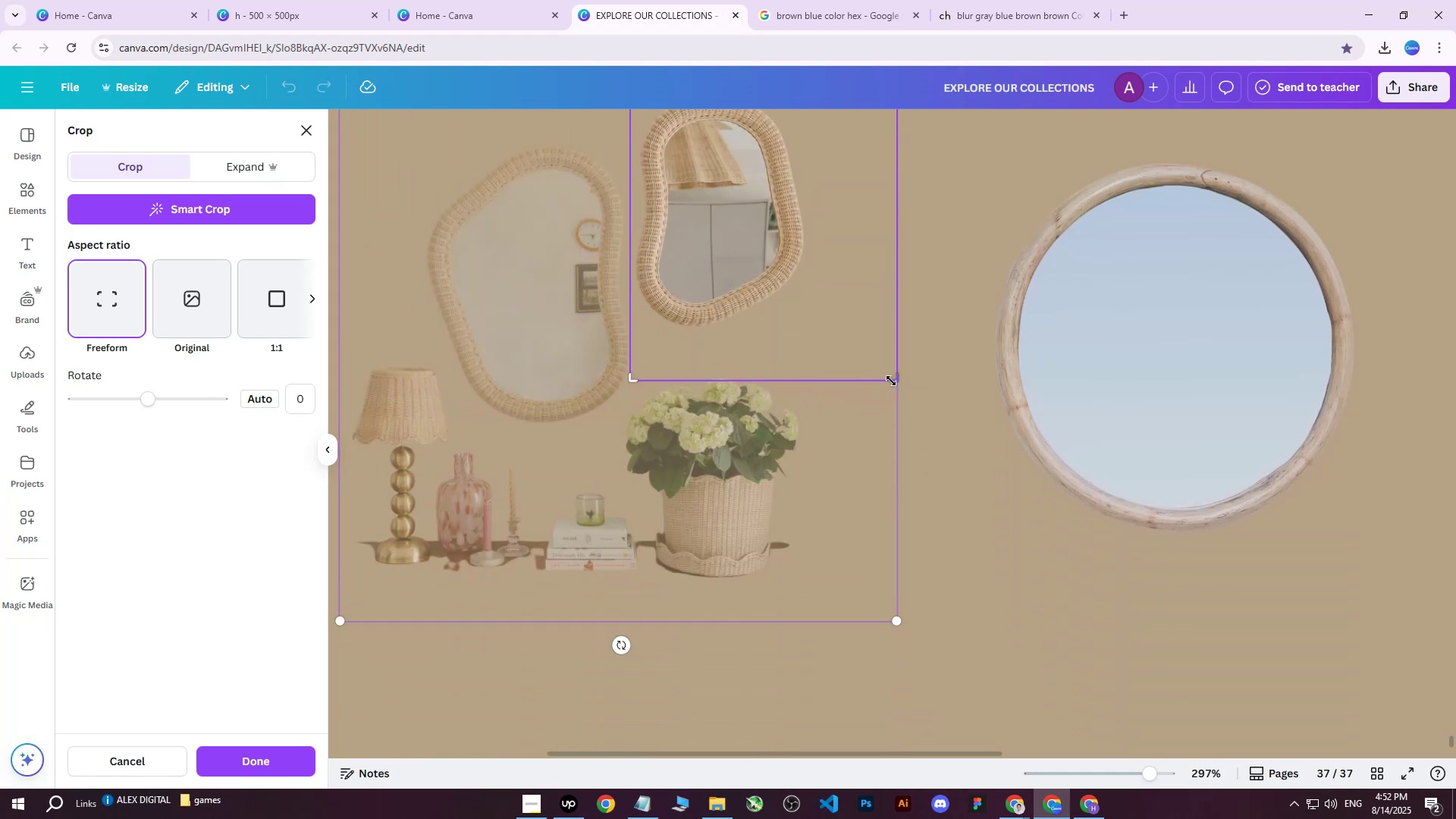 
left_click_drag(start_coordinate=[892, 381], to_coordinate=[813, 359])
 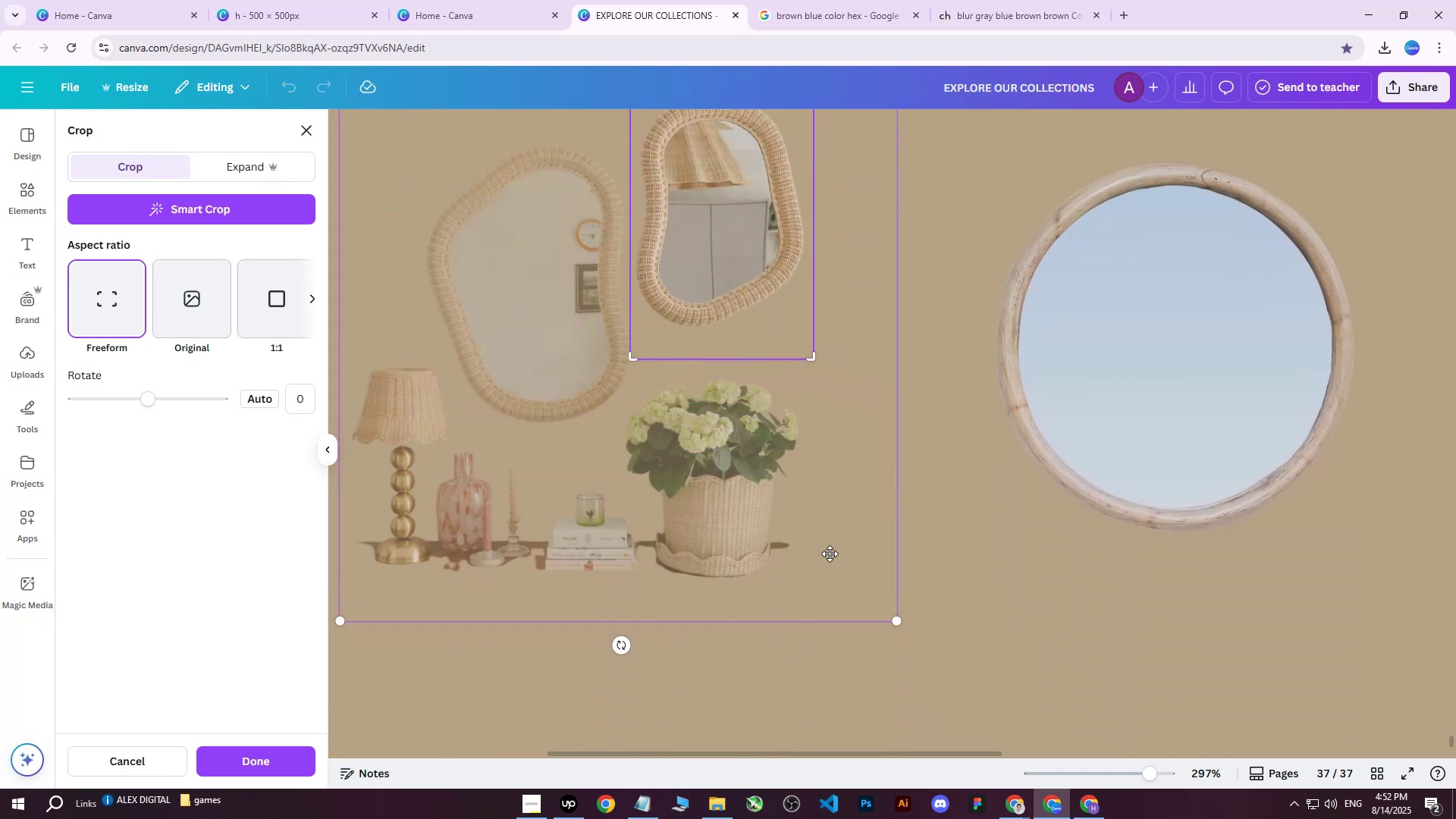 
double_click([962, 612])
 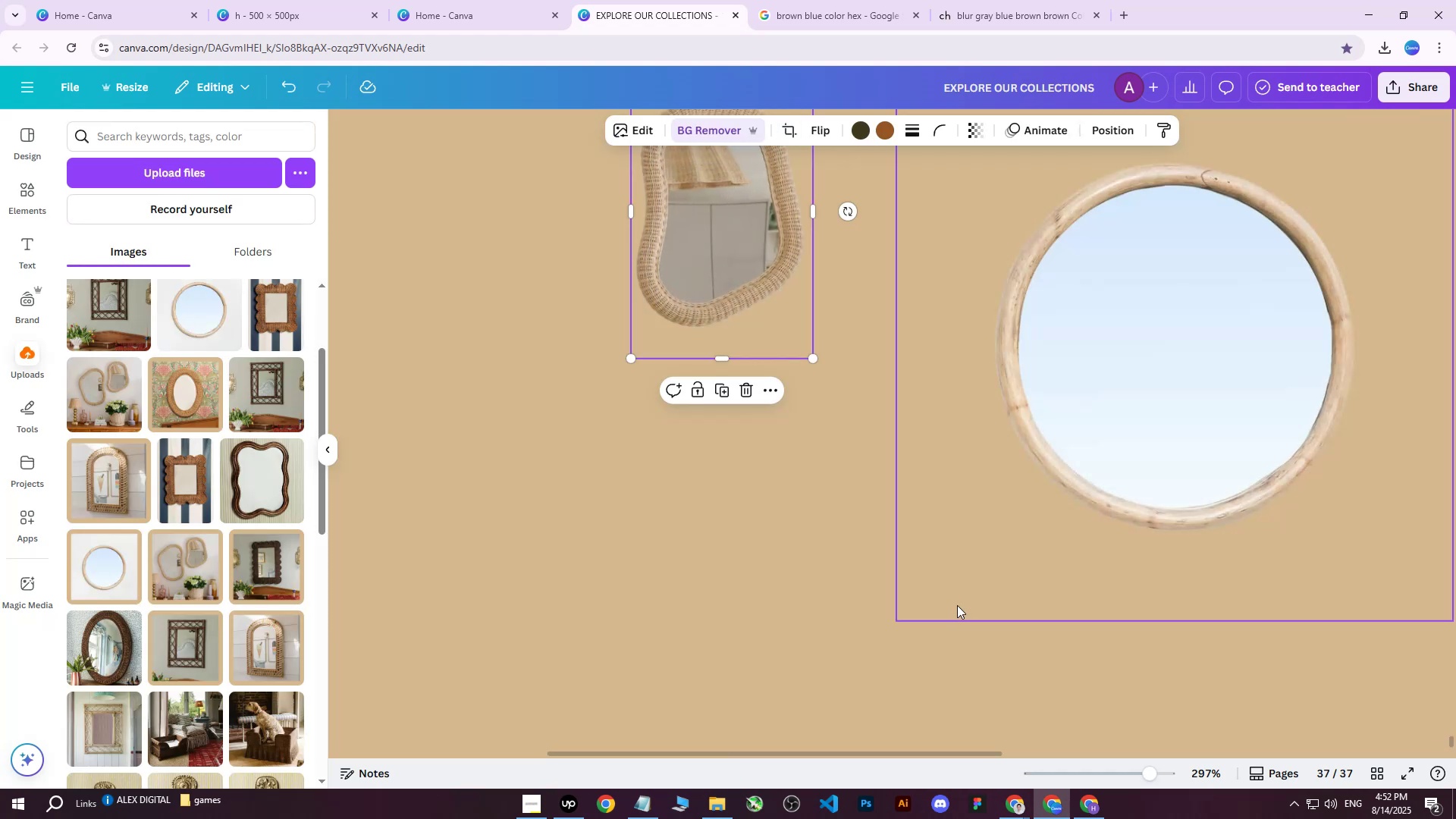 
hold_key(key=ControlLeft, duration=0.36)
scroll: coordinate [773, 580], scroll_direction: down, amount: 5.0
 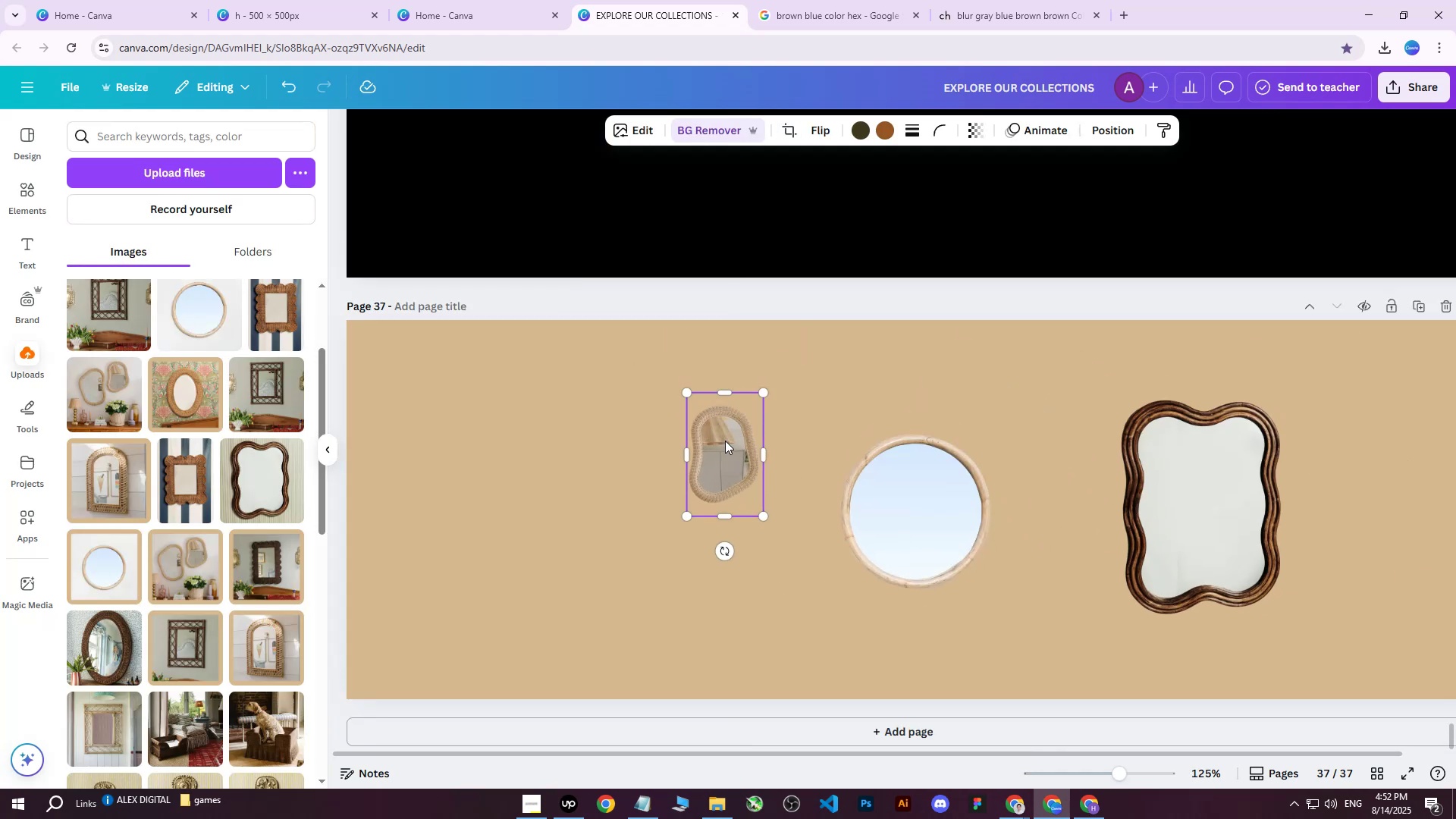 
left_click_drag(start_coordinate=[726, 441], to_coordinate=[1056, 380])
 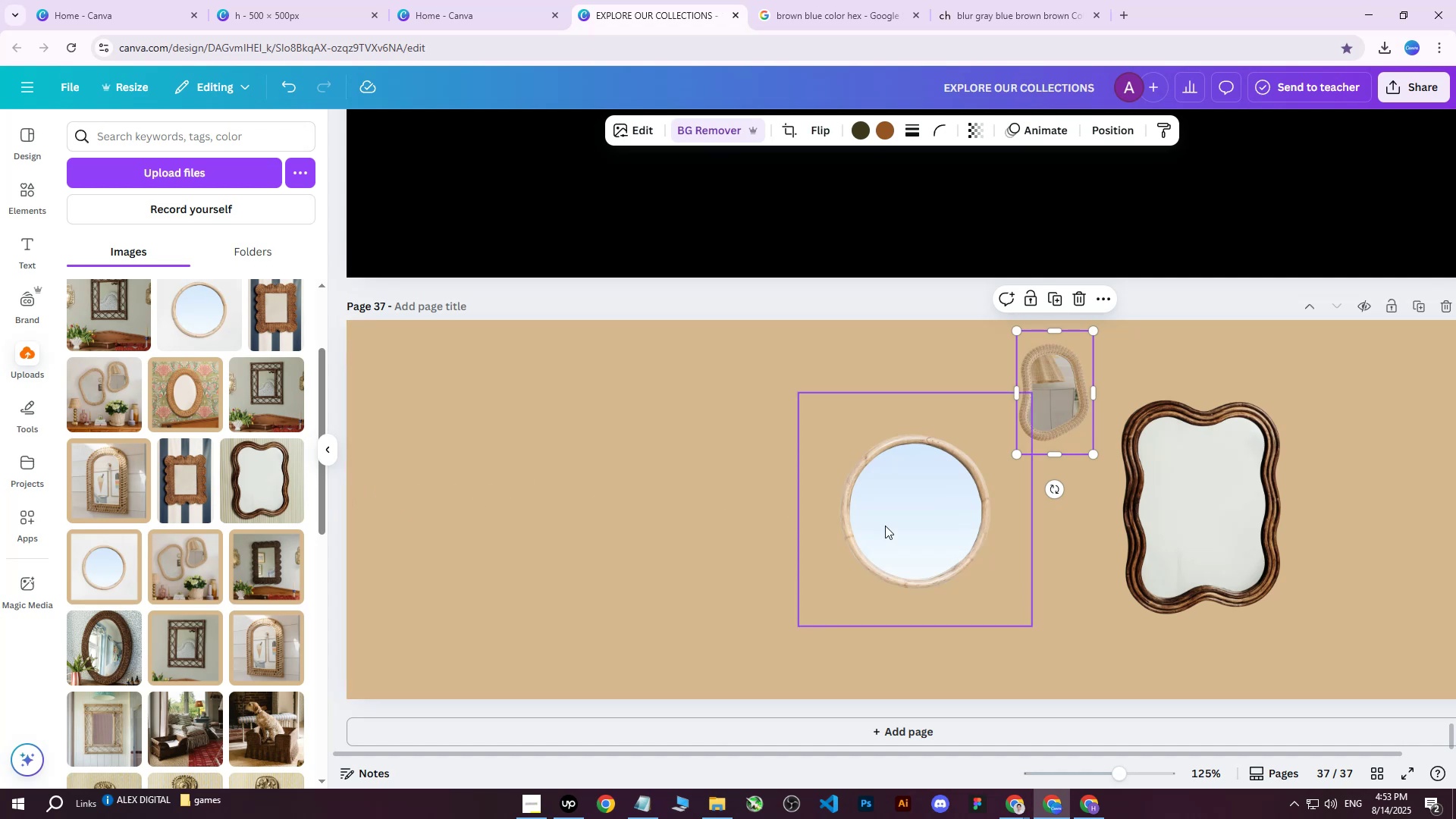 
wait(6.8)
 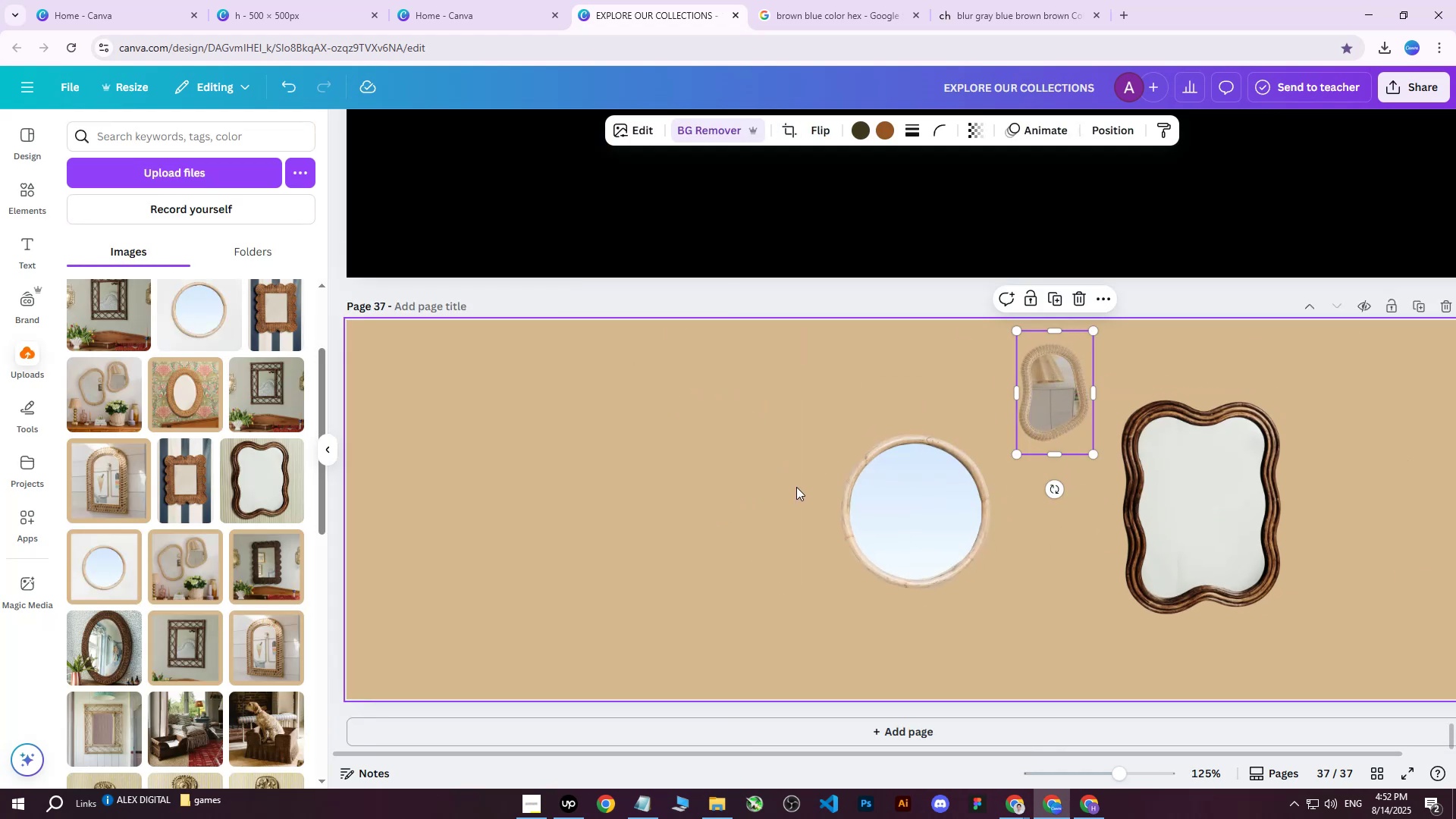 
left_click([171, 401])
 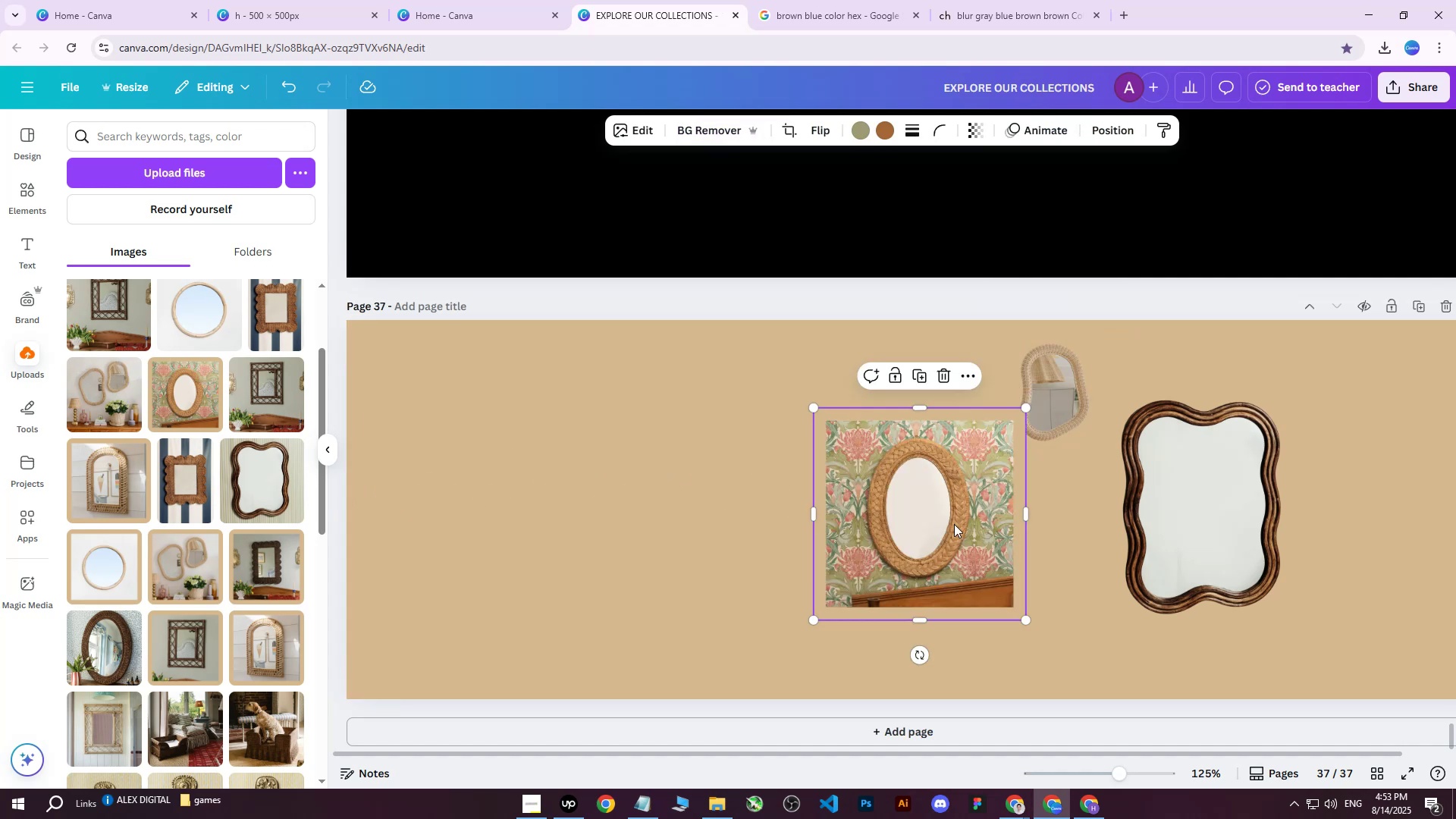 
left_click_drag(start_coordinate=[933, 521], to_coordinate=[758, 515])
 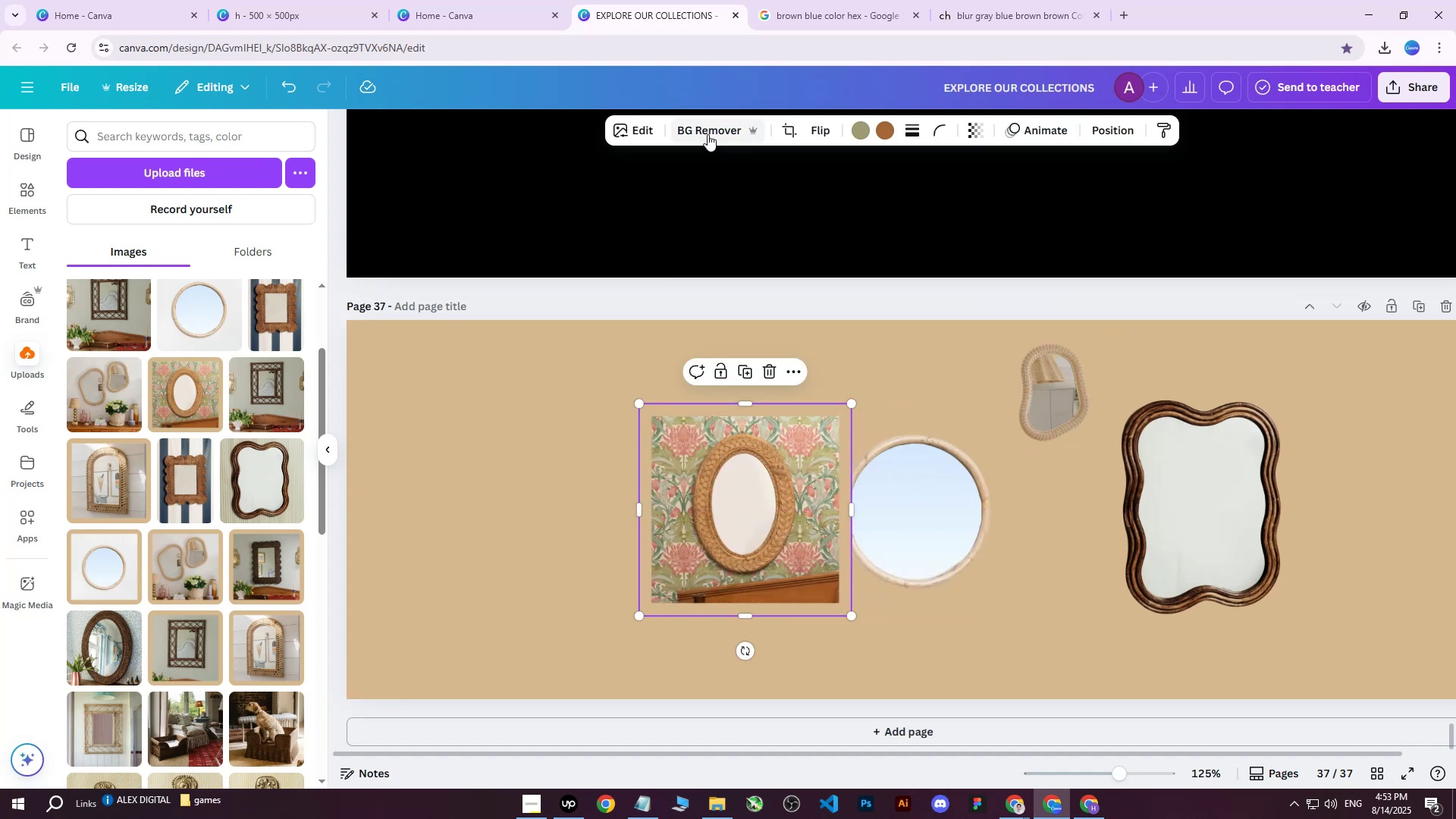 
left_click([708, 134])
 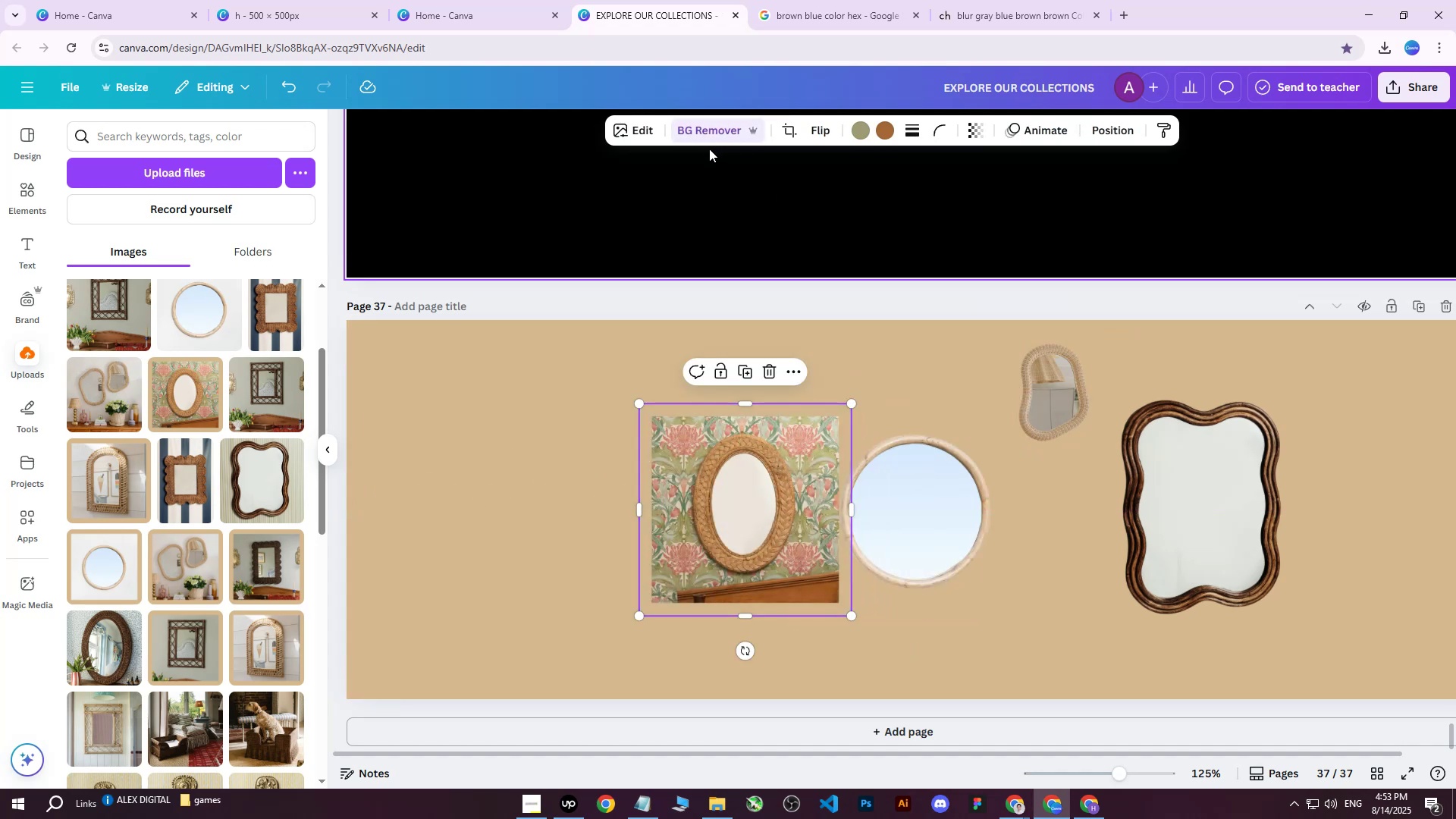 
left_click_drag(start_coordinate=[747, 485], to_coordinate=[698, 475])
 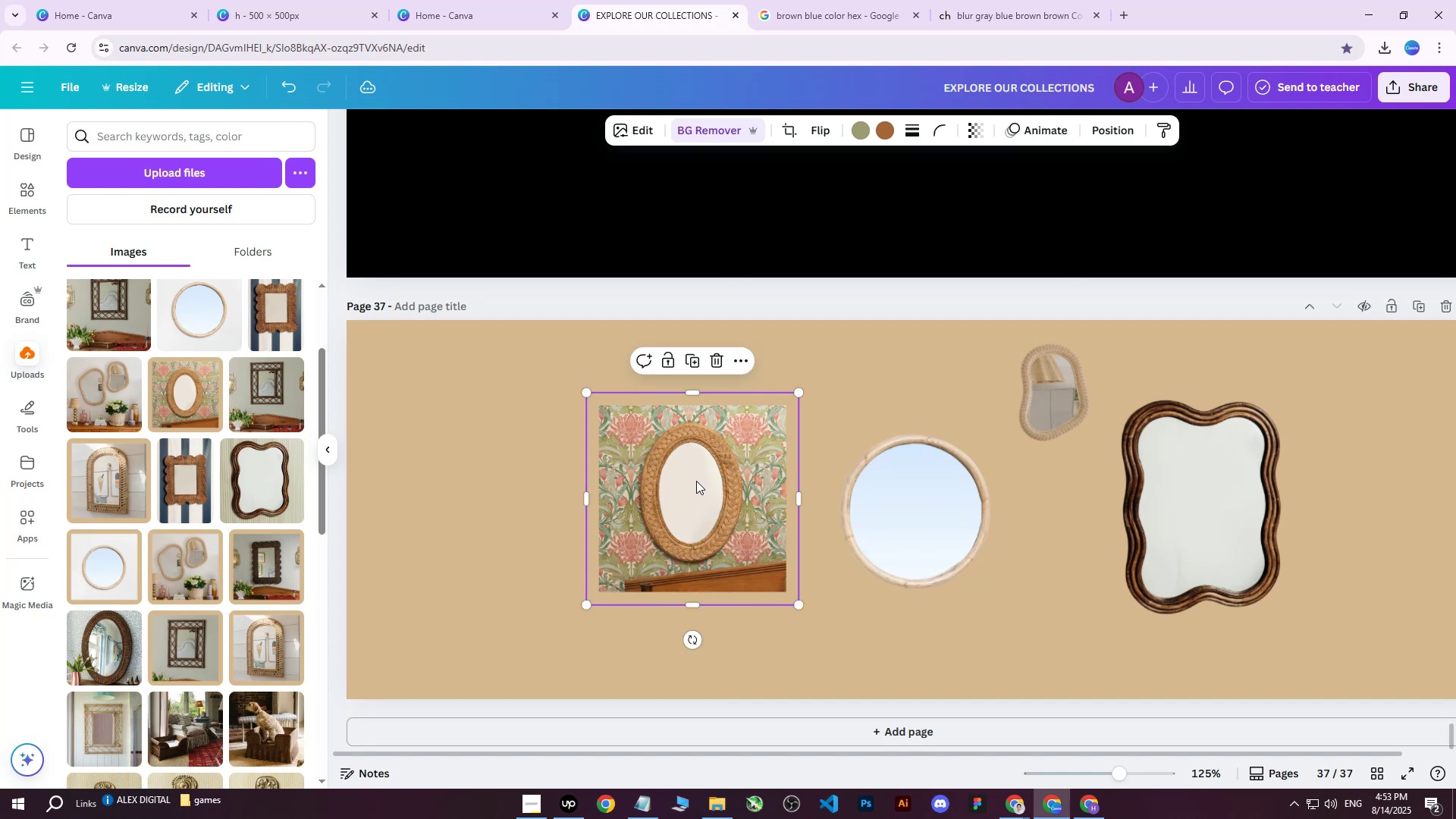 
left_click_drag(start_coordinate=[713, 495], to_coordinate=[726, 481])
 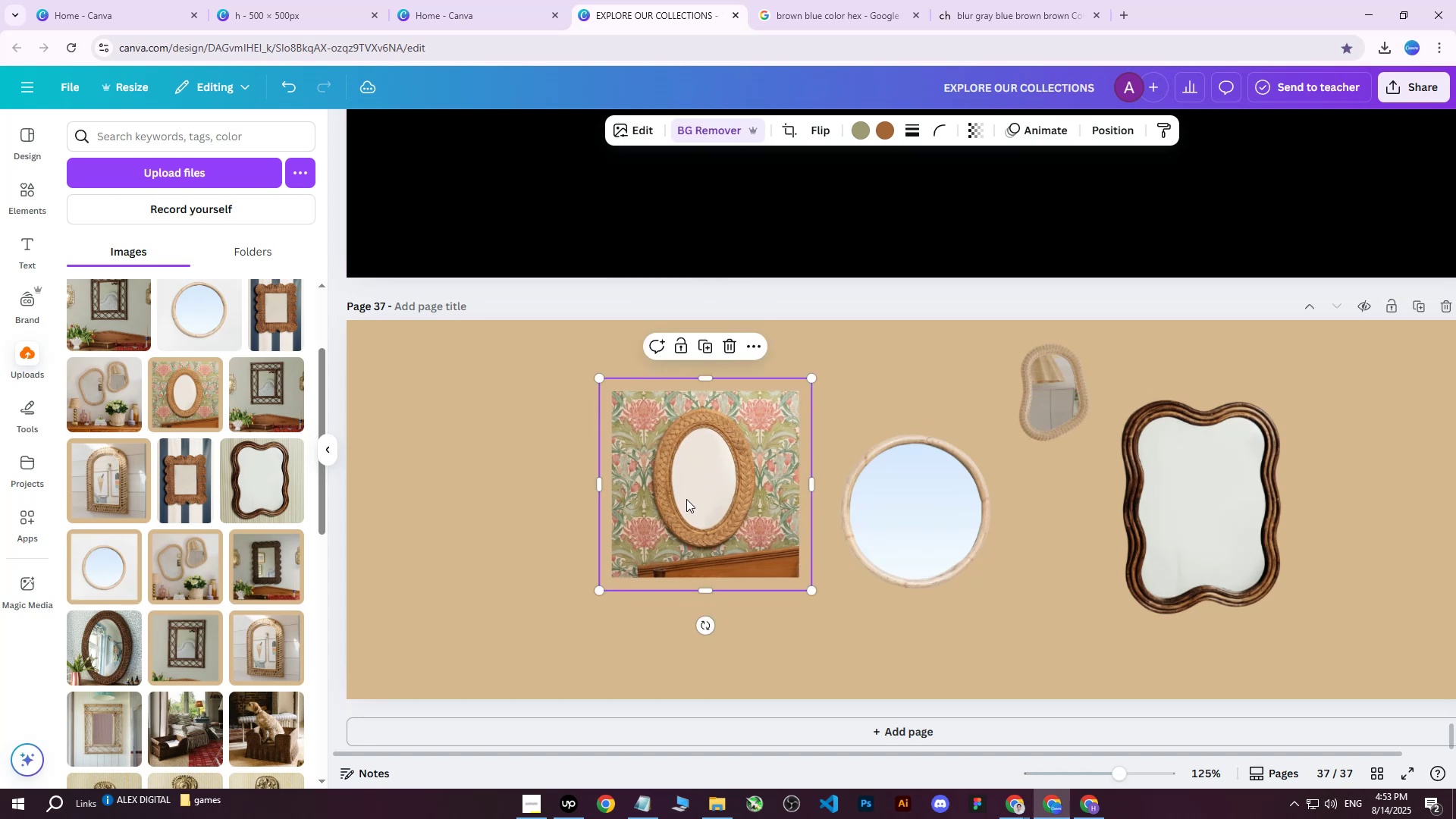 
key(Delete)
 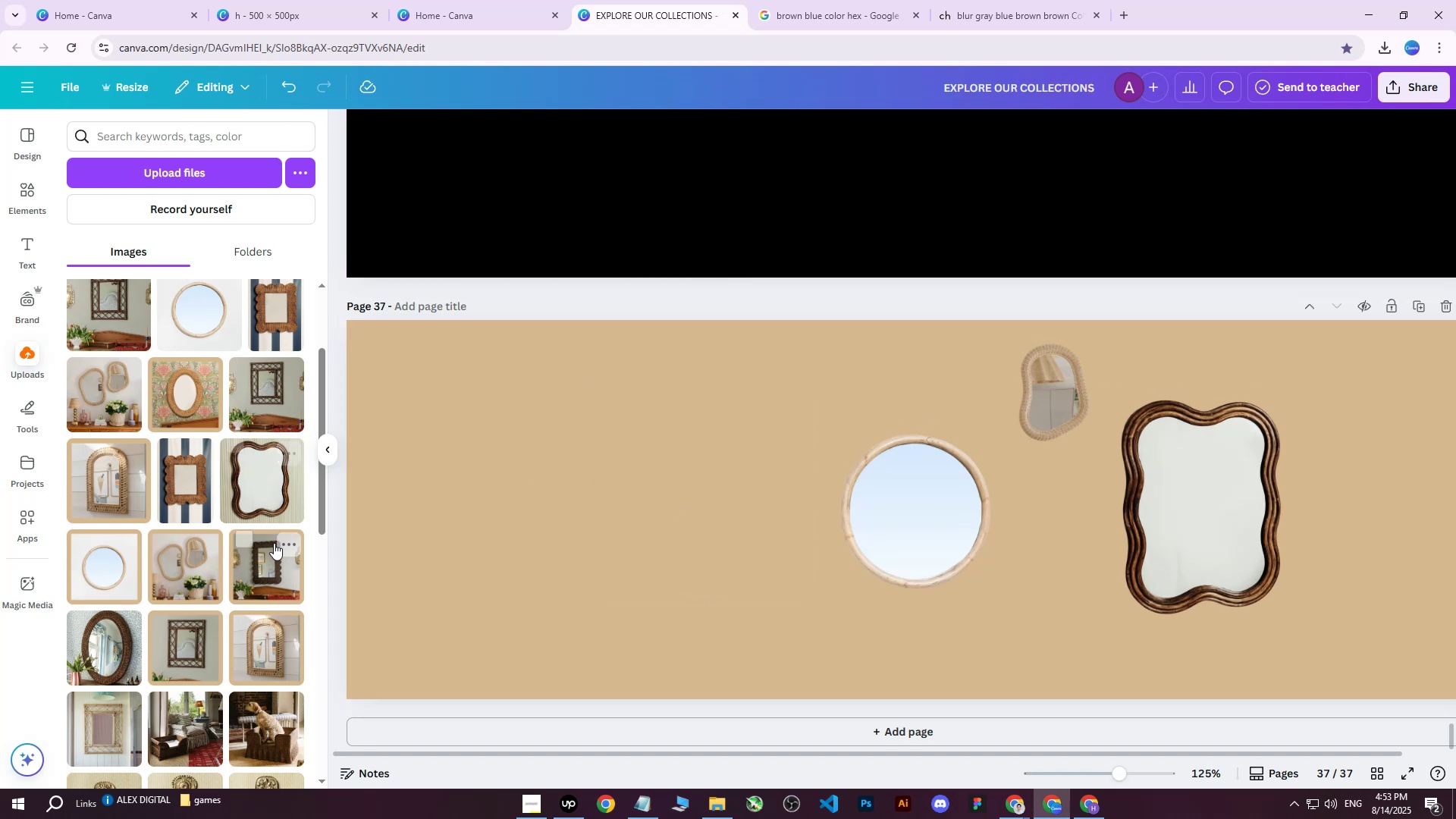 
scroll: coordinate [239, 487], scroll_direction: down, amount: 2.0
 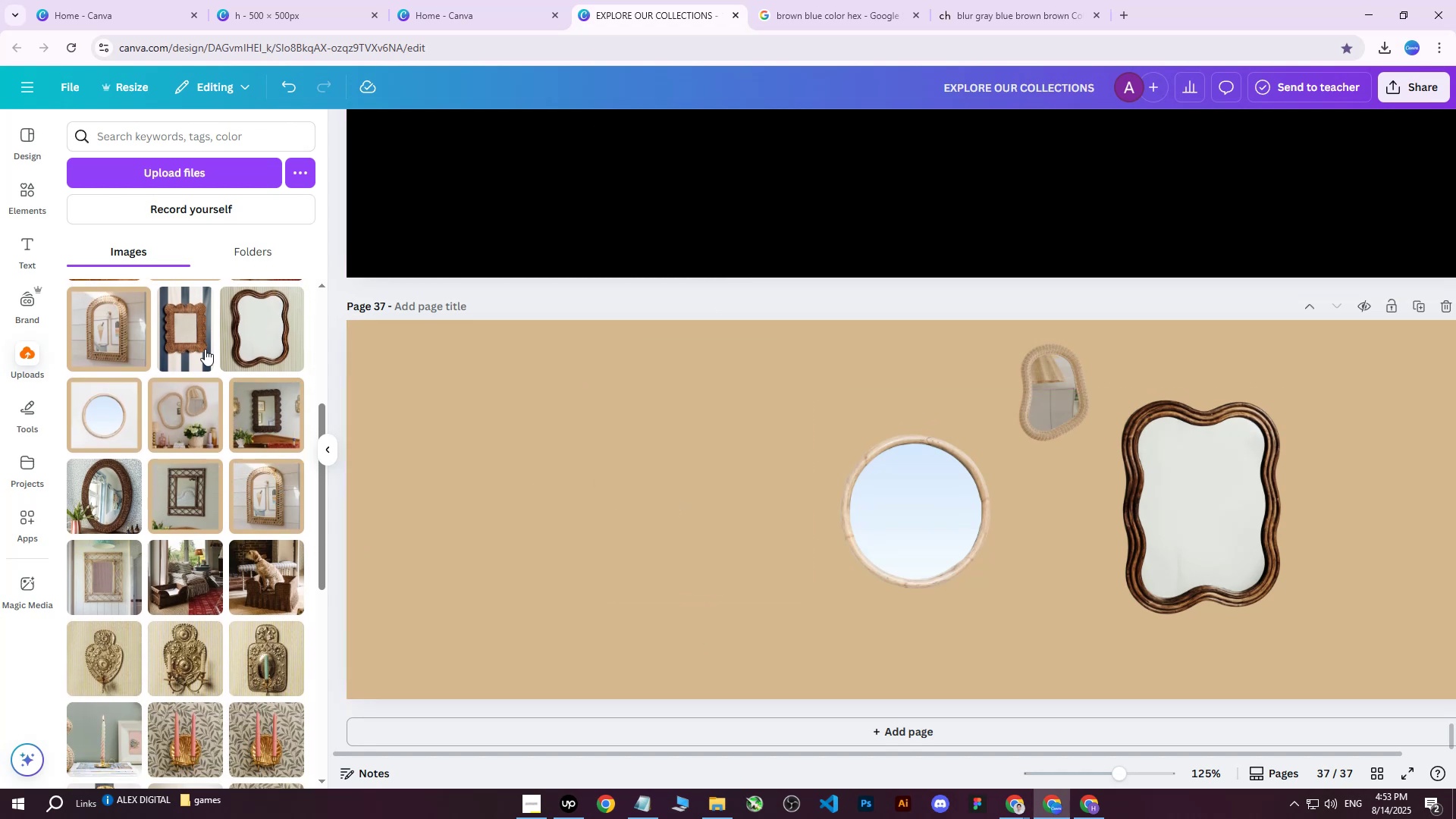 
left_click([157, 171])
 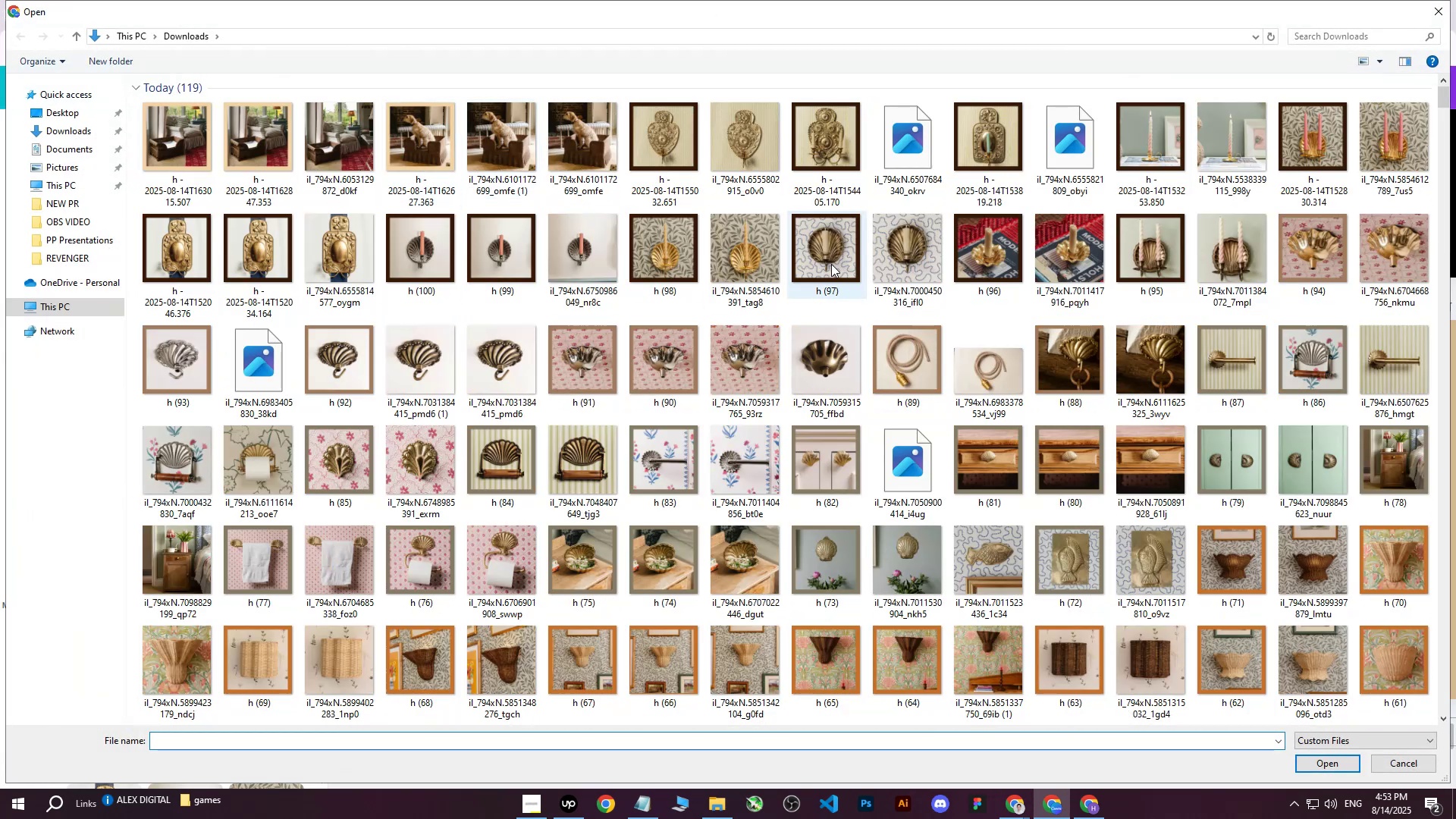 
scroll: coordinate [1065, 382], scroll_direction: down, amount: 3.0
 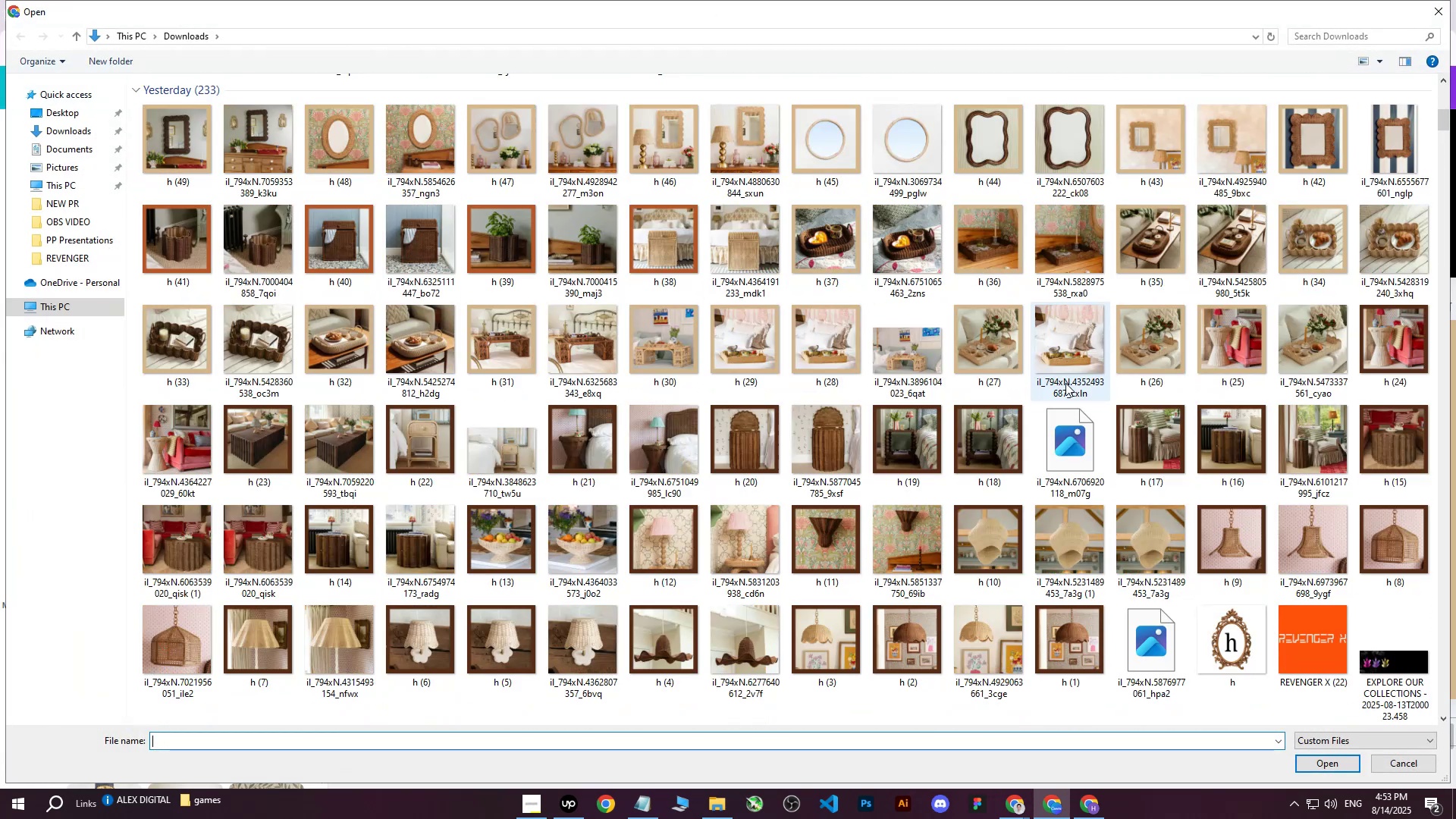 
scroll: coordinate [1062, 376], scroll_direction: up, amount: 2.0
 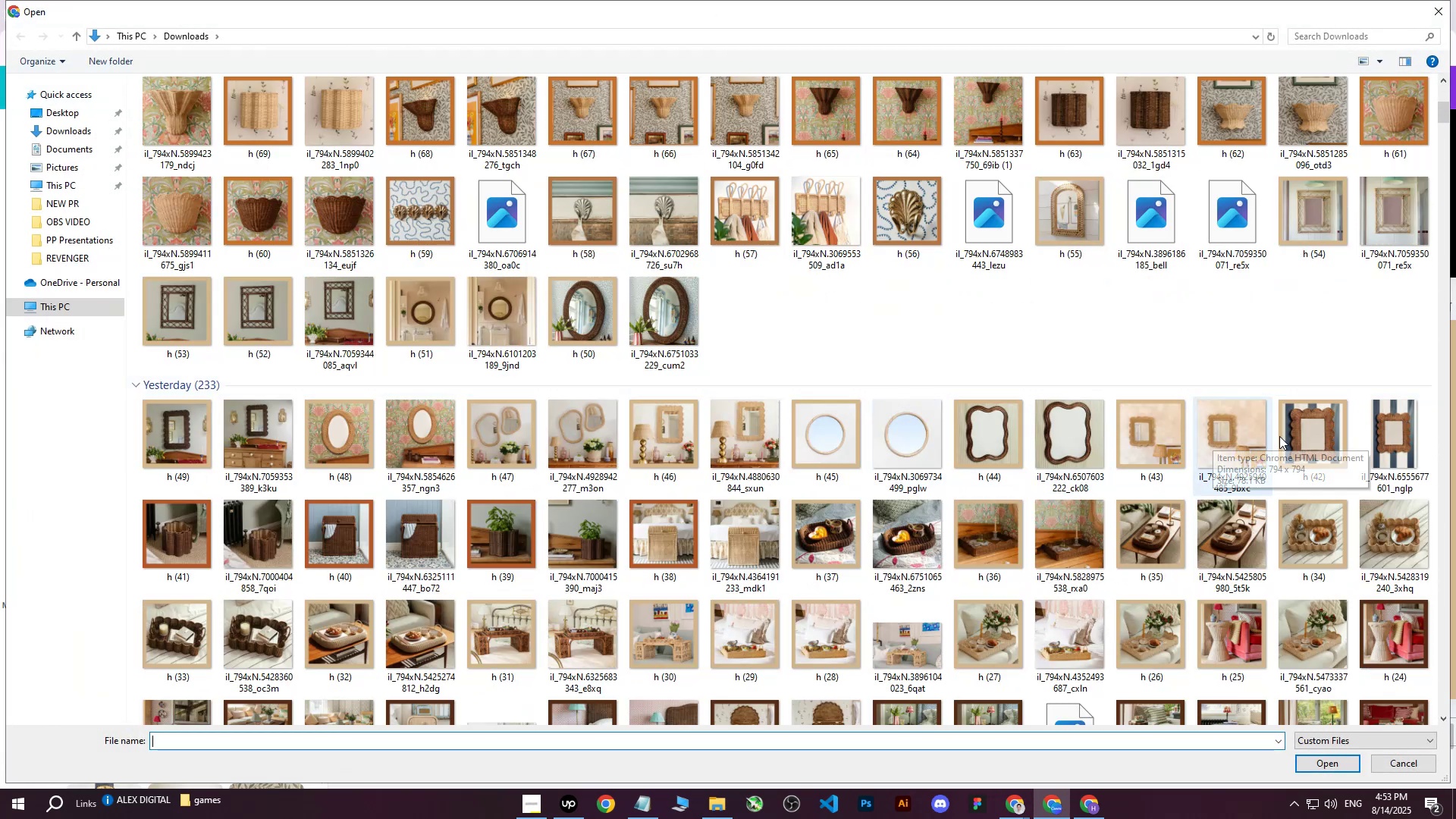 
left_click([1235, 432])
 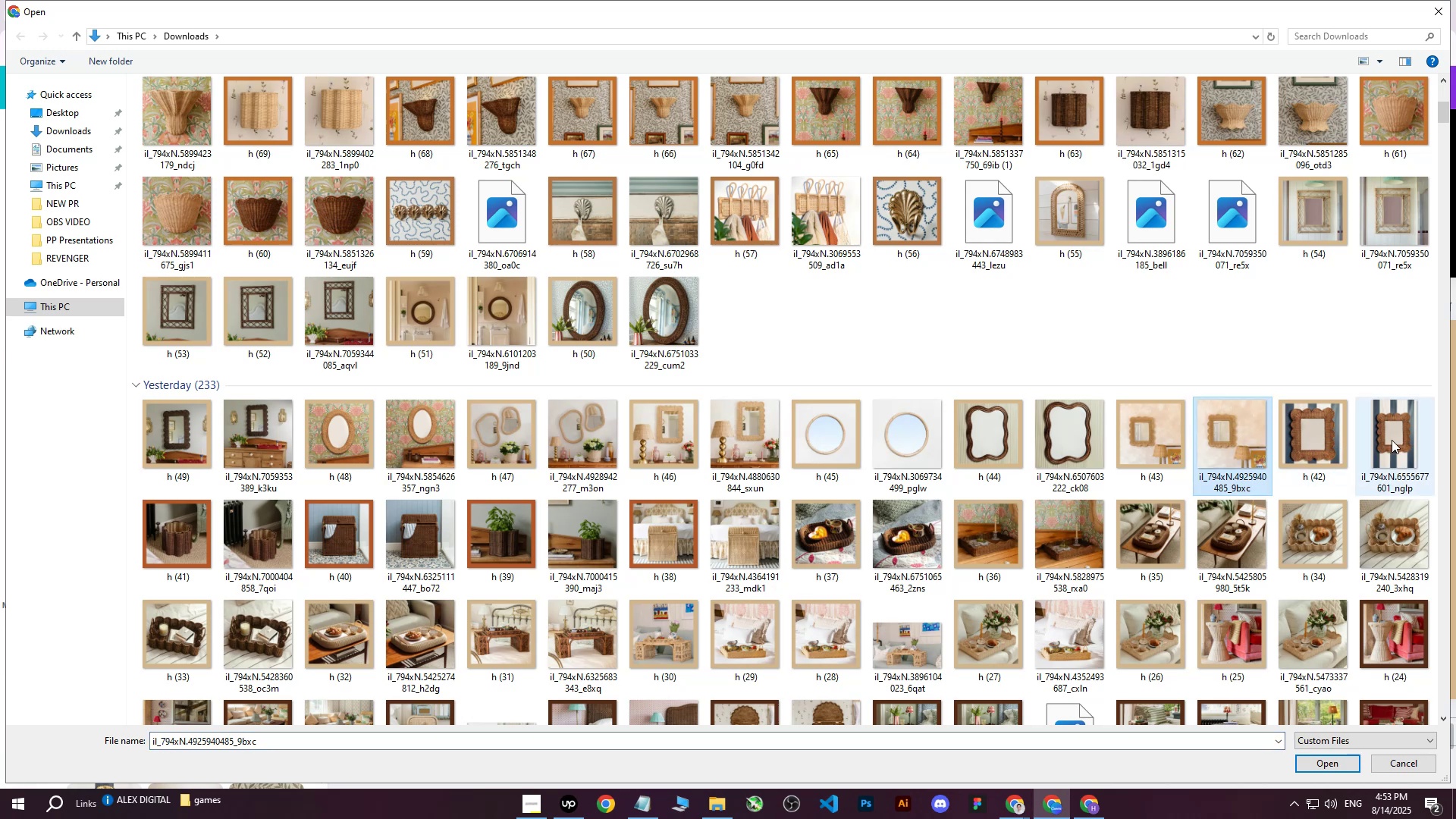 
hold_key(key=ControlLeft, duration=0.59)
left_click([1388, 439])
 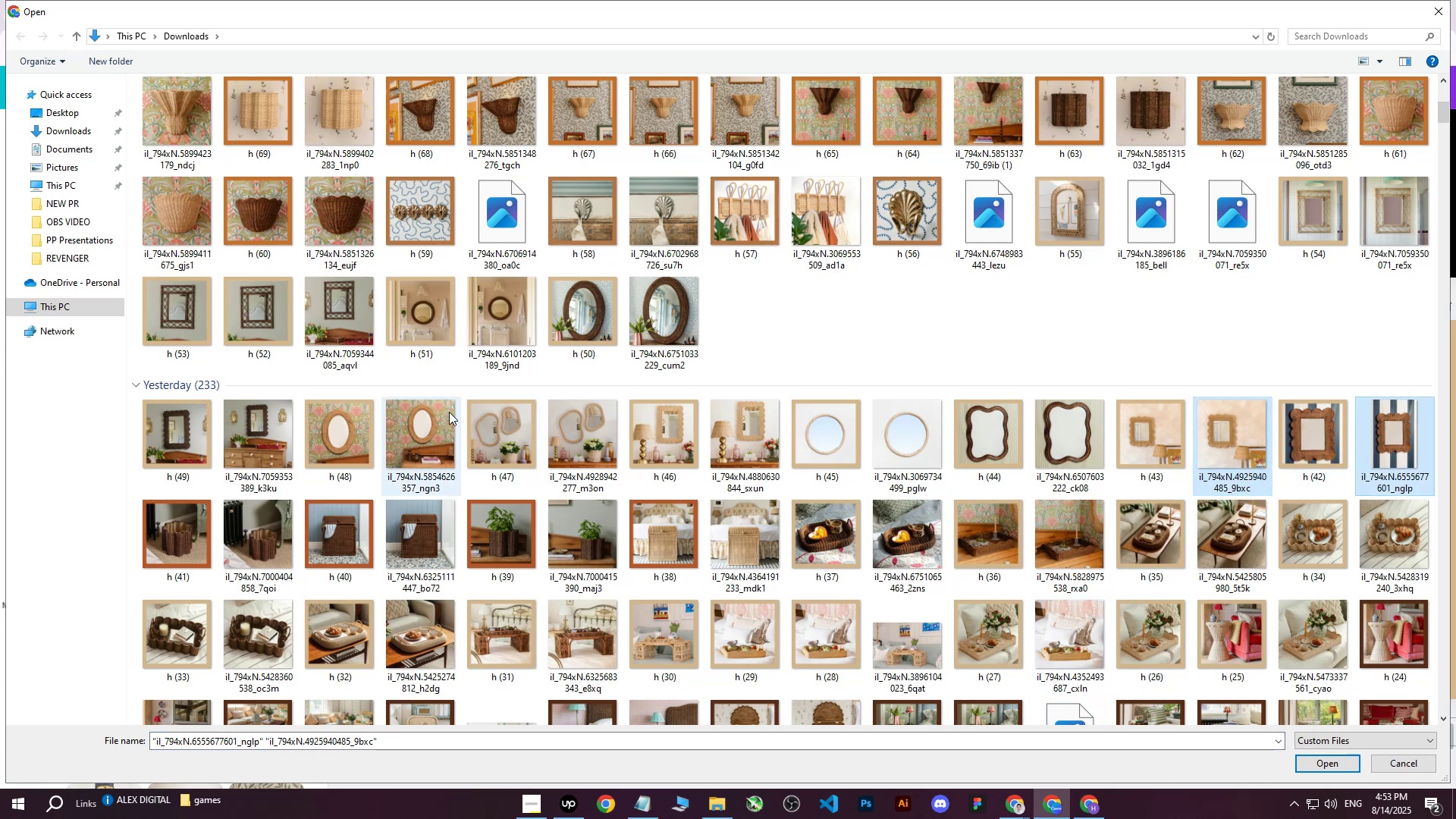 
hold_key(key=ControlLeft, duration=0.52)
left_click([414, 428])
 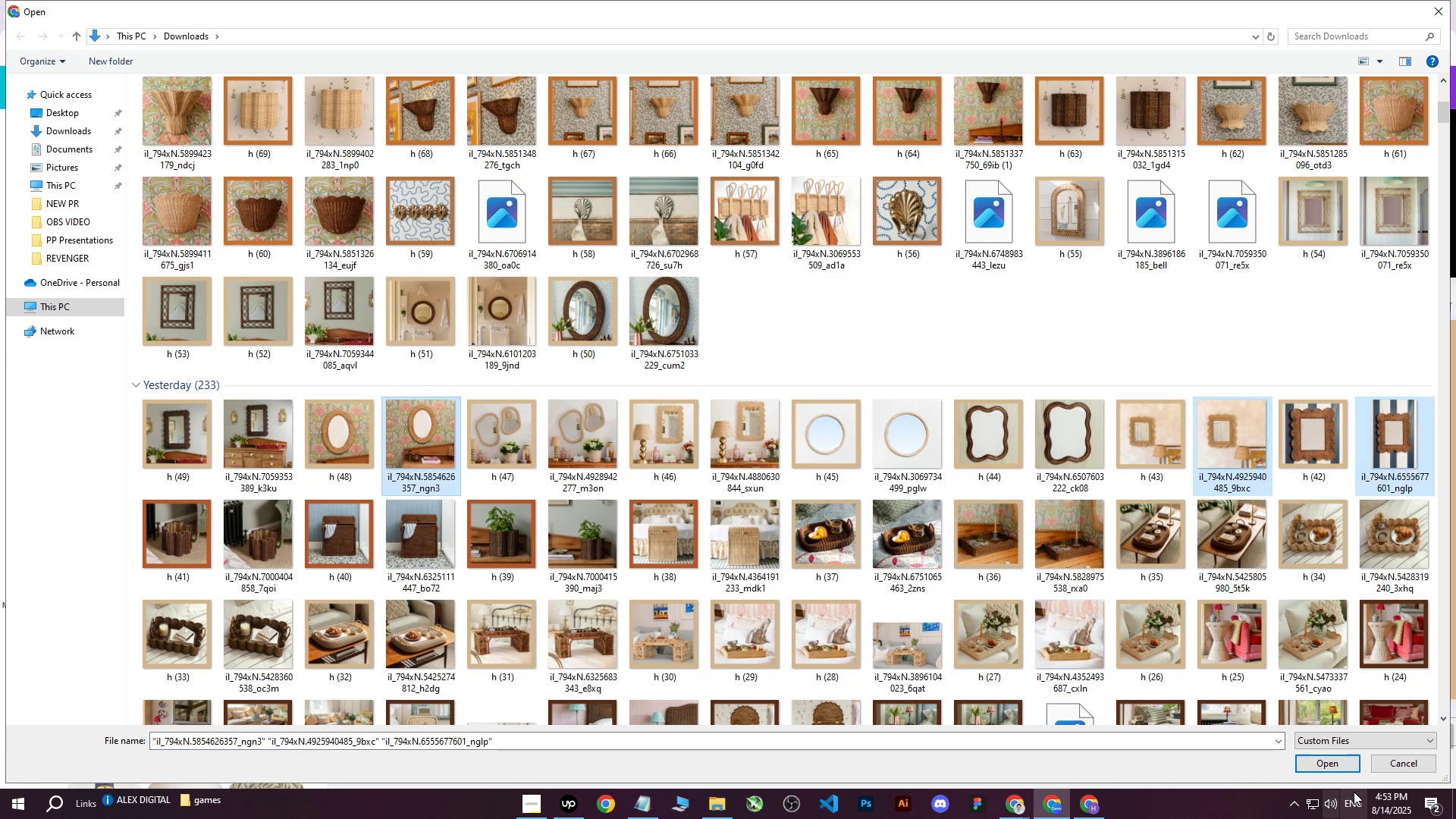 
left_click([1316, 767])
 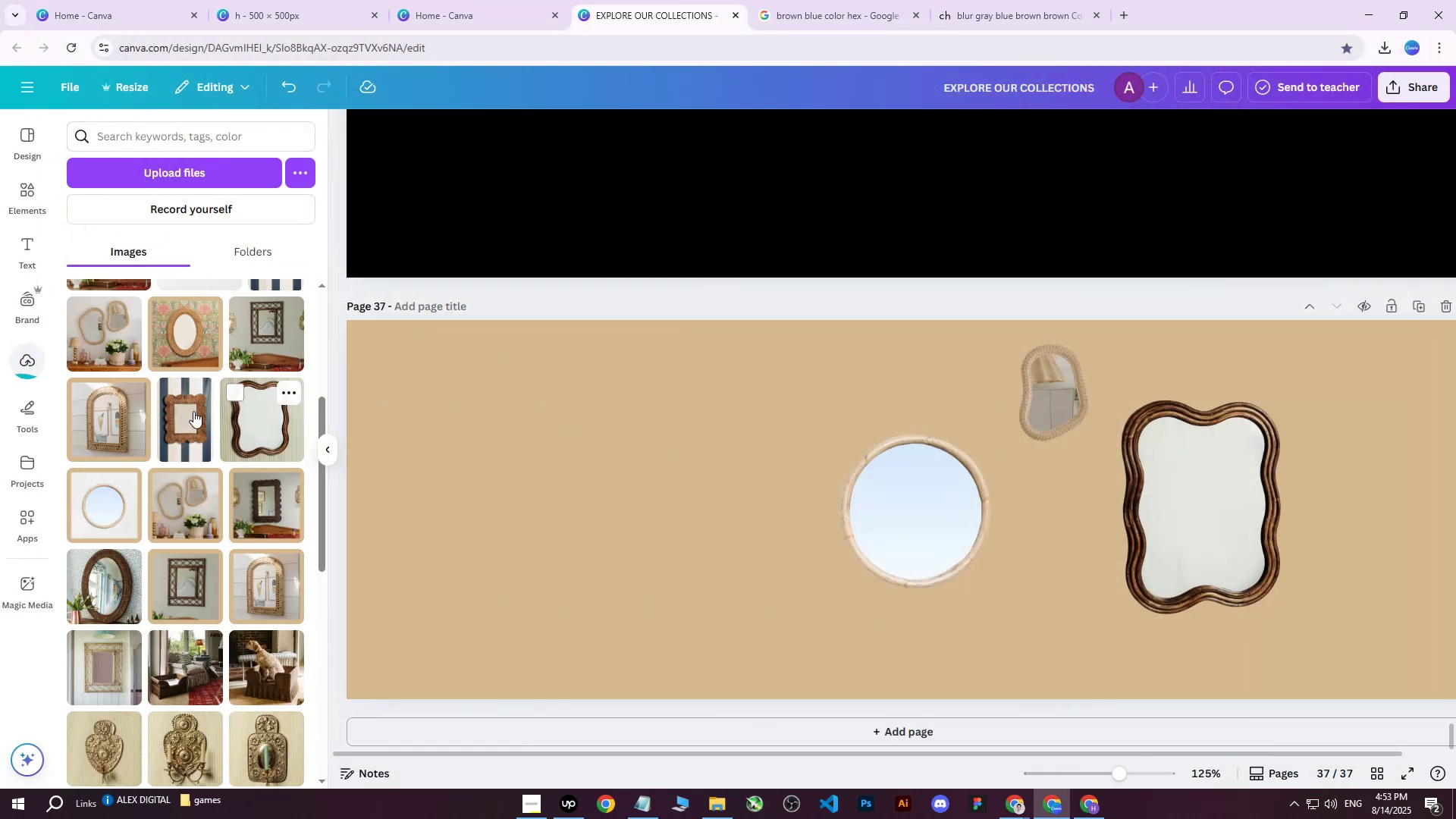 
scroll: coordinate [202, 431], scroll_direction: up, amount: 8.0
 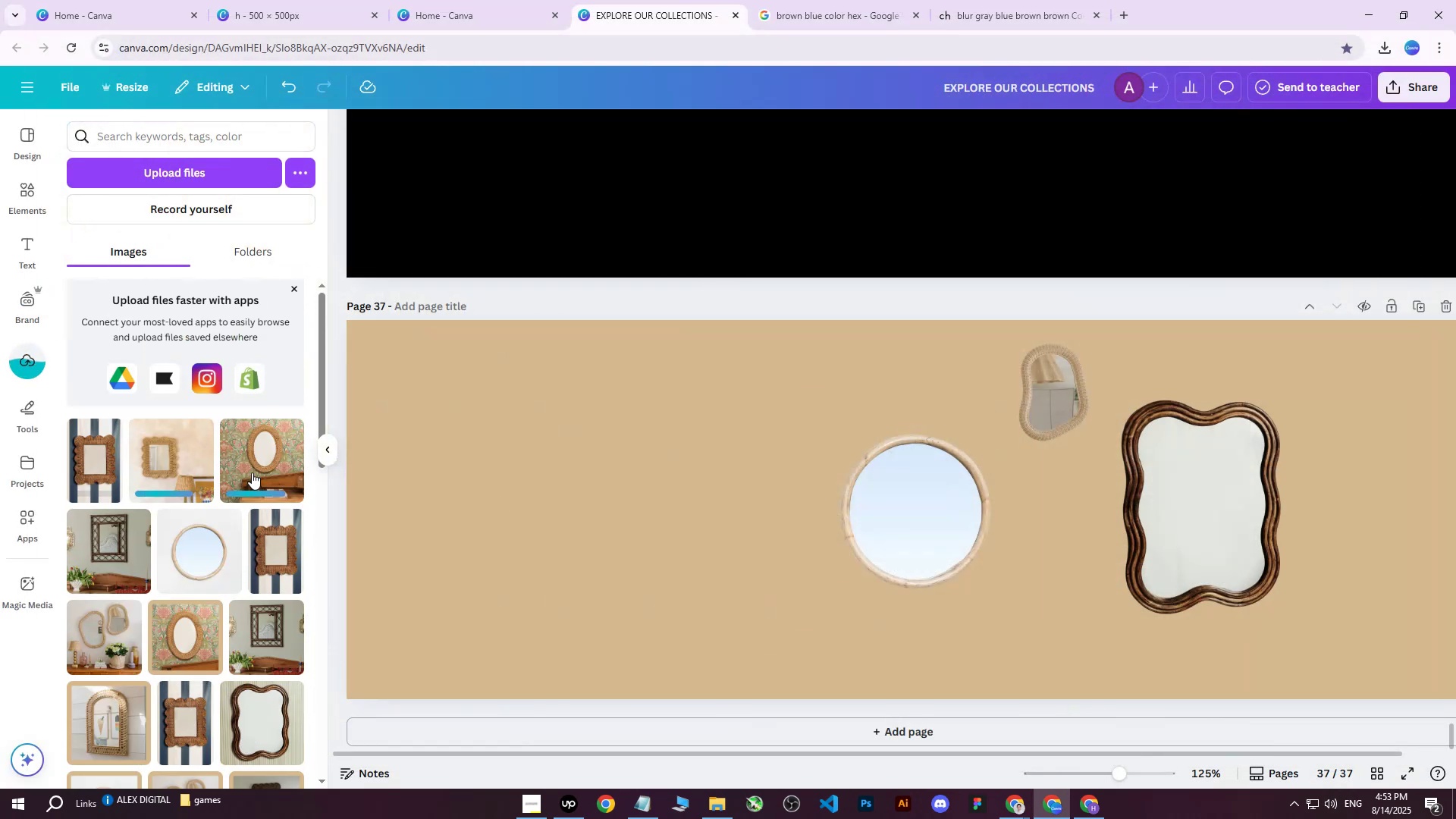 
left_click([252, 472])
 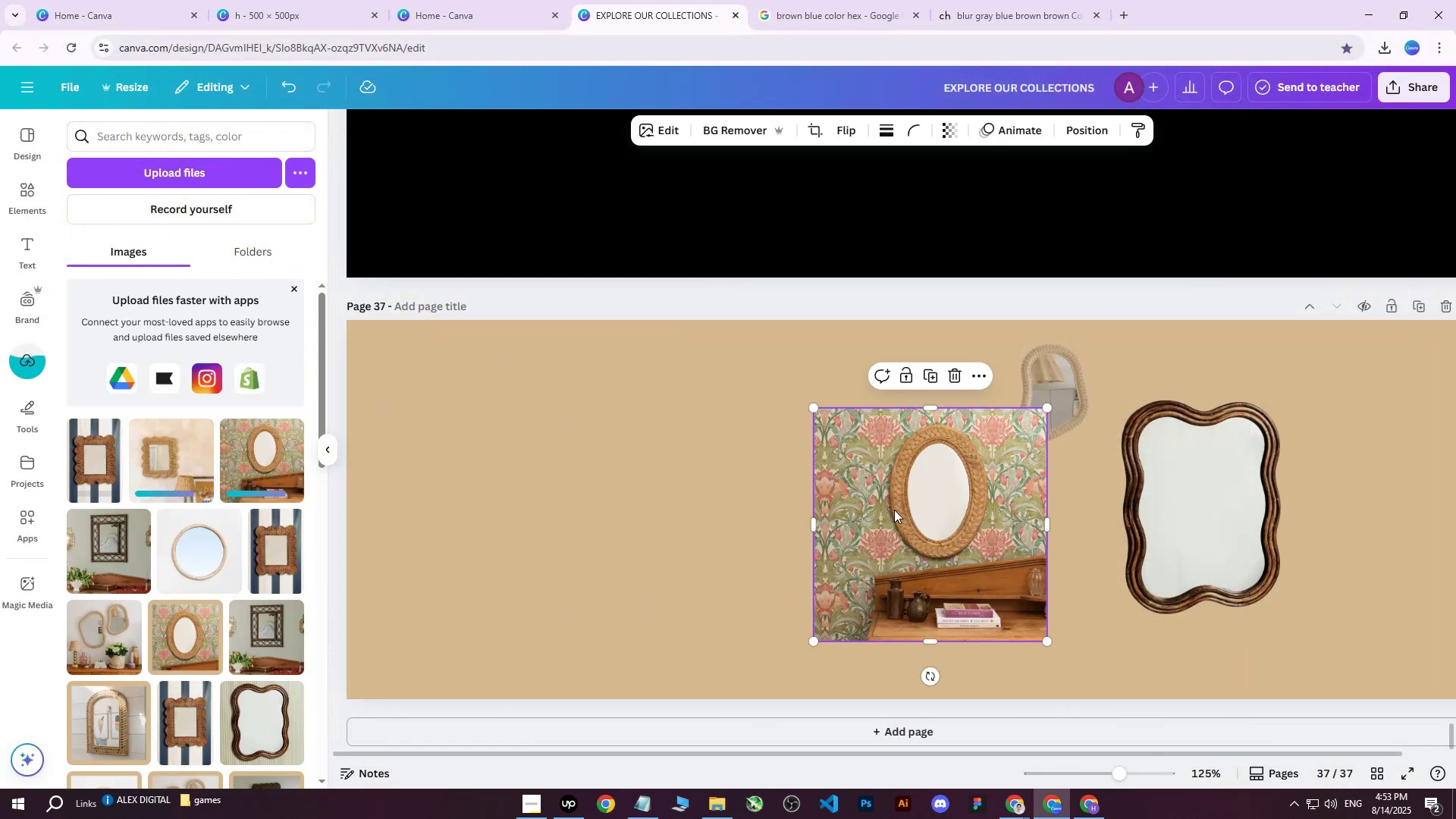 
left_click_drag(start_coordinate=[907, 506], to_coordinate=[690, 487])
 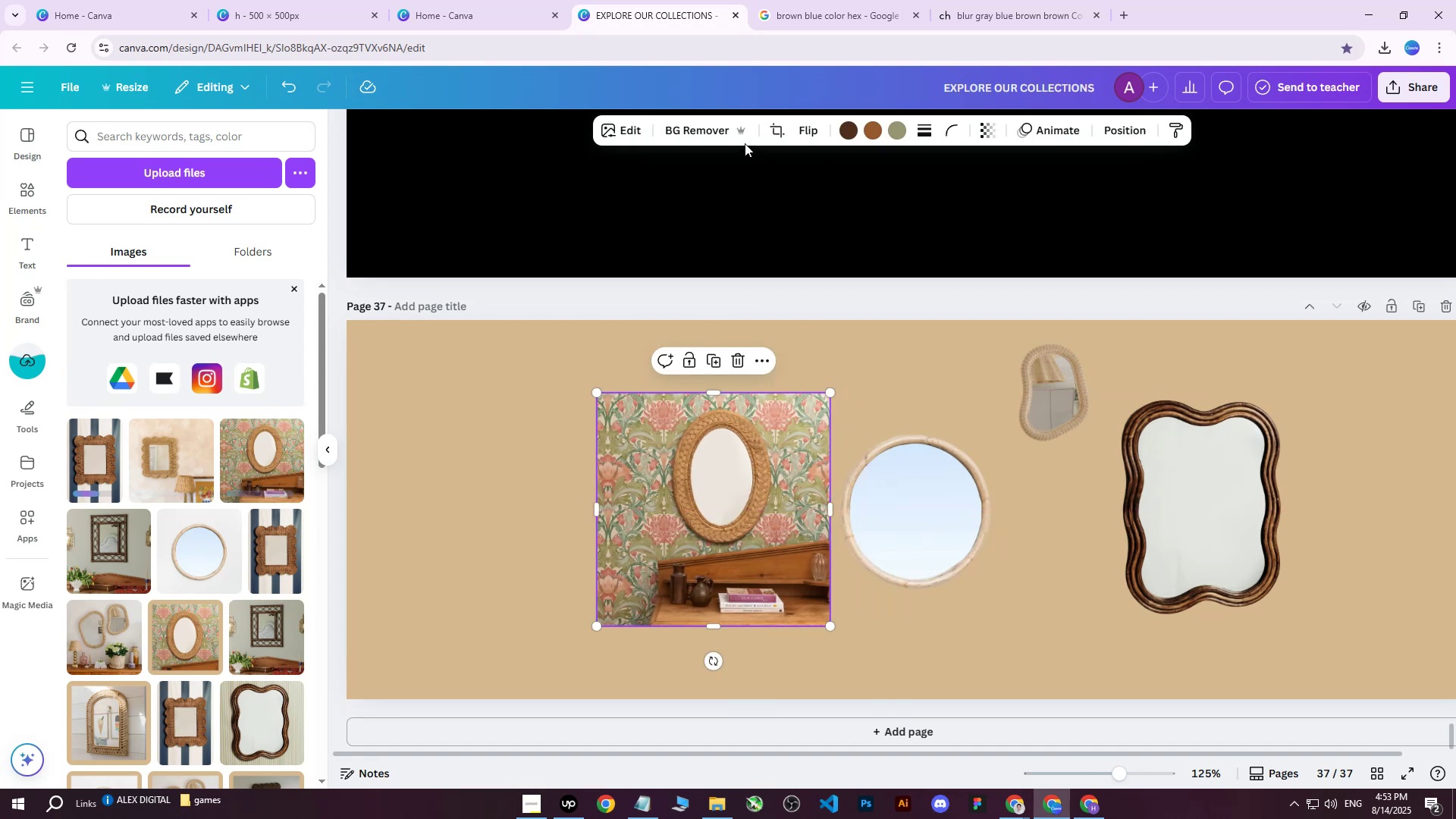 
left_click([715, 136])
 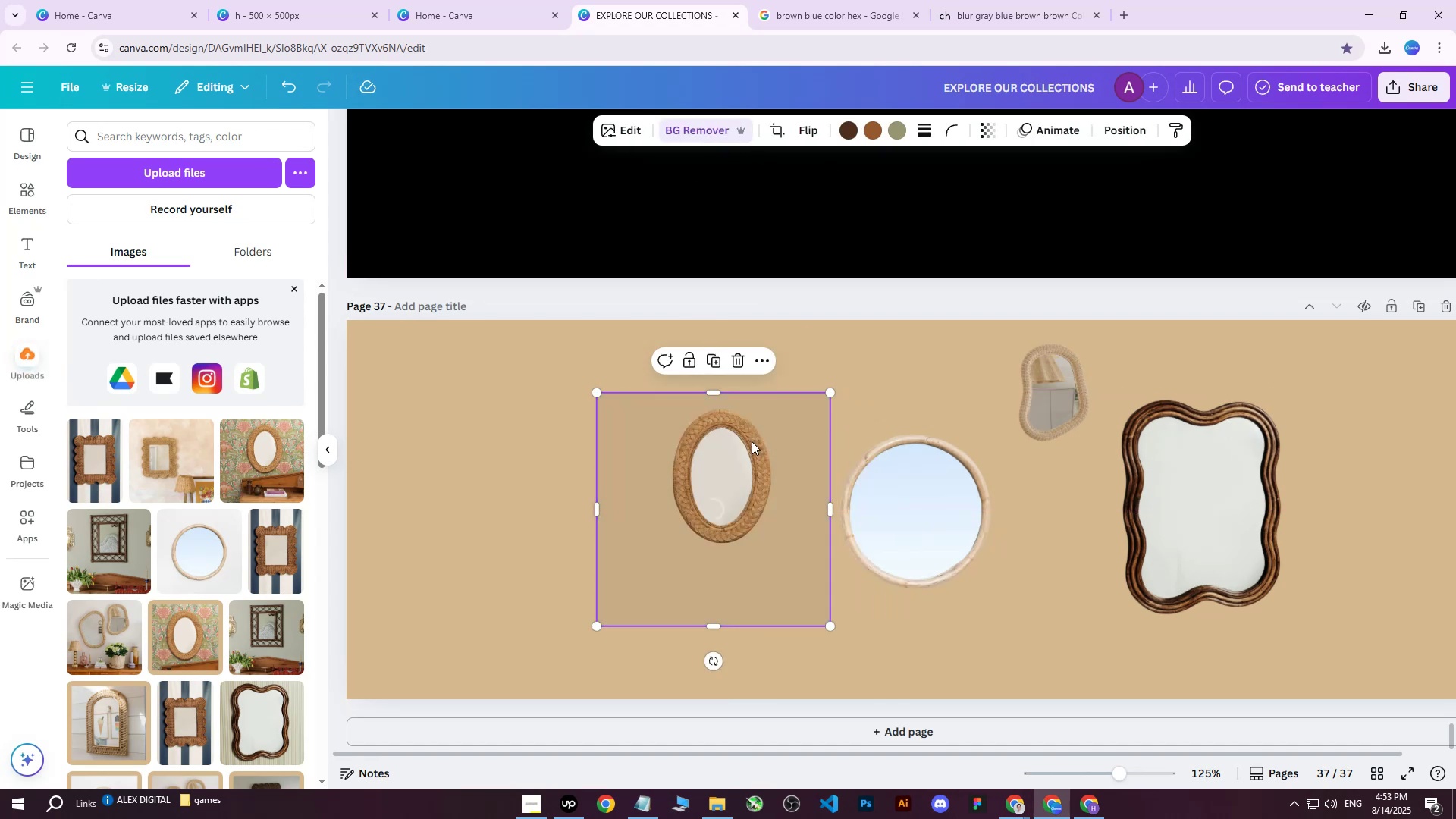 
left_click_drag(start_coordinate=[827, 622], to_coordinate=[785, 554])
 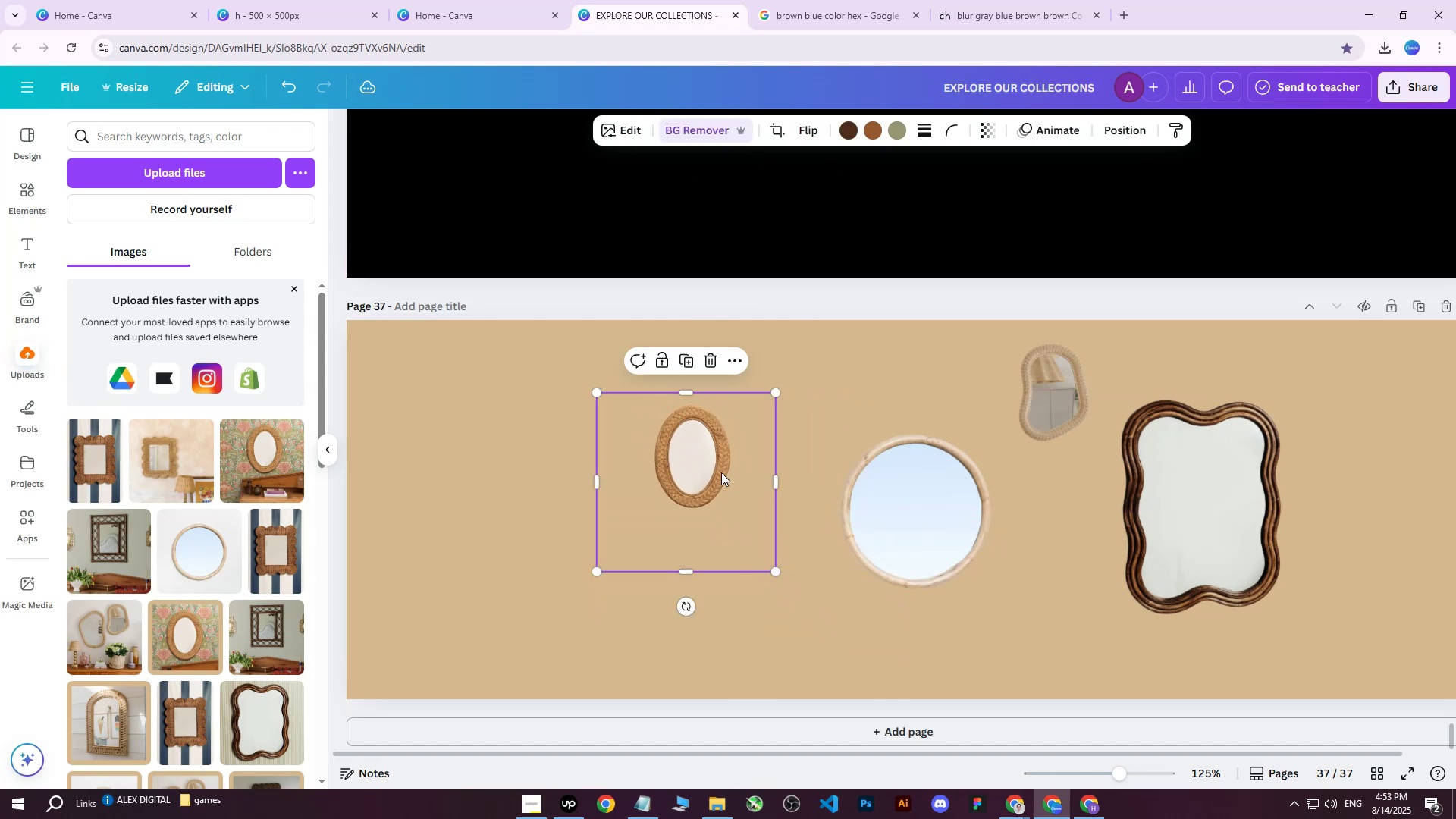 
left_click_drag(start_coordinate=[718, 469], to_coordinate=[764, 482])
 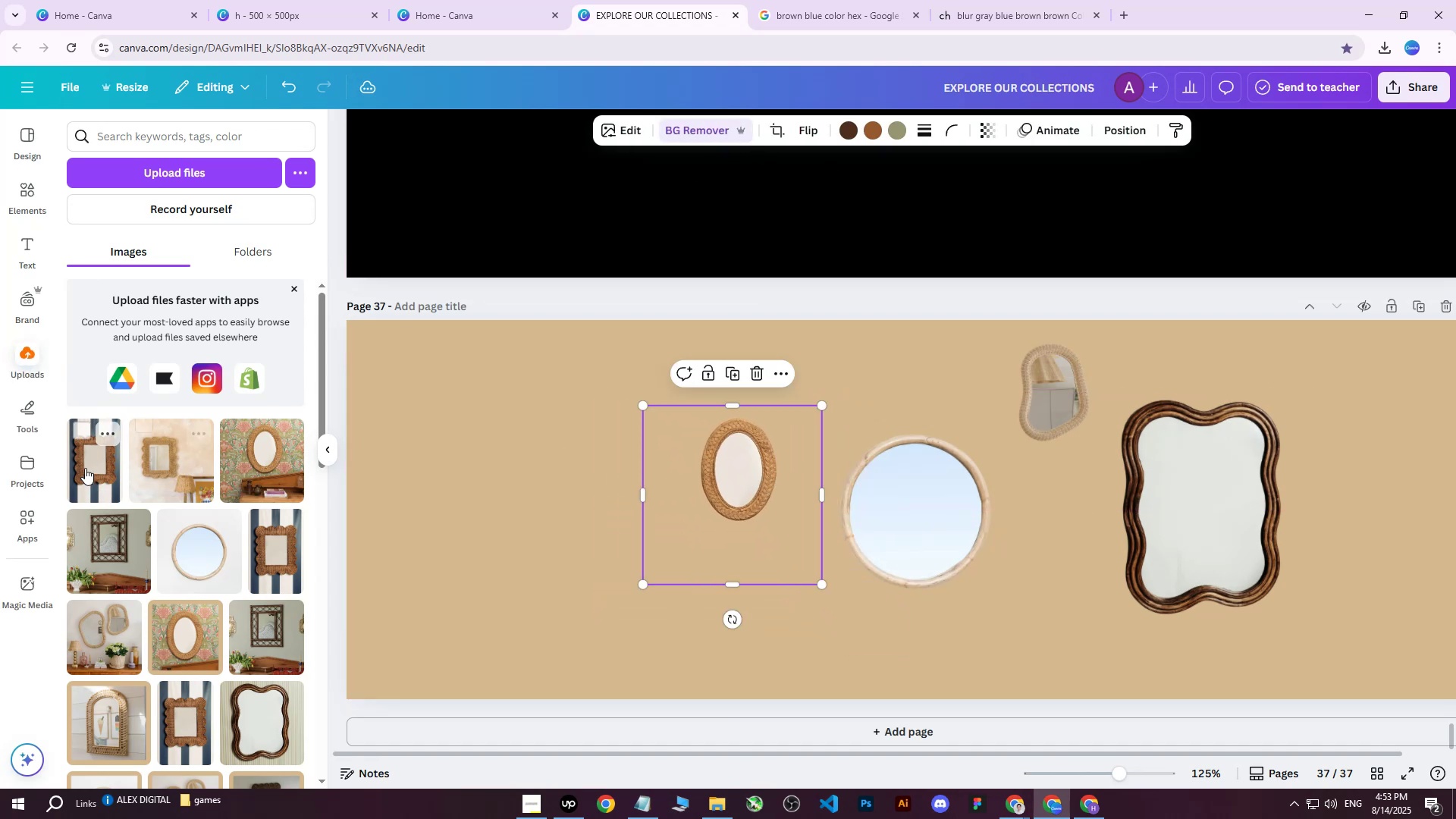 
left_click([85, 468])
 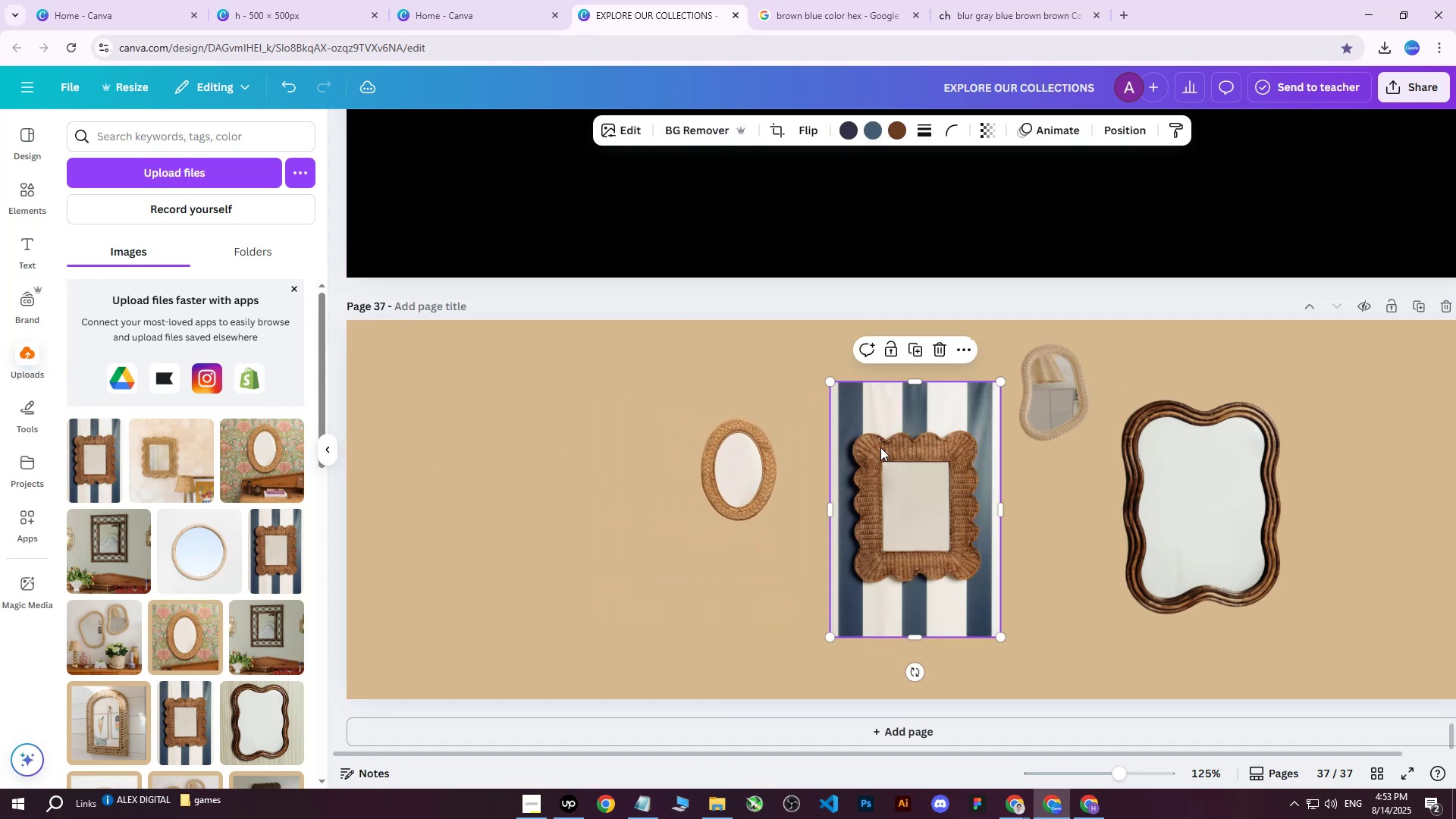 
left_click_drag(start_coordinate=[916, 452], to_coordinate=[583, 428])
 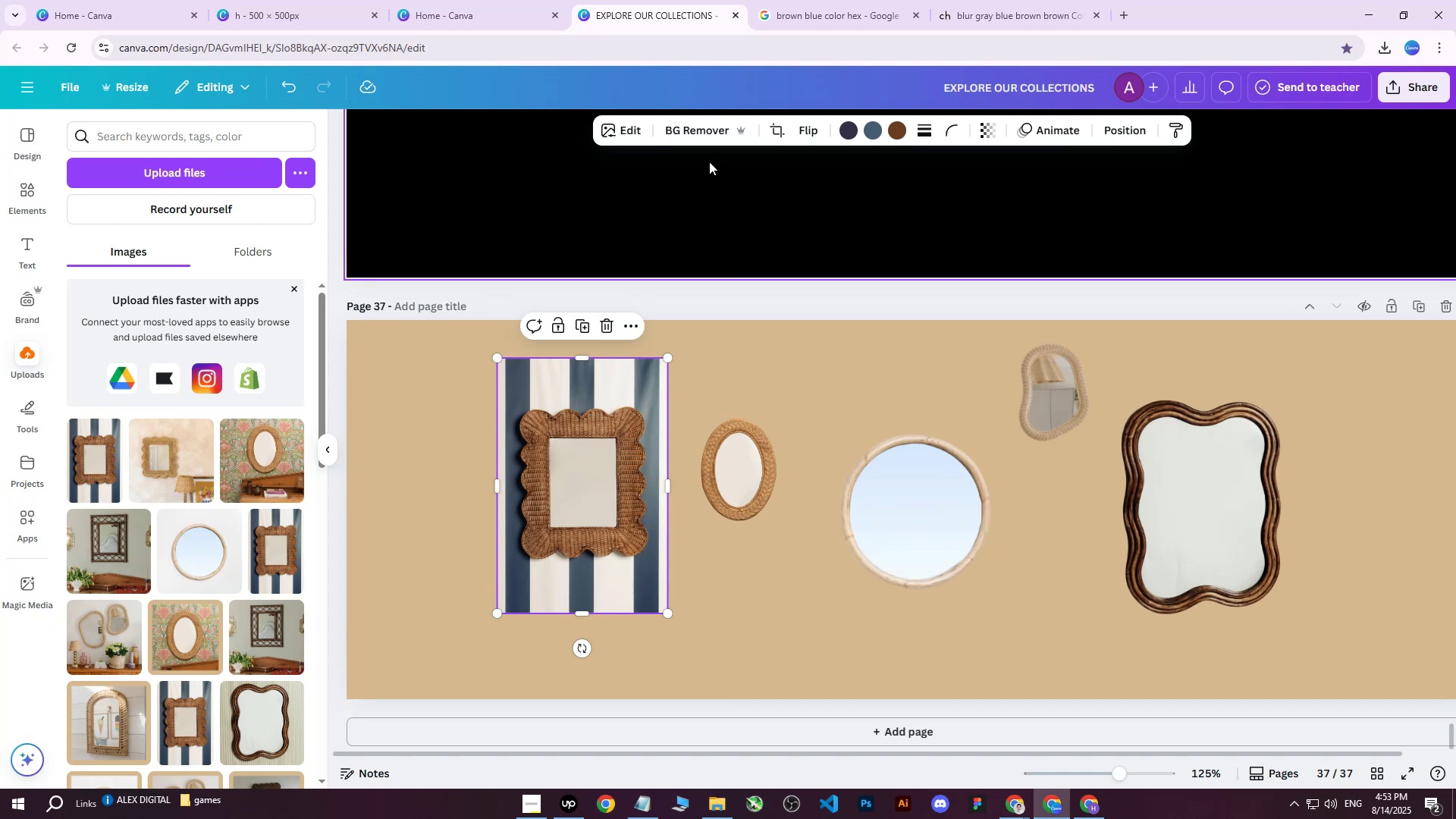 
left_click([700, 130])
 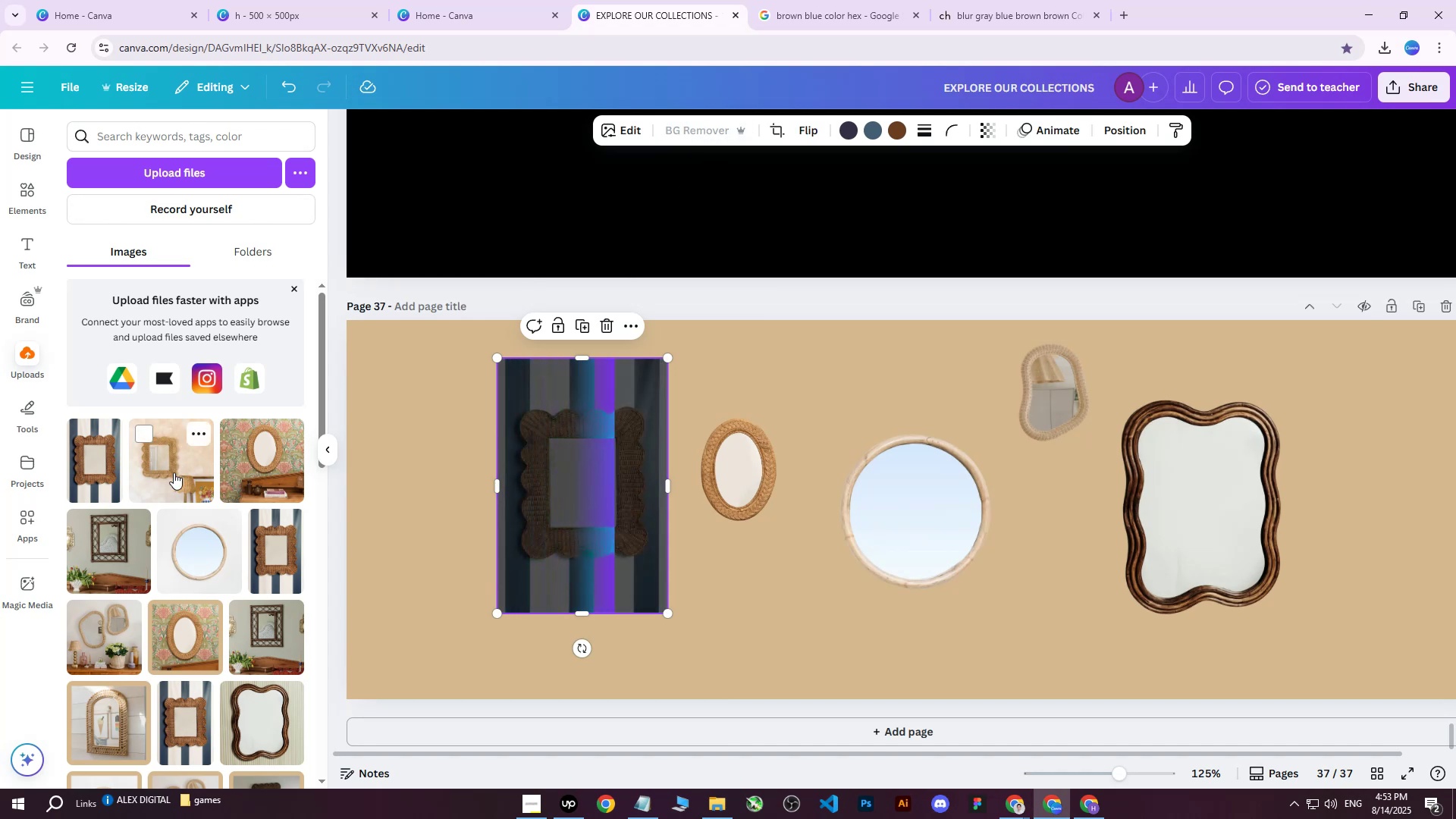 
left_click([174, 471])
 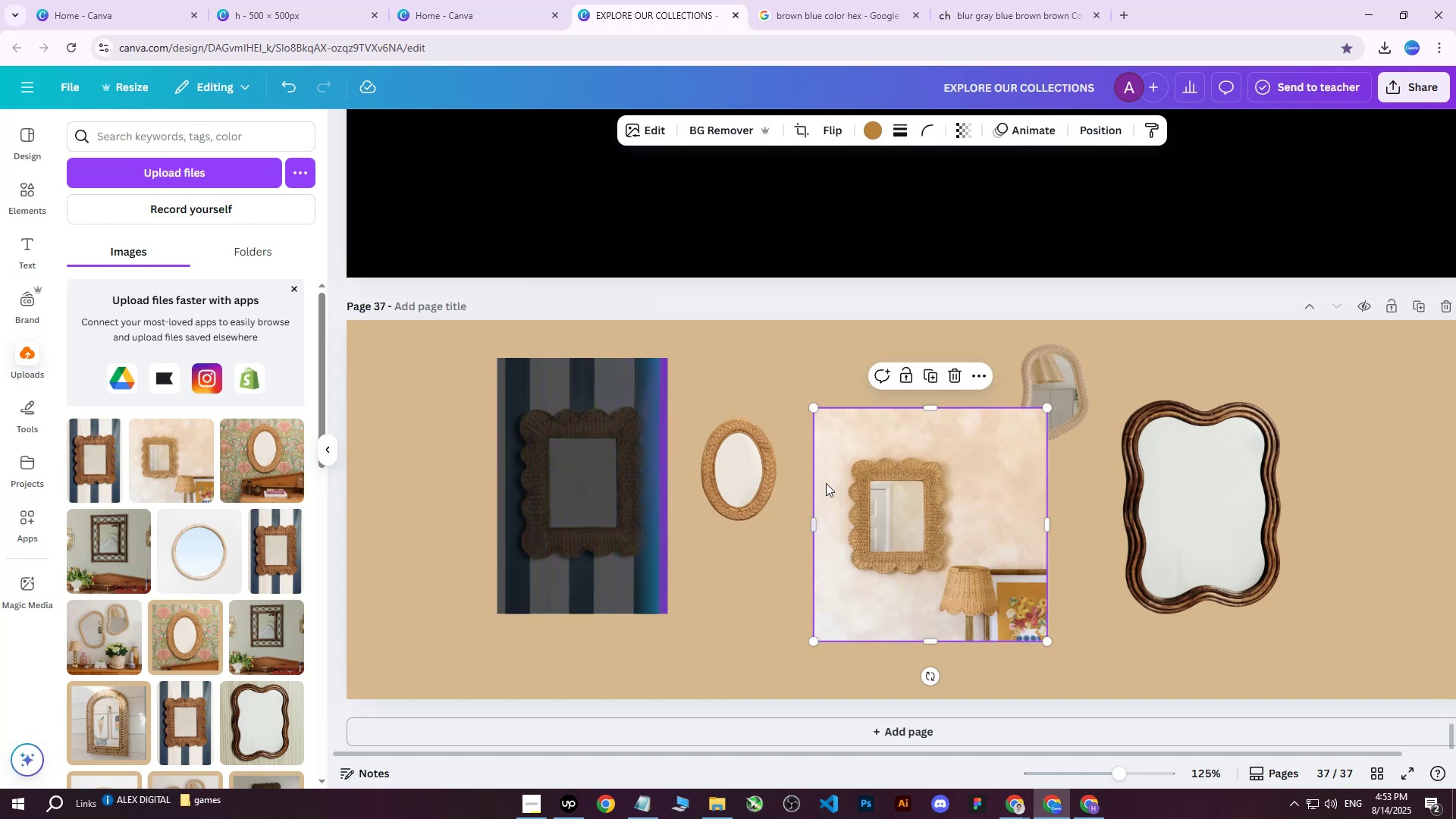 
left_click_drag(start_coordinate=[868, 503], to_coordinate=[730, 542])
 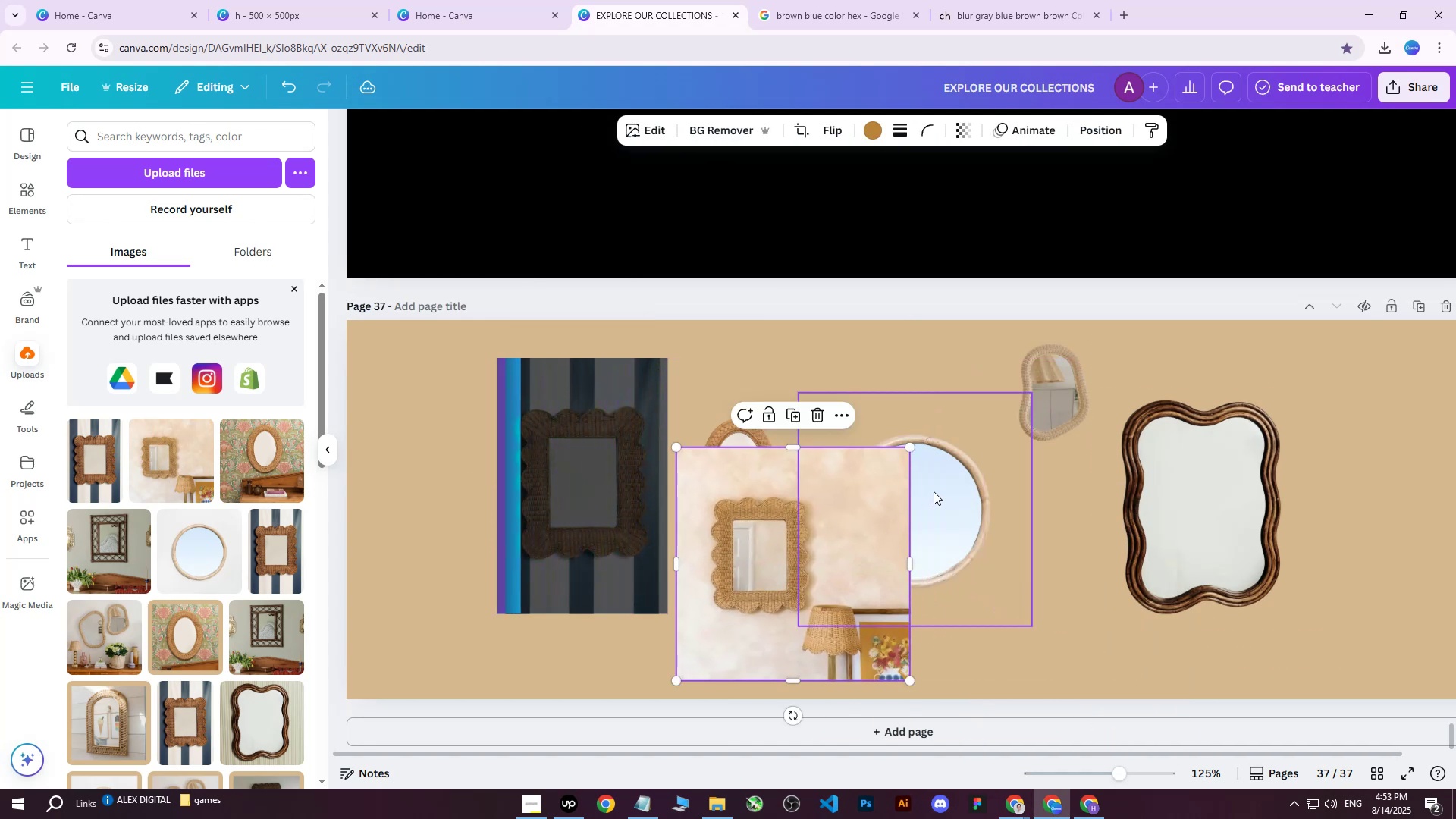 
left_click([937, 491])
 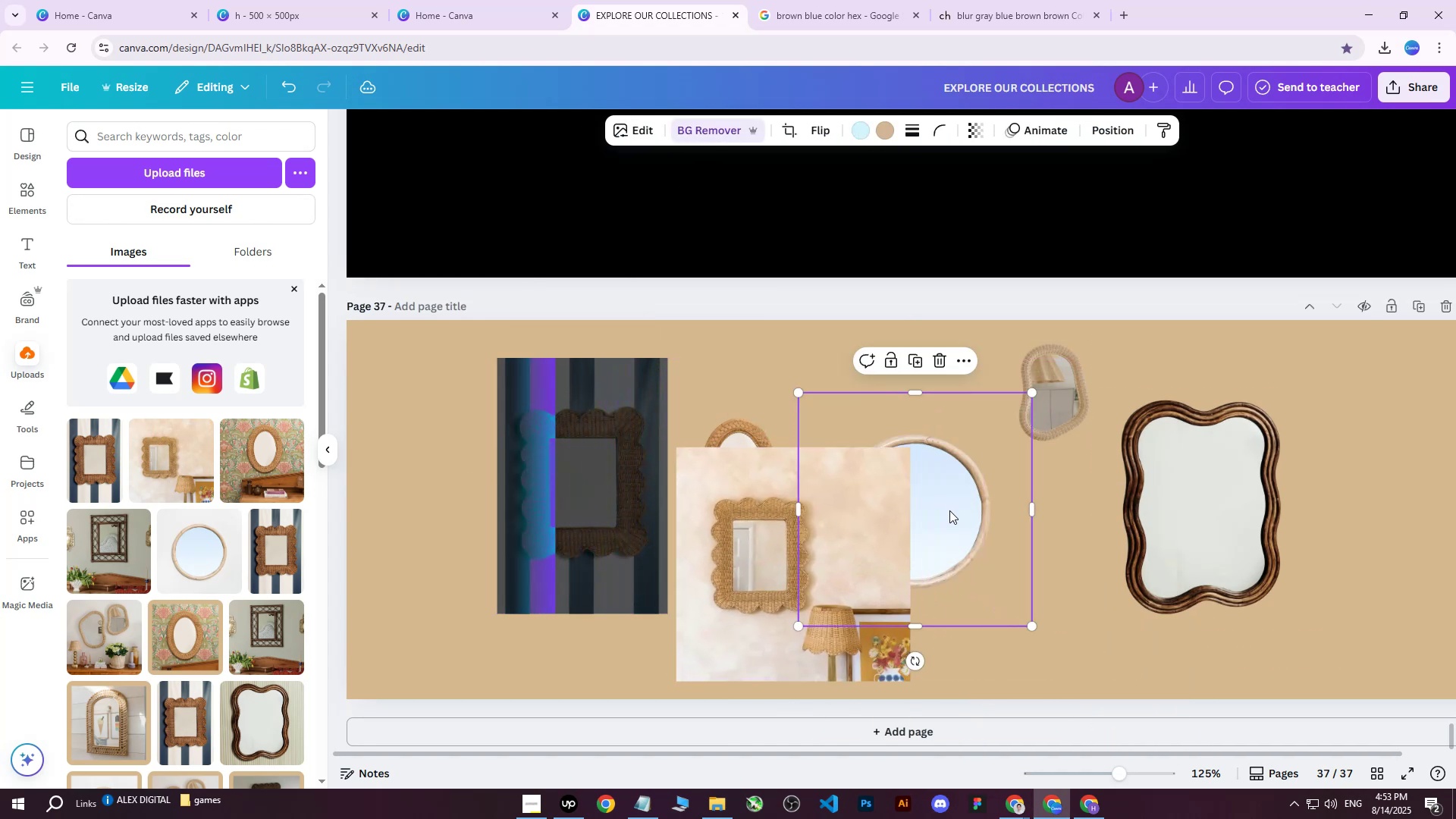 
left_click_drag(start_coordinate=[949, 513], to_coordinate=[939, 432])
 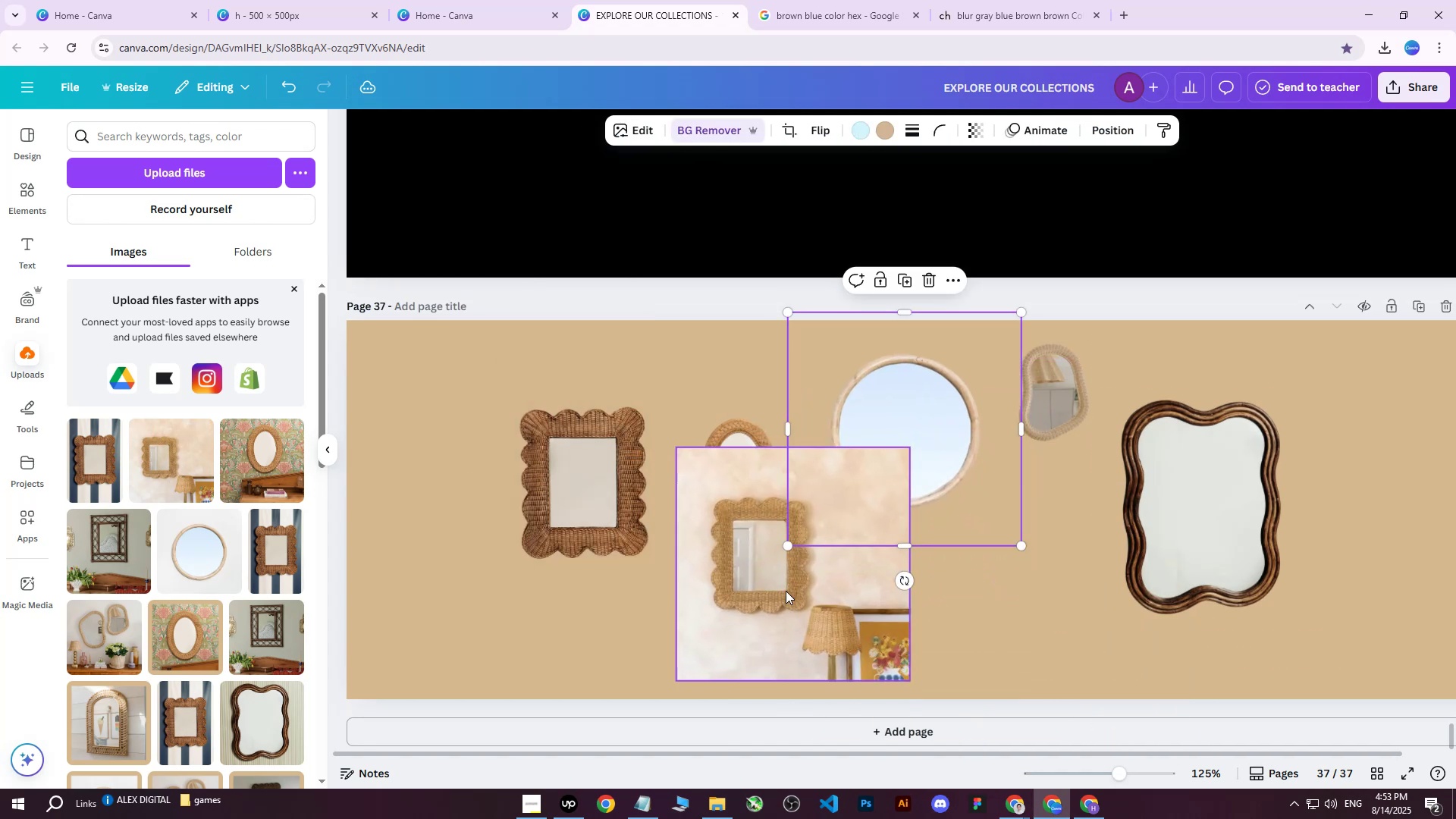 
left_click([786, 591])
 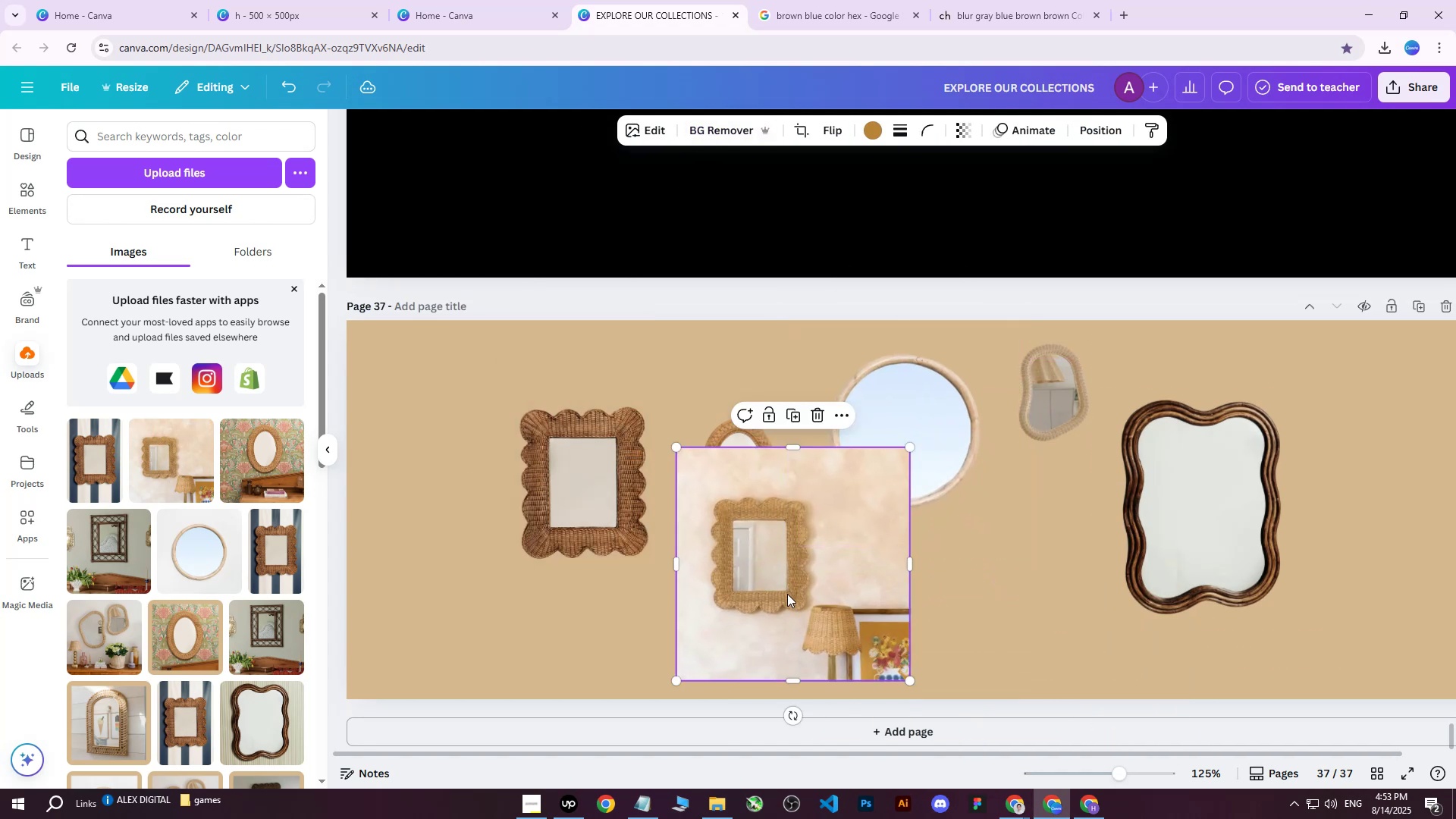 
left_click_drag(start_coordinate=[789, 593], to_coordinate=[889, 617])
 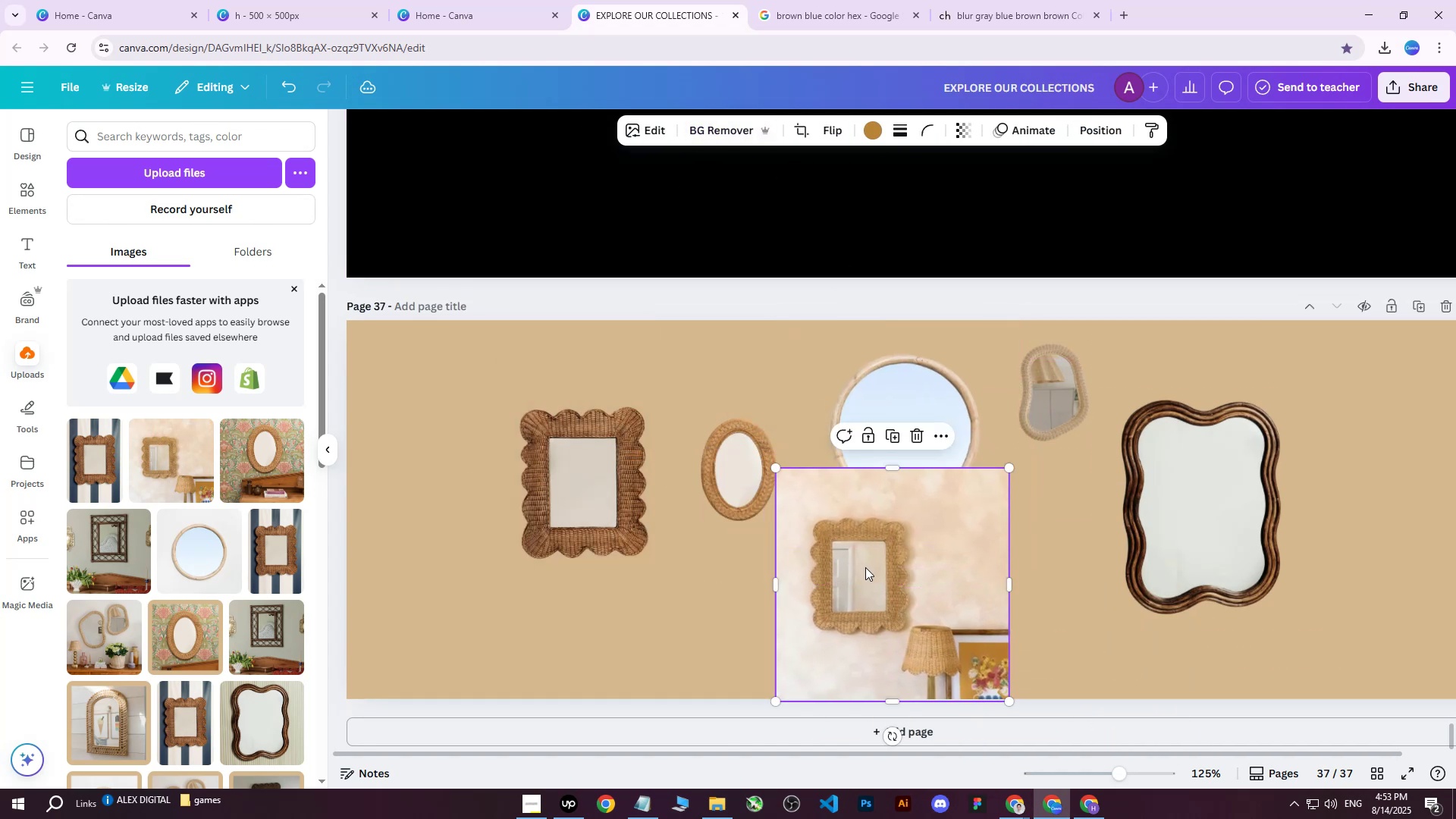 
double_click([865, 567])
 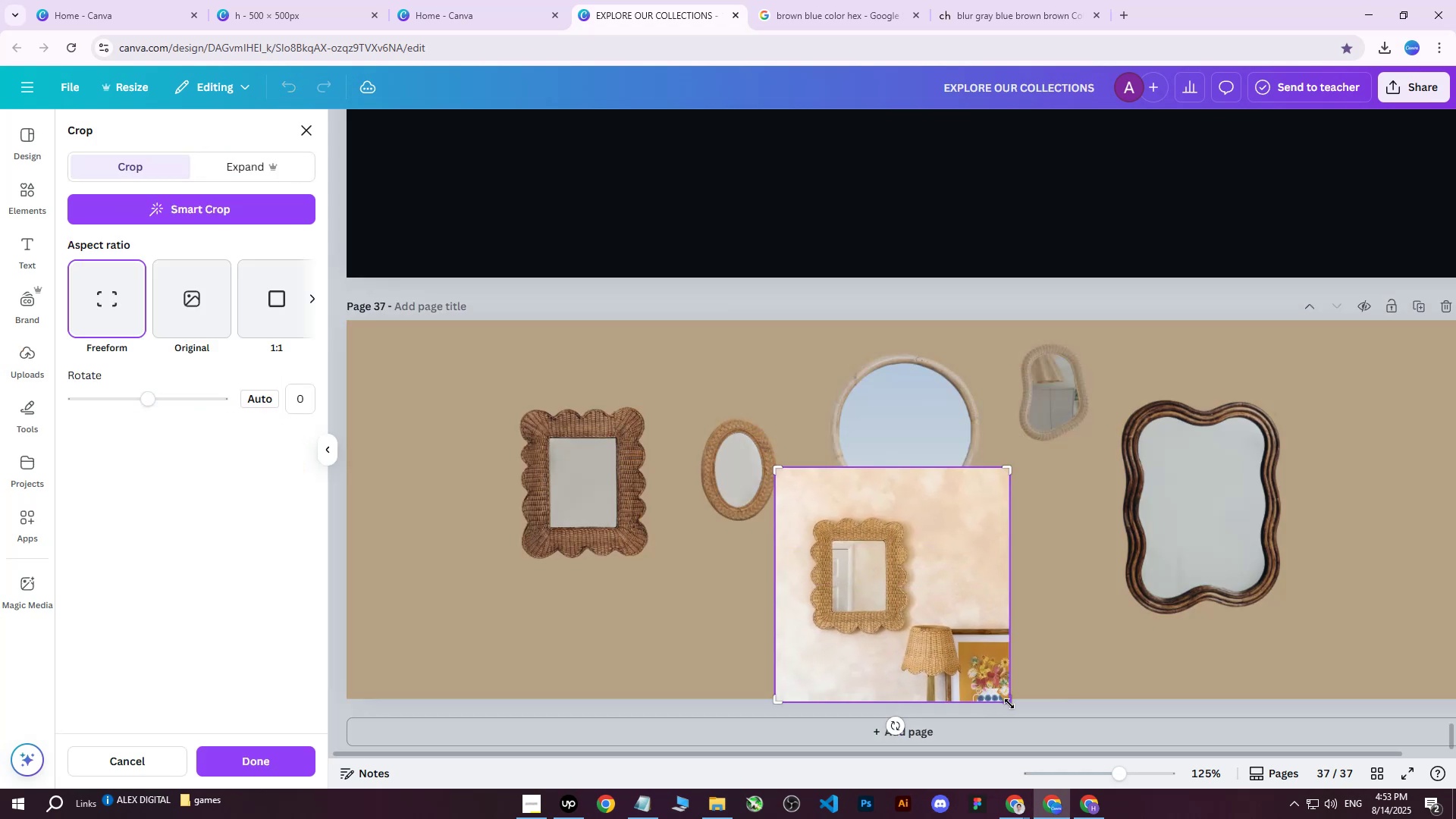 
left_click_drag(start_coordinate=[1009, 704], to_coordinate=[913, 634])
 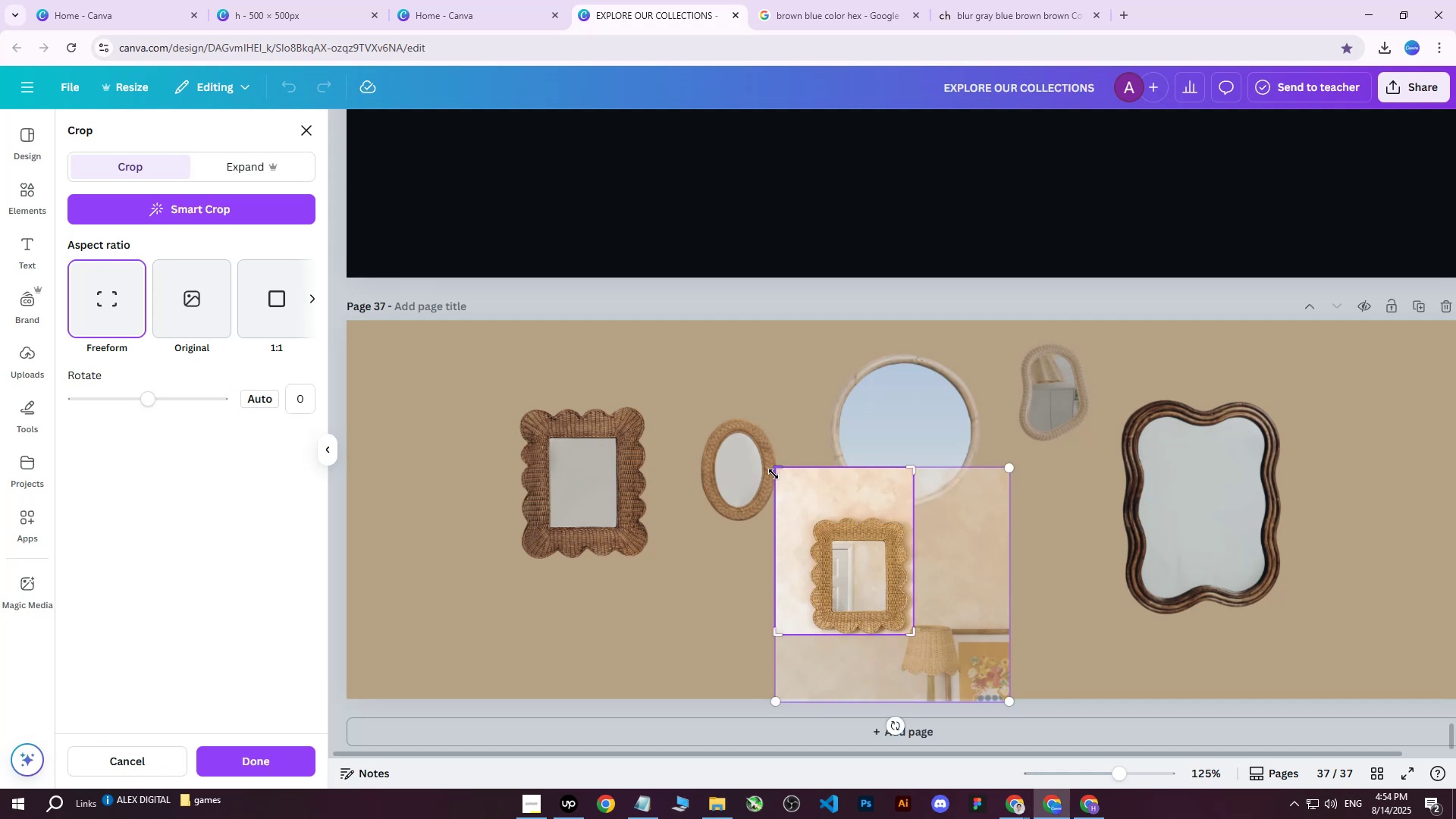 
left_click_drag(start_coordinate=[776, 473], to_coordinate=[805, 511])
 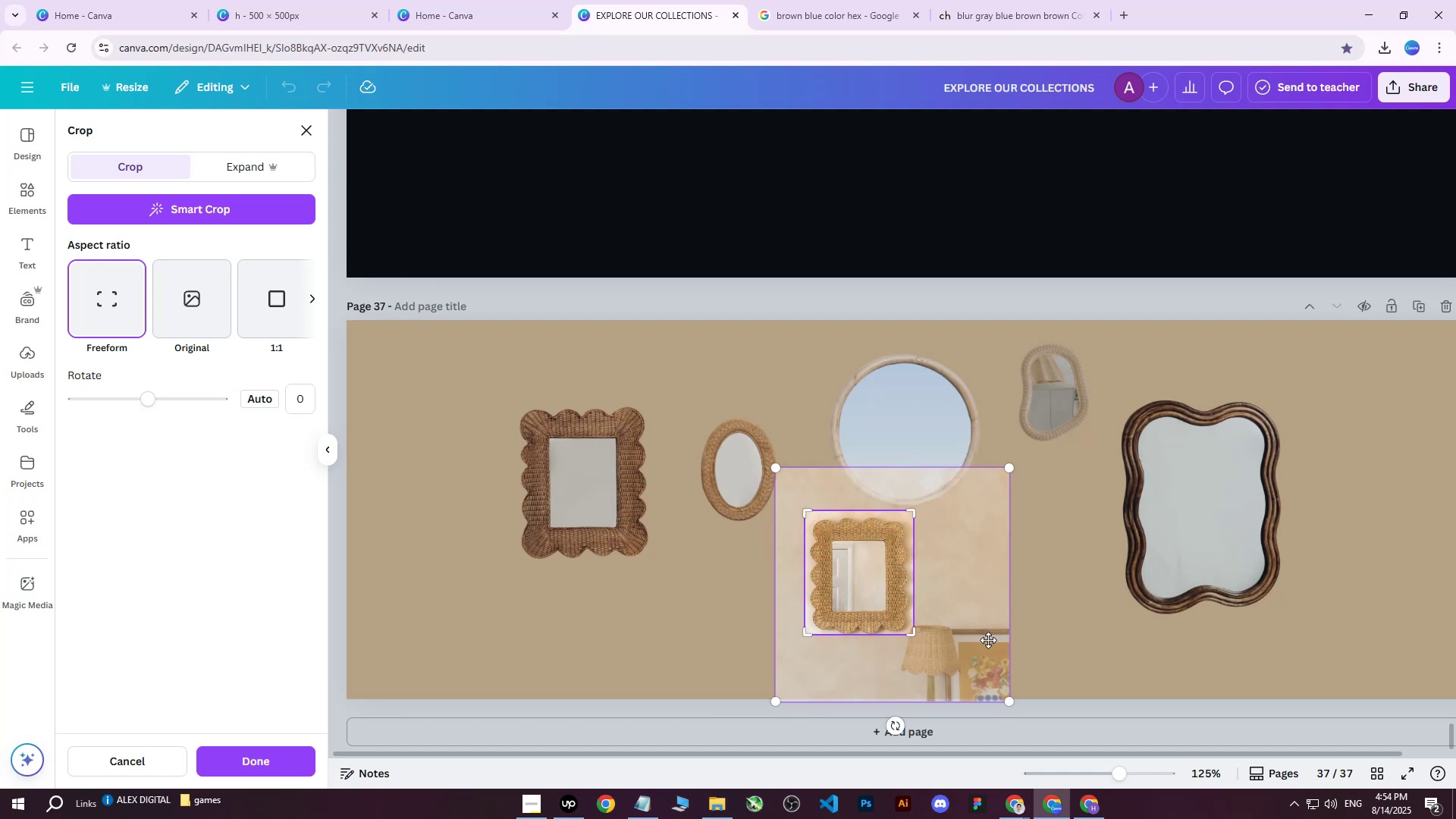 
left_click([1073, 601])
 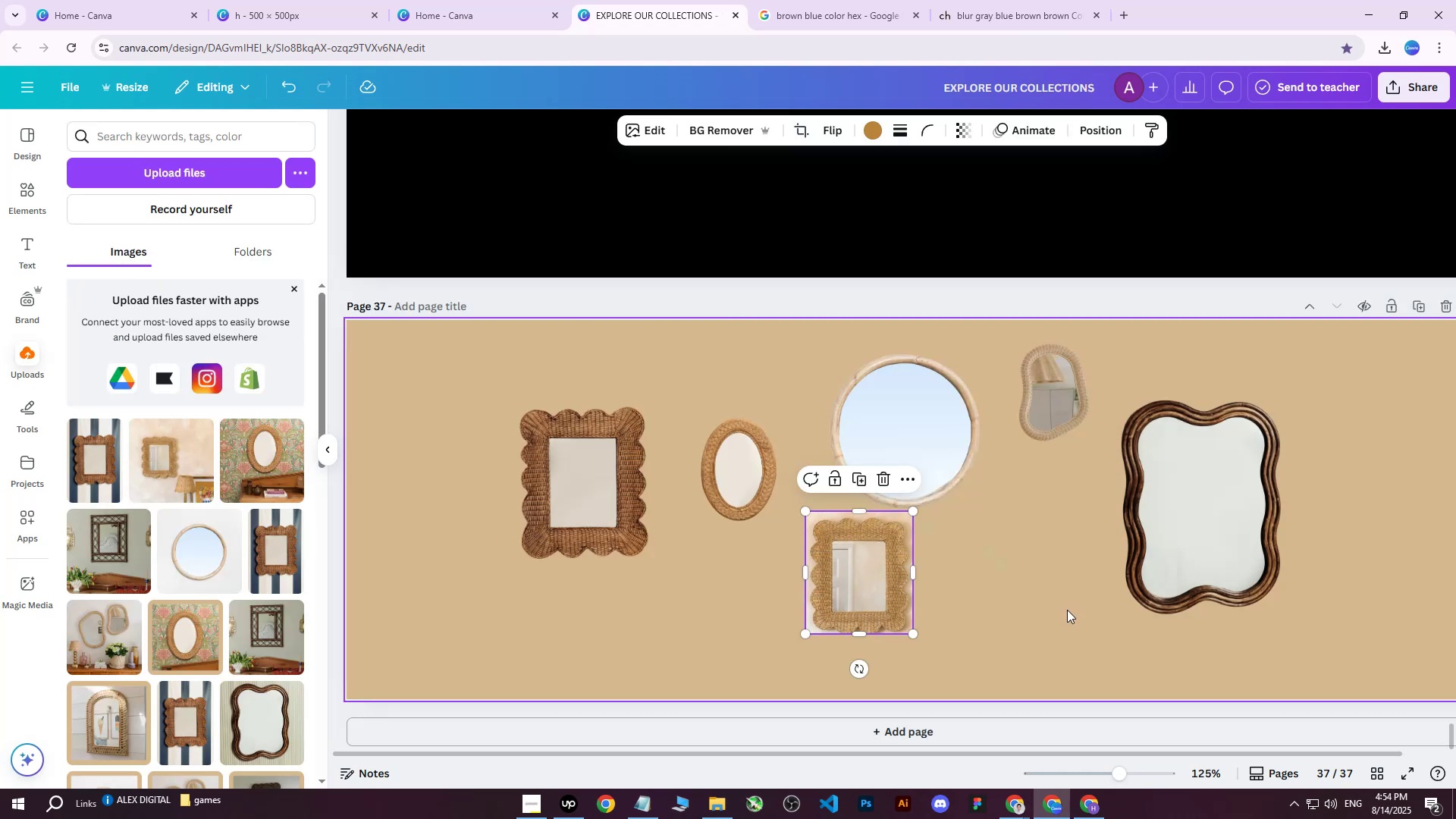 
hold_key(key=ControlLeft, duration=0.69)
scroll: coordinate [977, 626], scroll_direction: up, amount: 5.0
 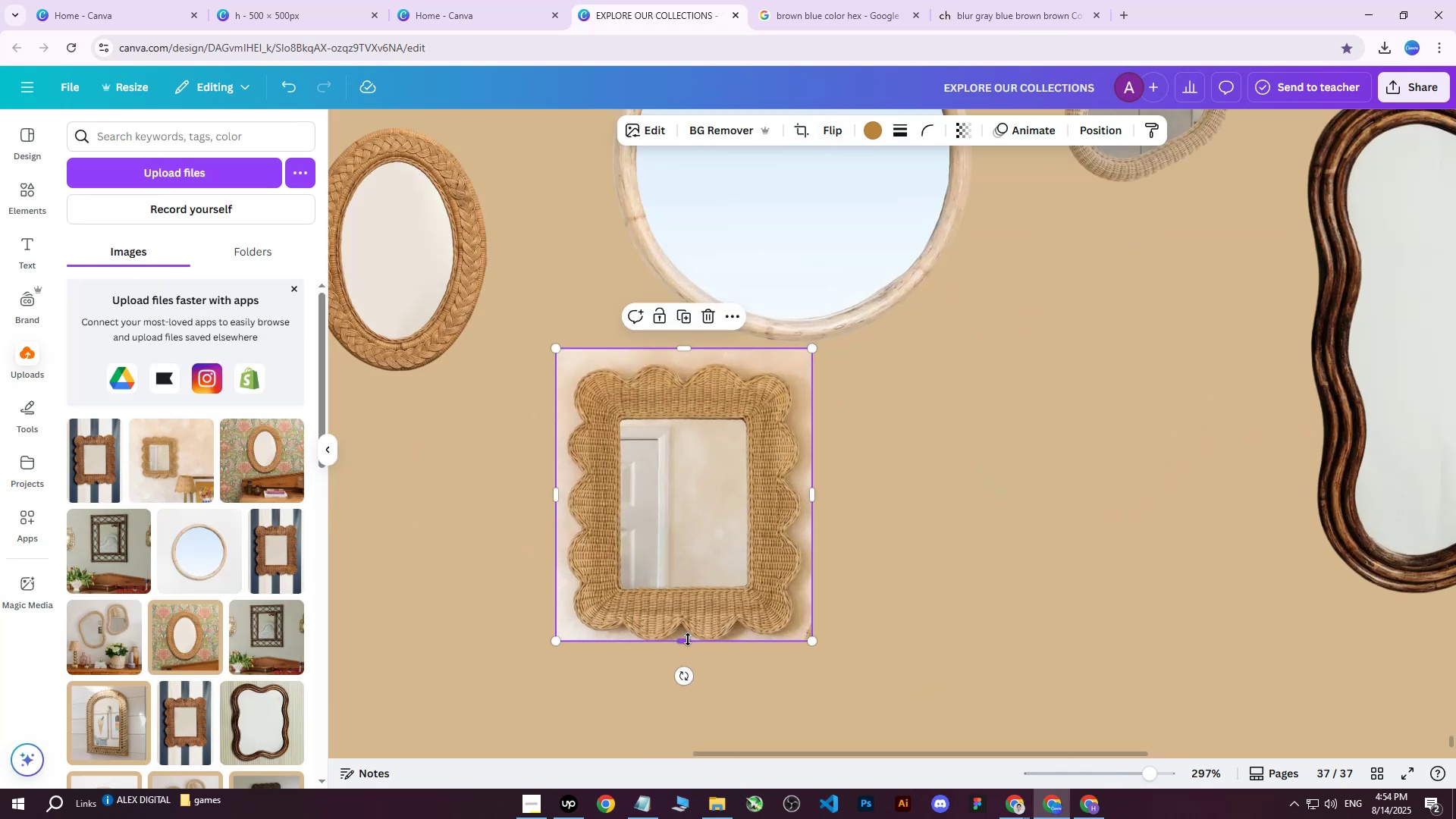 
double_click([793, 624])
 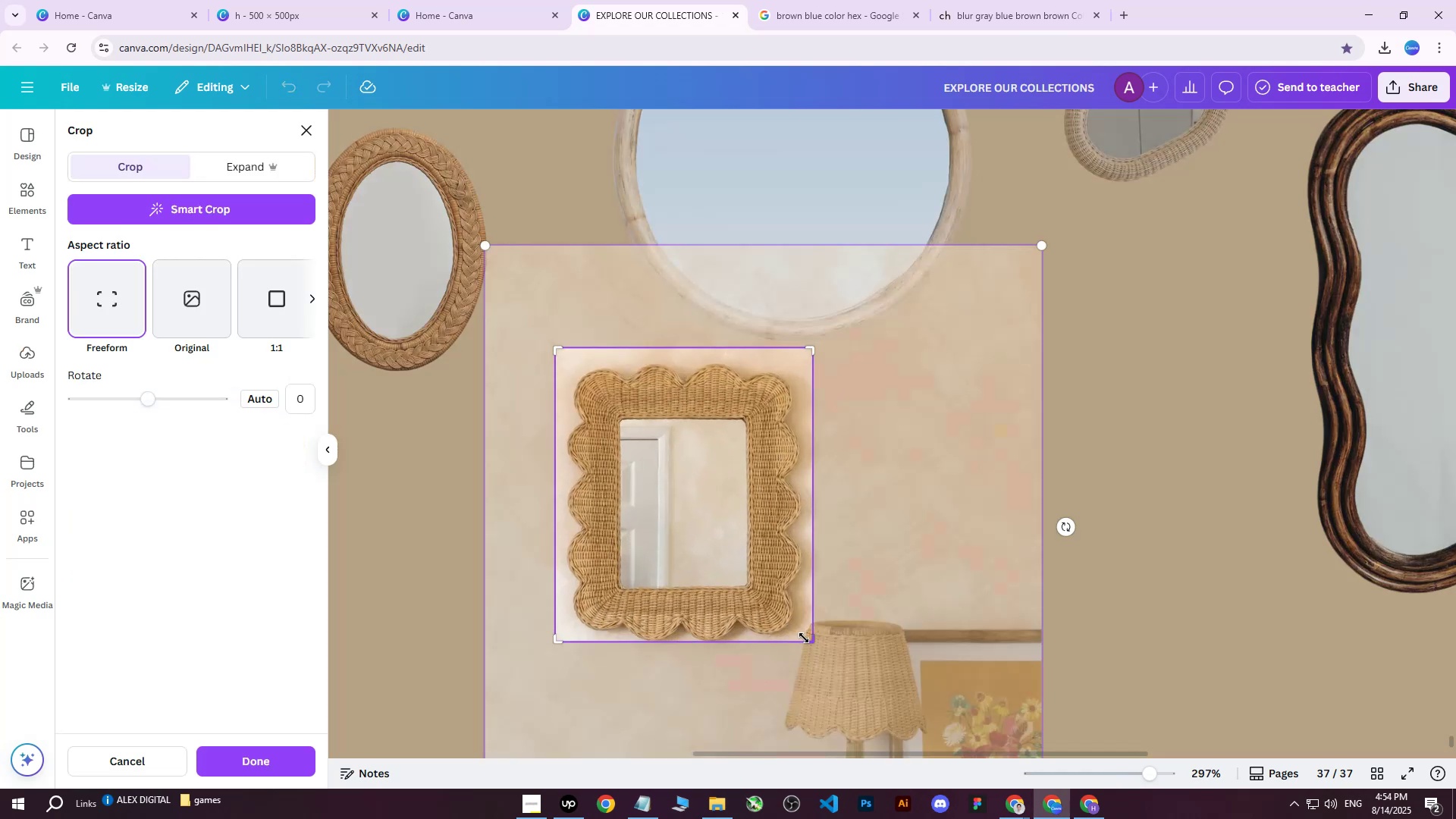 
left_click_drag(start_coordinate=[807, 639], to_coordinate=[804, 642])
 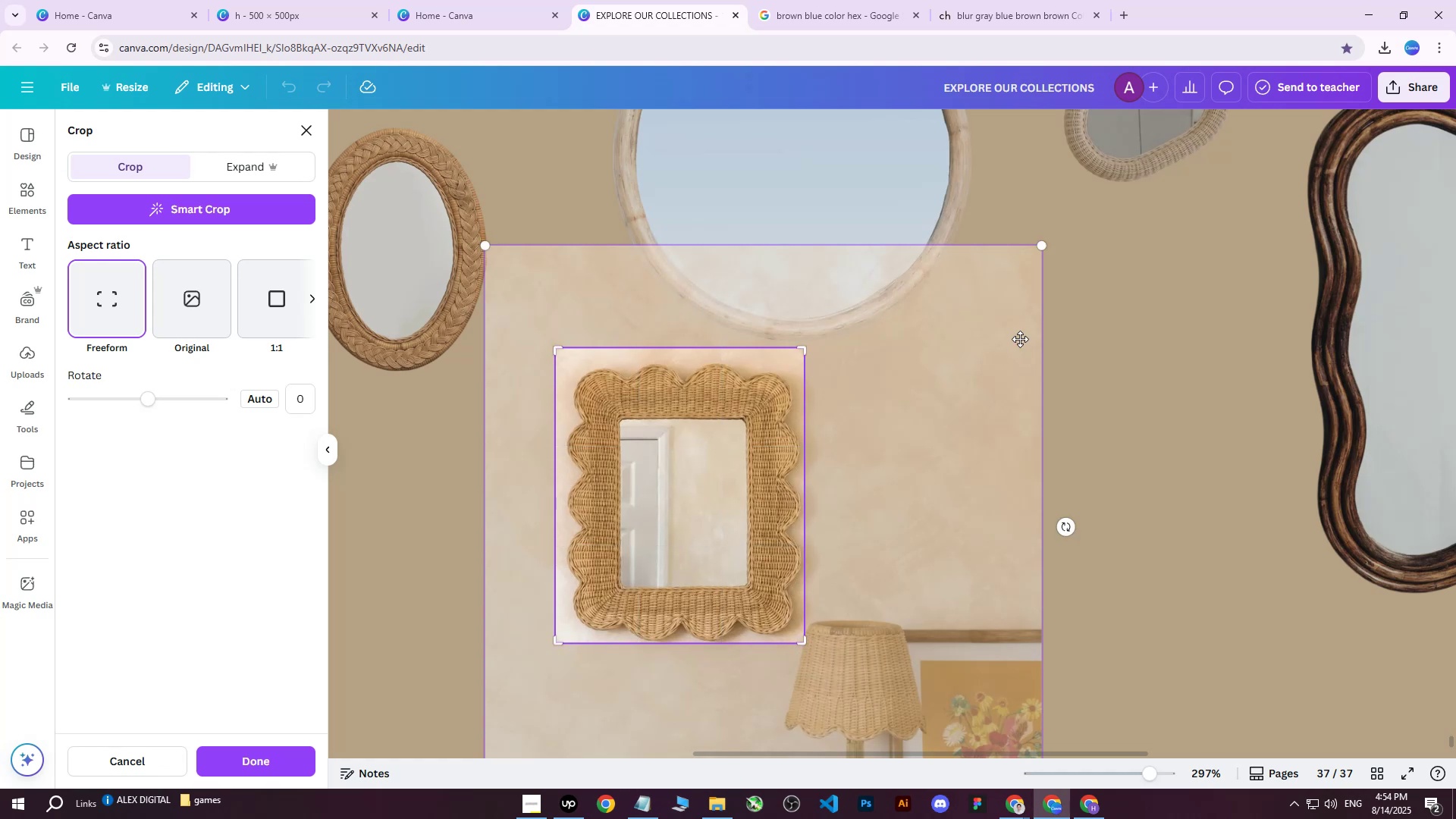 
double_click([1006, 341])
 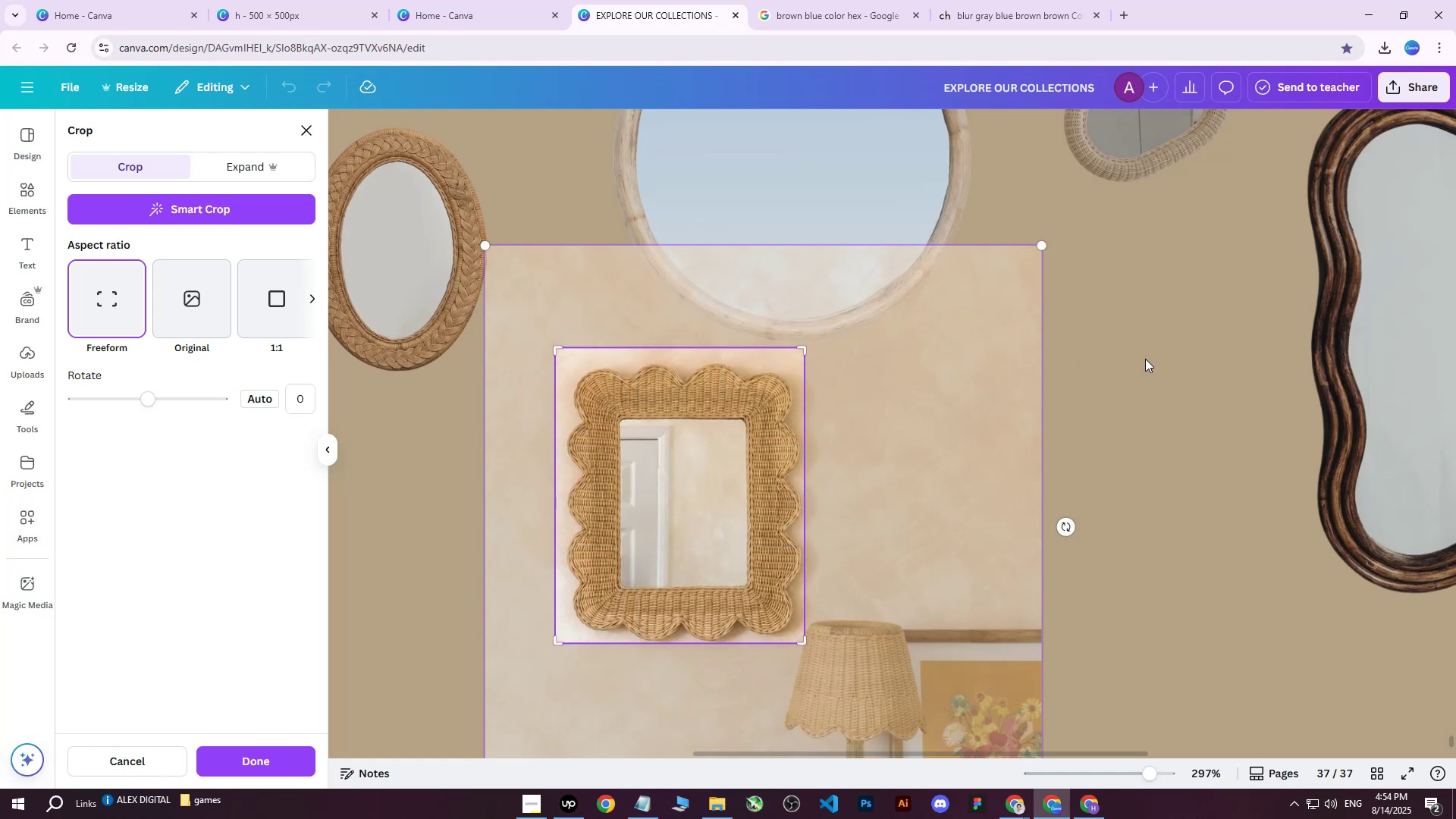 
triple_click([1145, 359])
 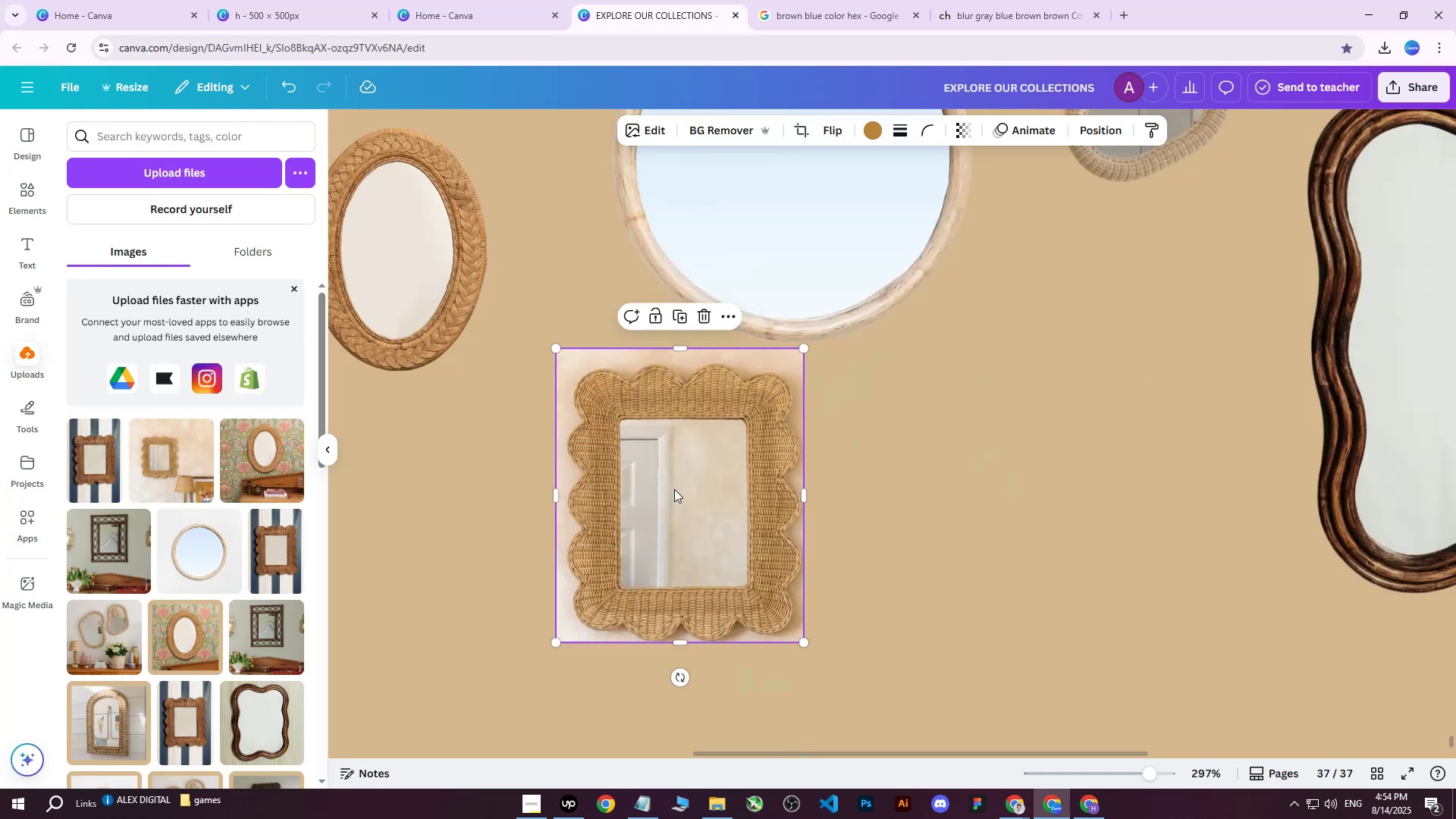 
triple_click([654, 491])
 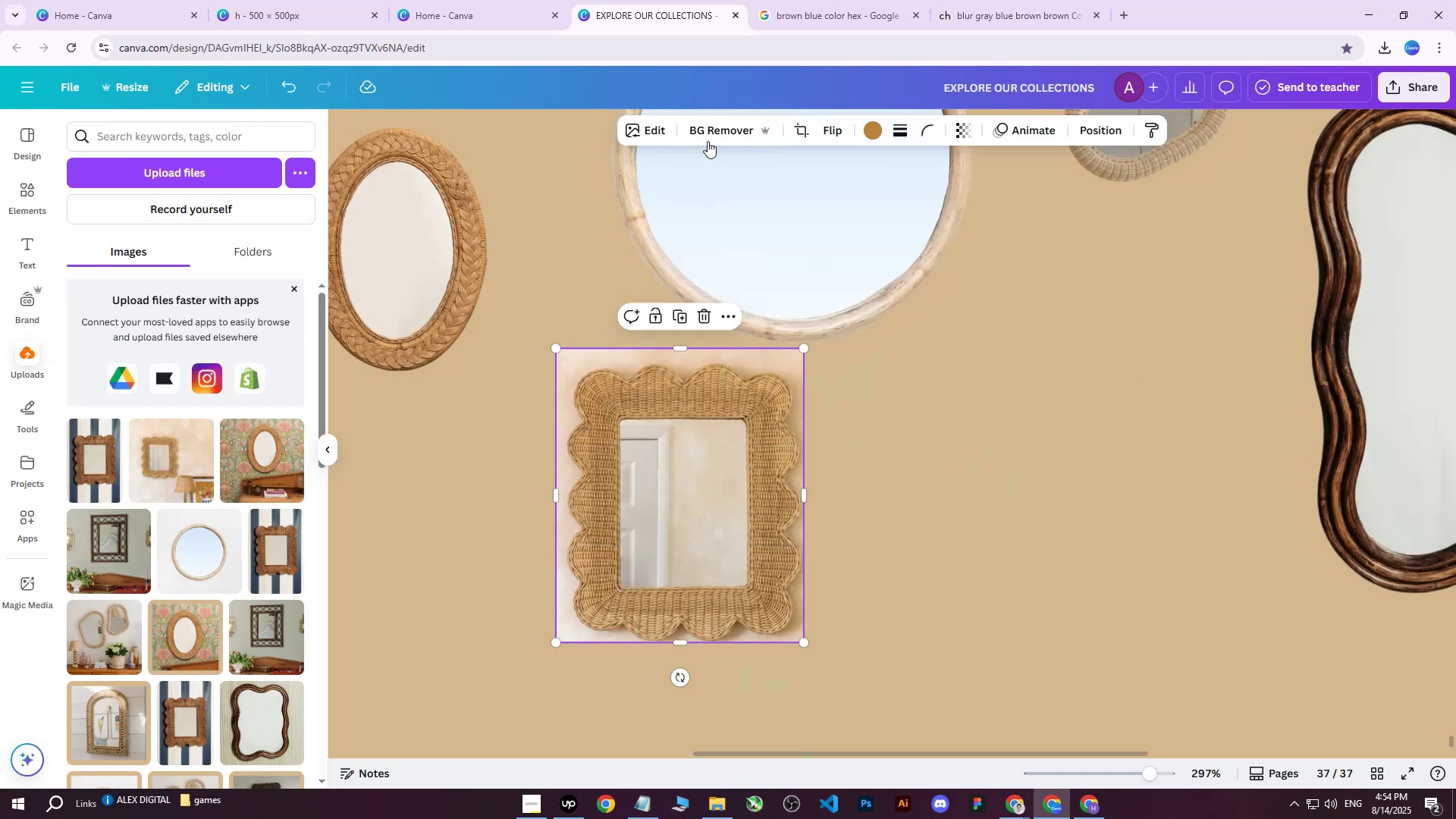 
left_click([710, 134])
 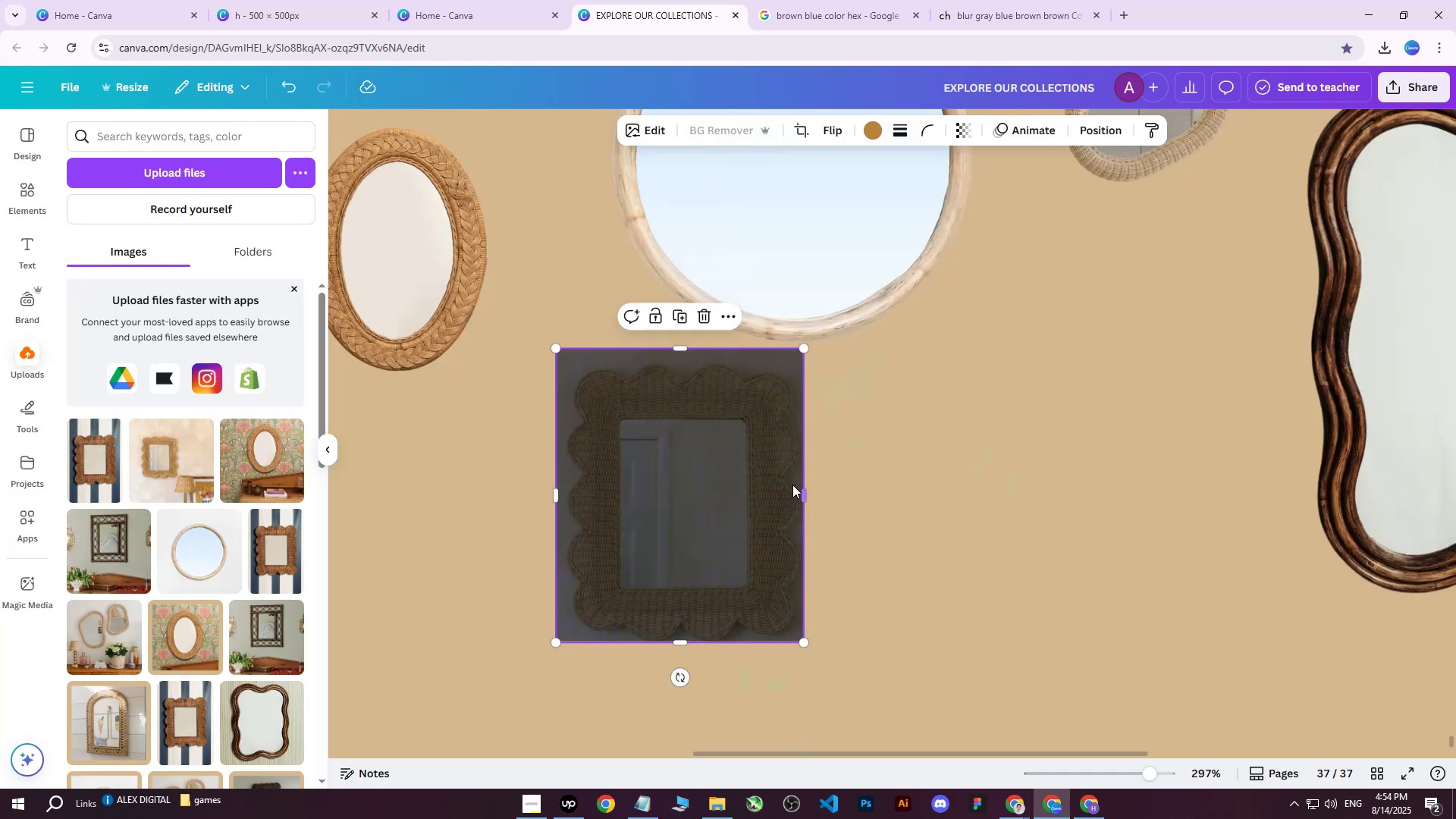 
scroll: coordinate [786, 464], scroll_direction: up, amount: 1.0
 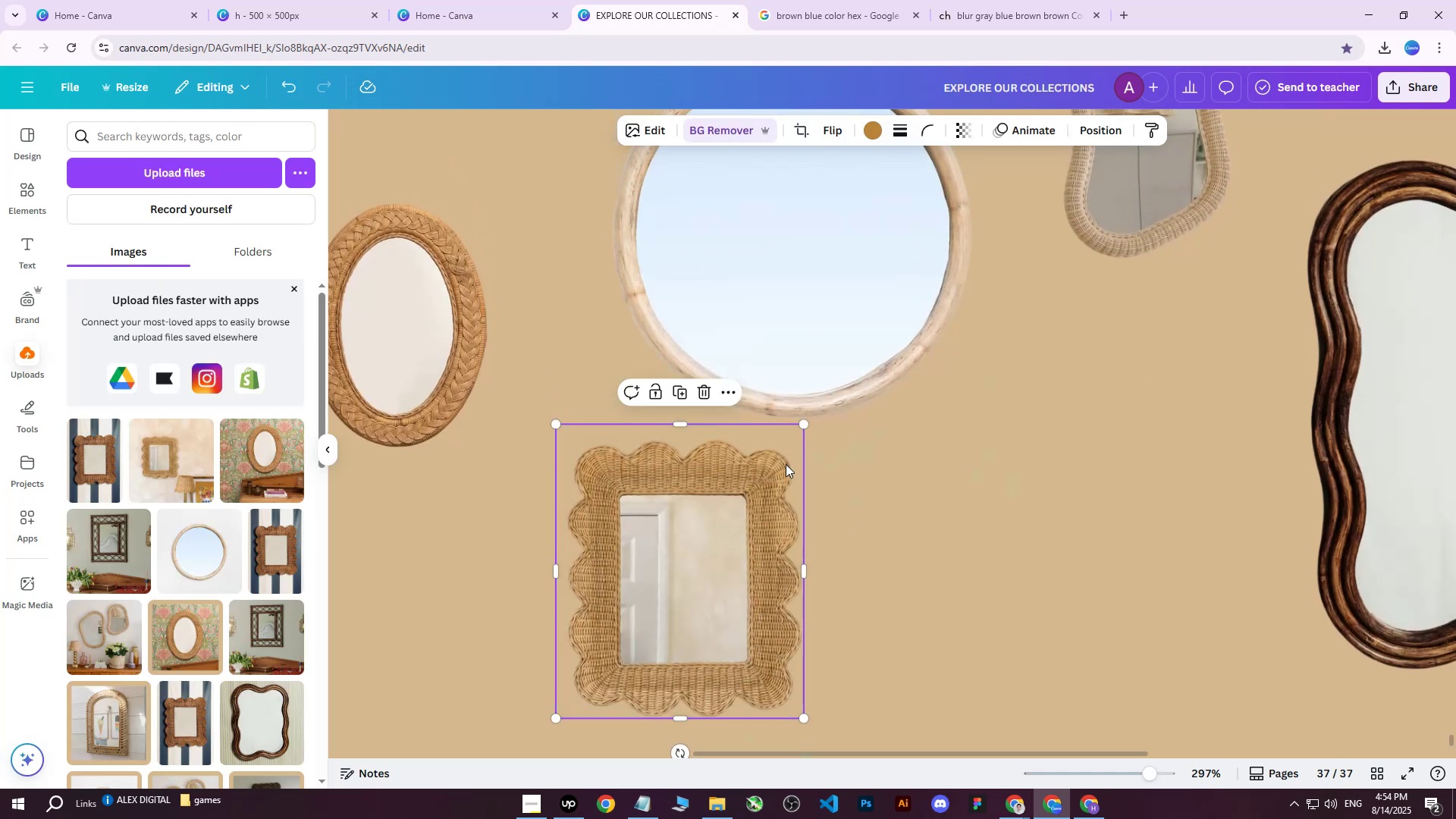 
scroll: coordinate [786, 464], scroll_direction: down, amount: 6.0
 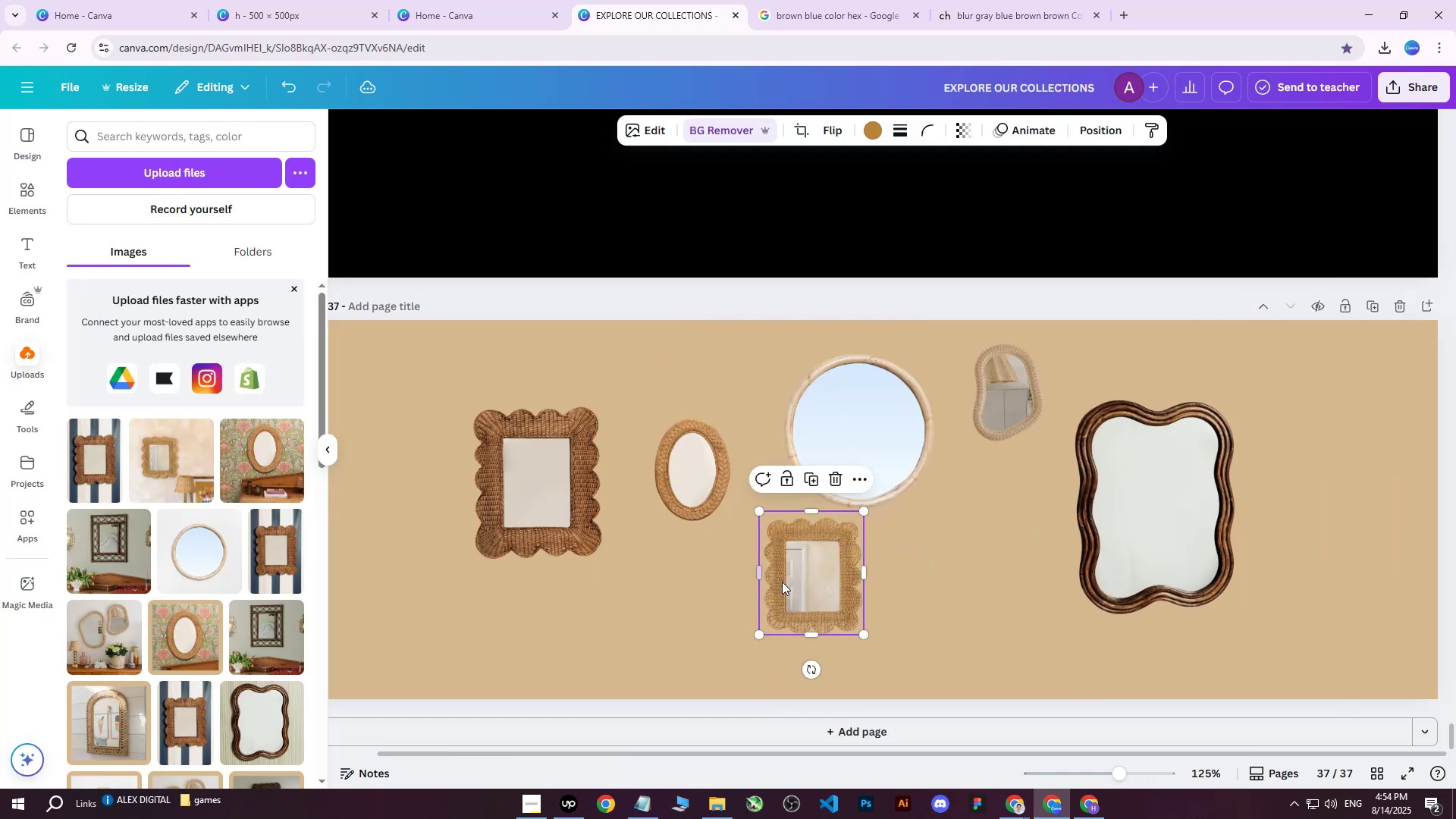 
hold_key(key=ControlLeft, duration=0.56)
 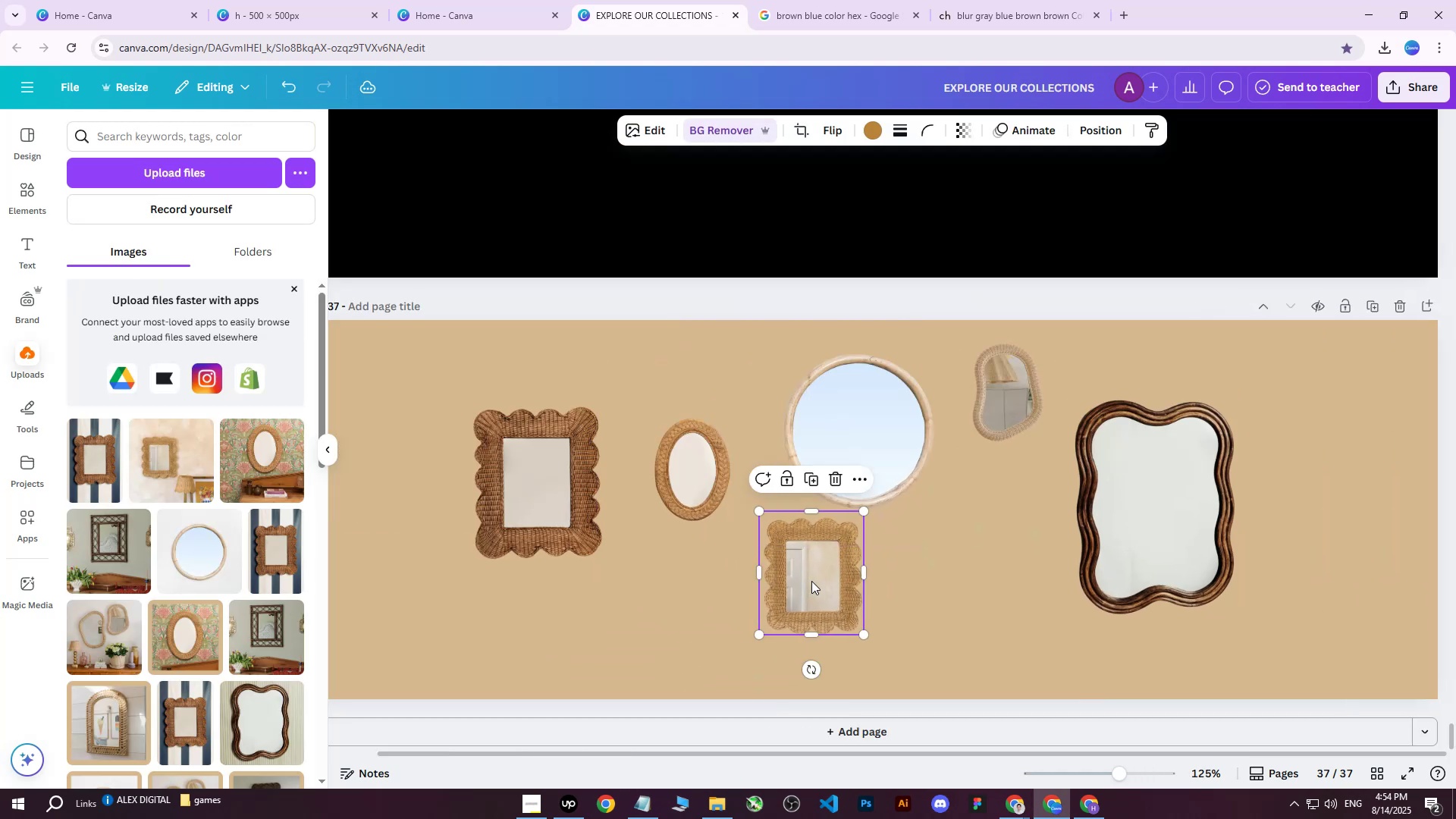 
left_click_drag(start_coordinate=[817, 576], to_coordinate=[998, 530])
 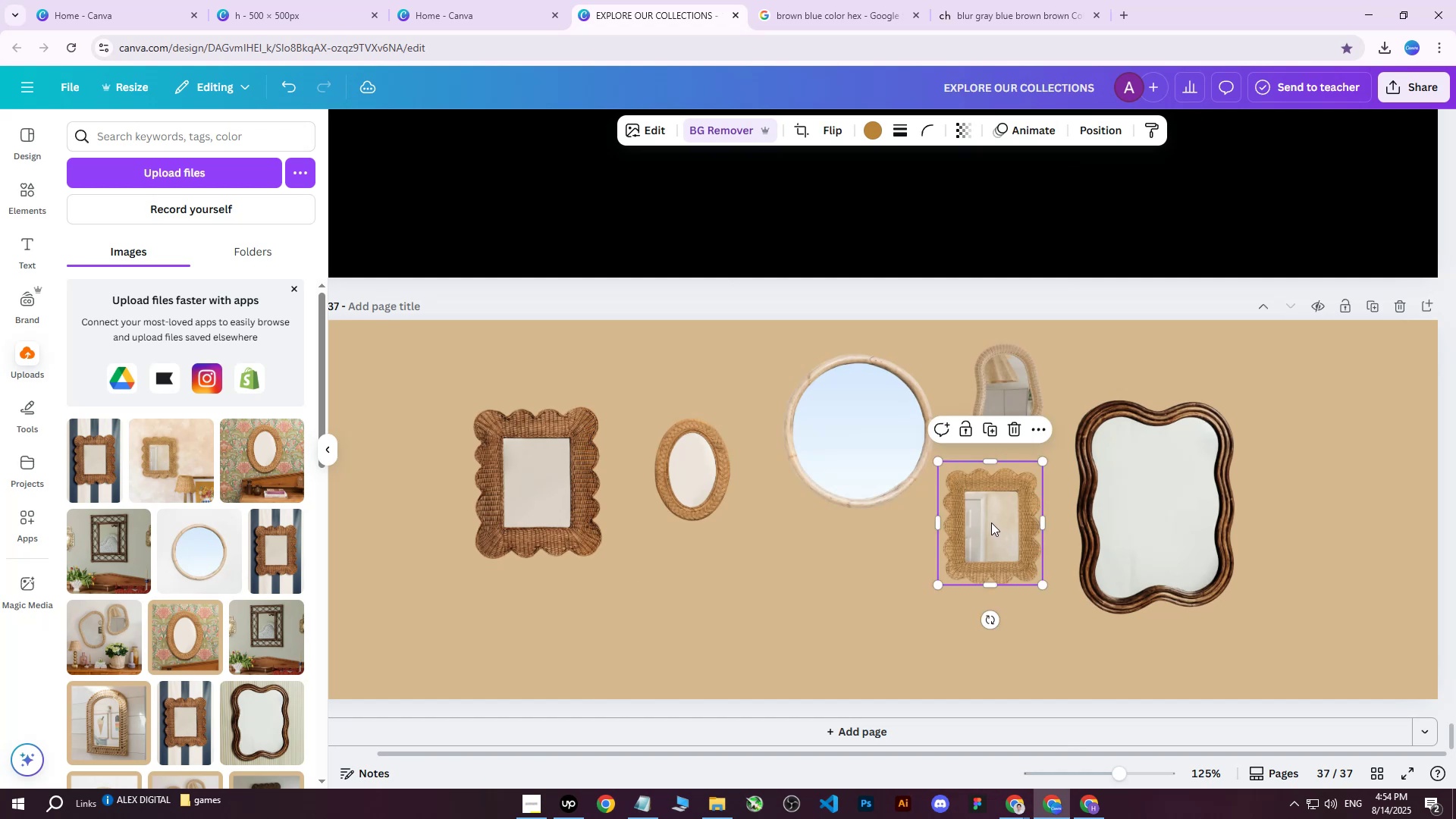 
hold_key(key=ControlLeft, duration=0.41)
scroll: coordinate [174, 551], scroll_direction: down, amount: 3.0
 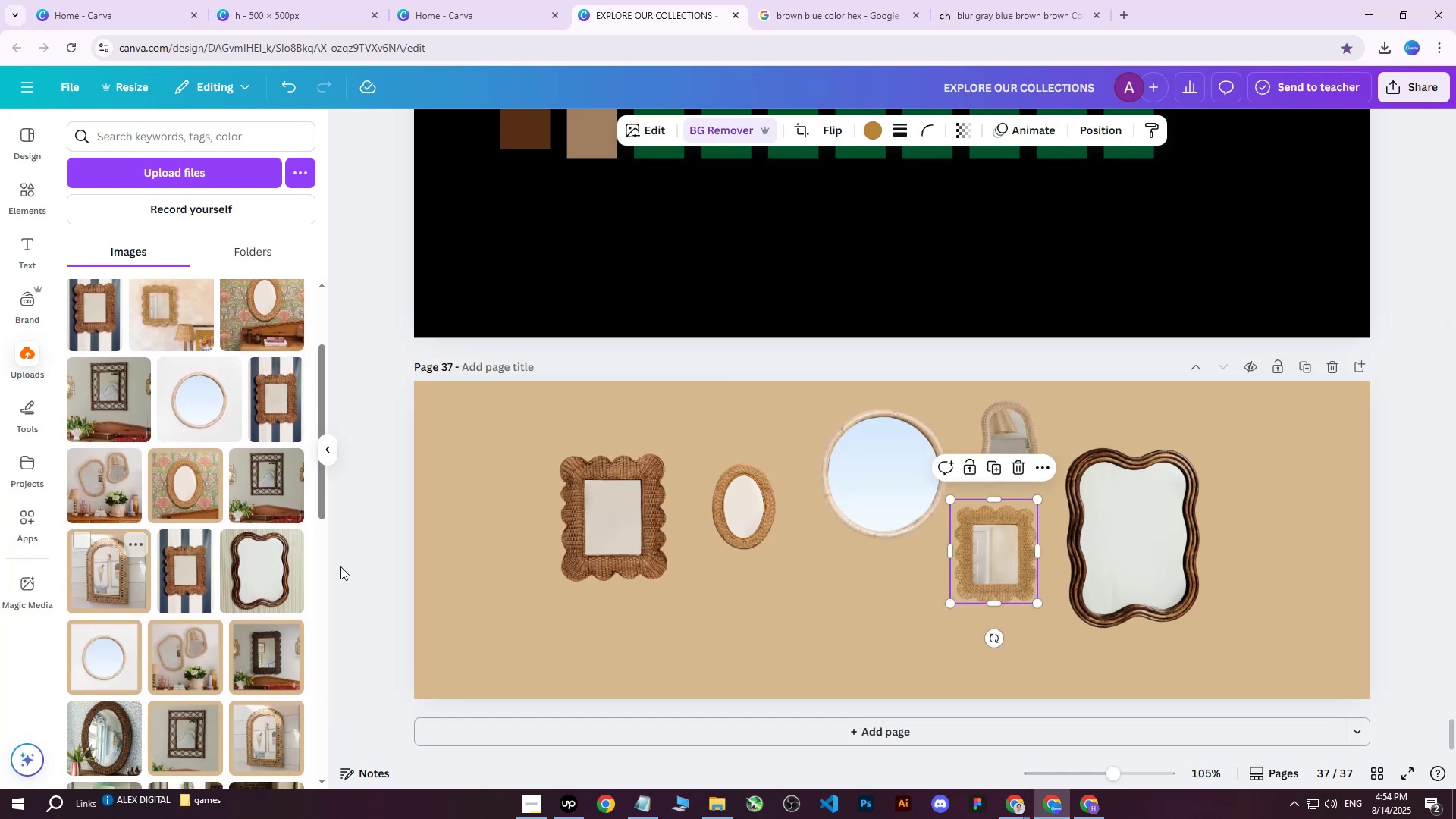 
left_click_drag(start_coordinate=[616, 540], to_coordinate=[617, 534])
 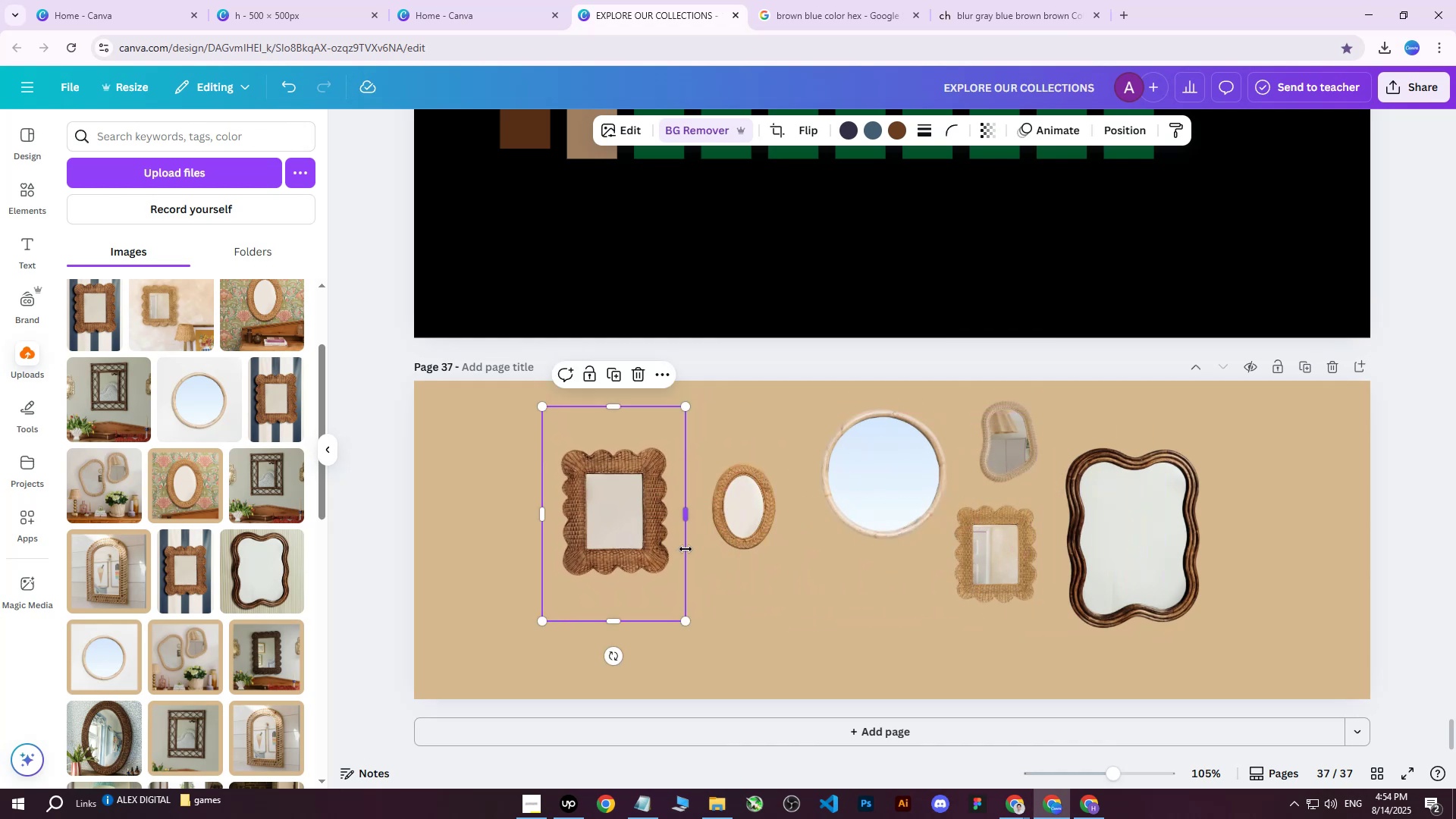 
hold_key(key=ControlLeft, duration=1.08)
scroll: coordinate [590, 534], scroll_direction: up, amount: 5.0
 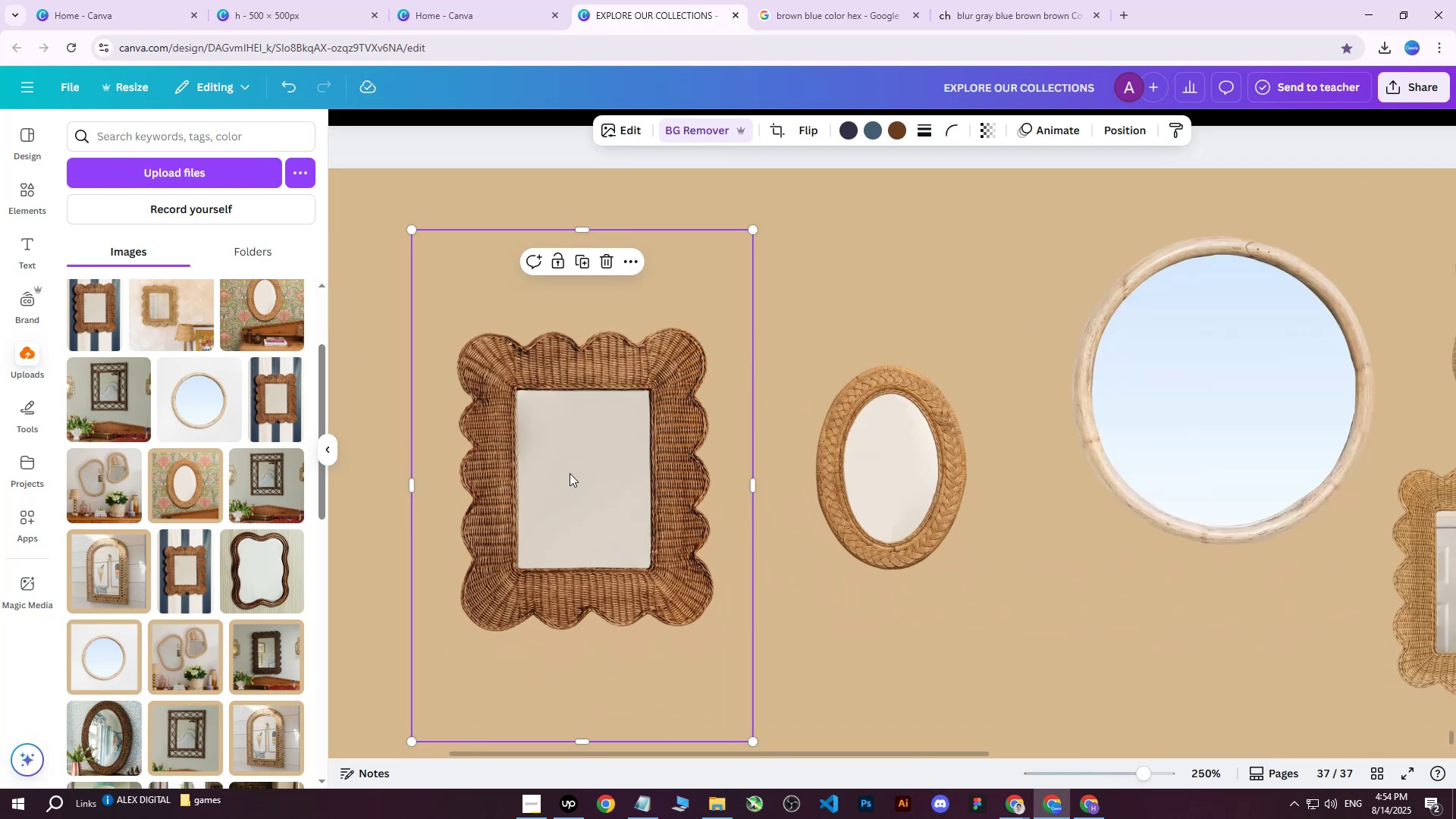 
left_click_drag(start_coordinate=[575, 472], to_coordinate=[721, 475])
 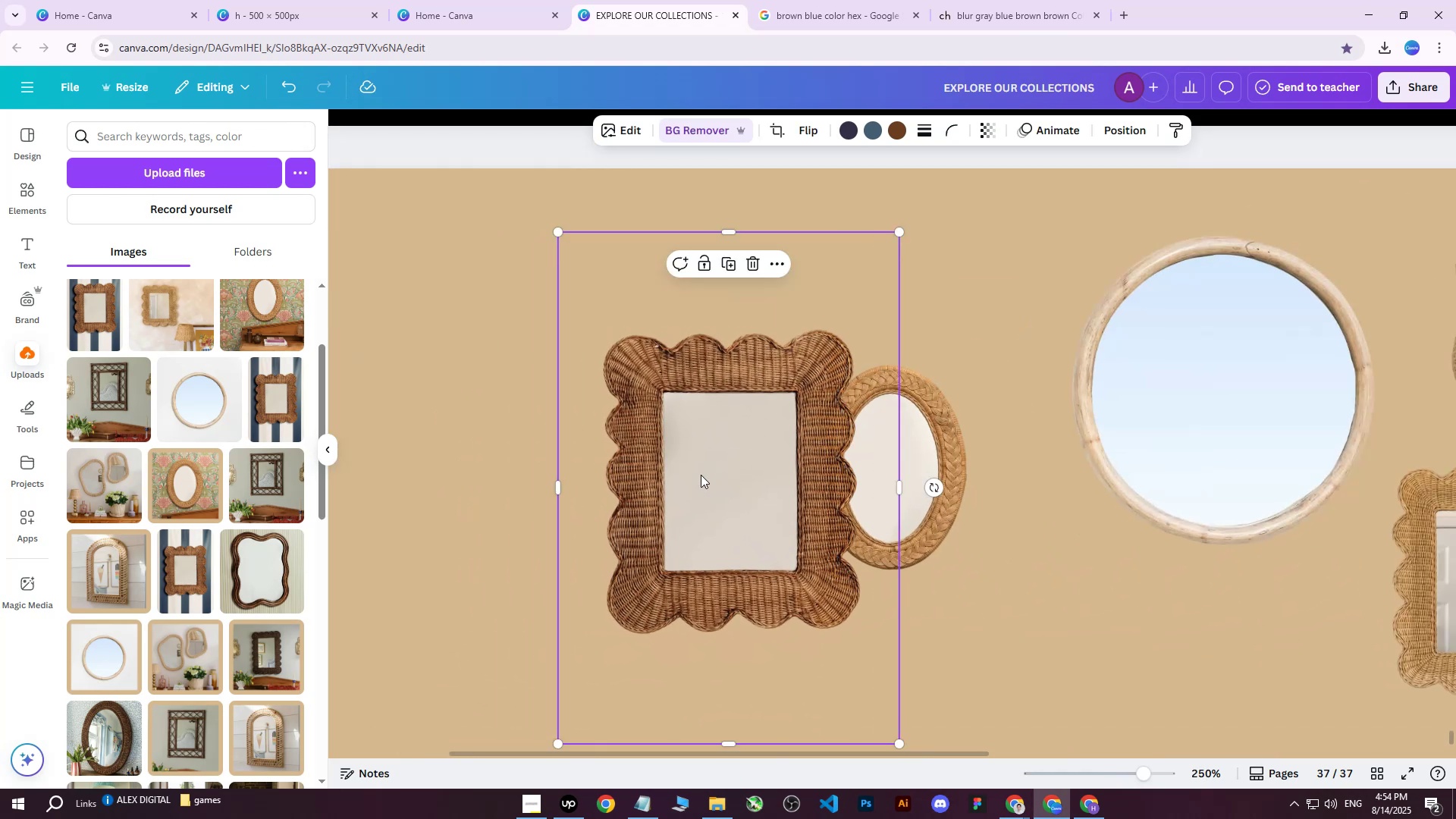 
key(Control+ControlLeft)
 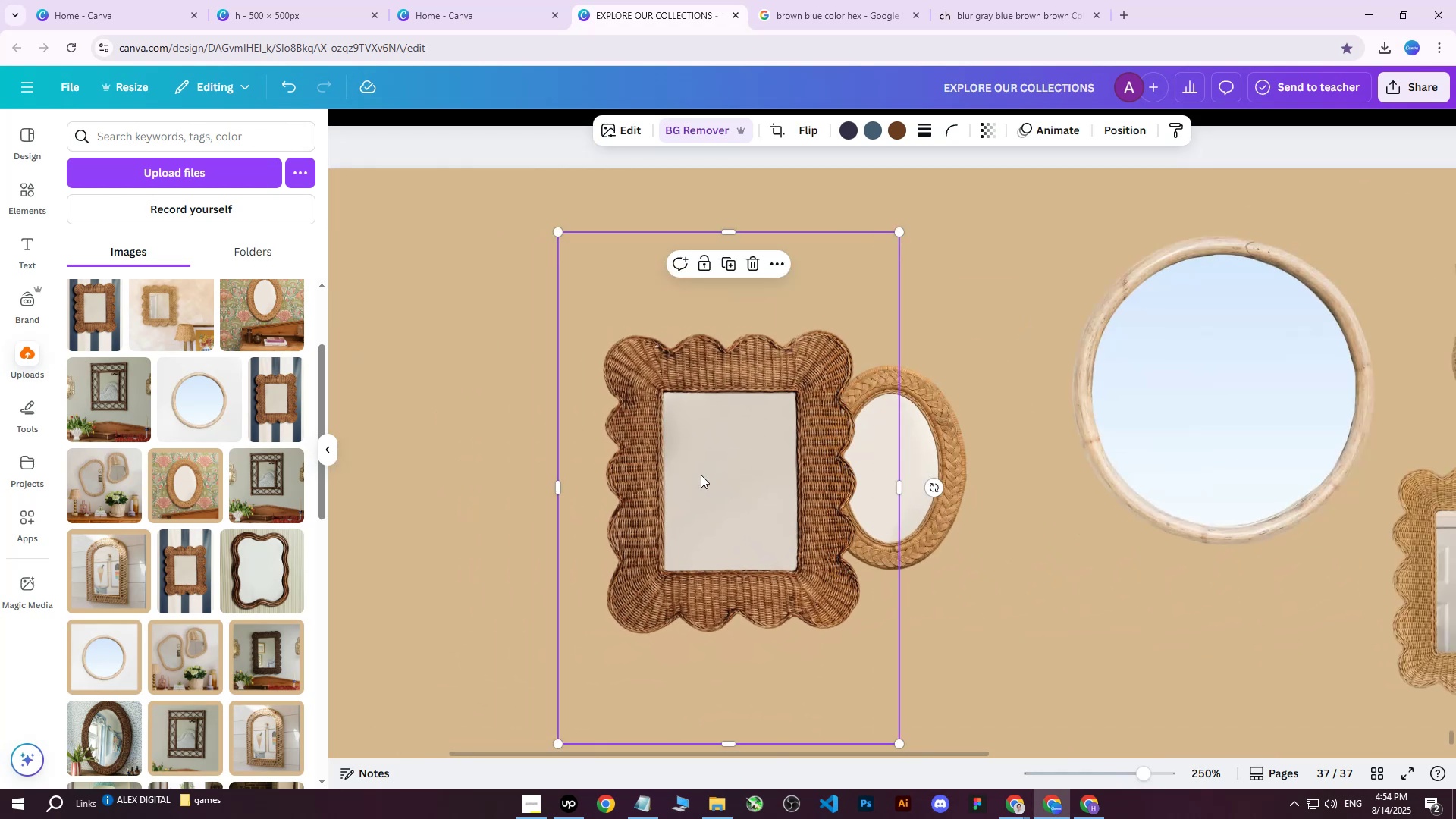 
scroll: coordinate [701, 475], scroll_direction: down, amount: 2.0
 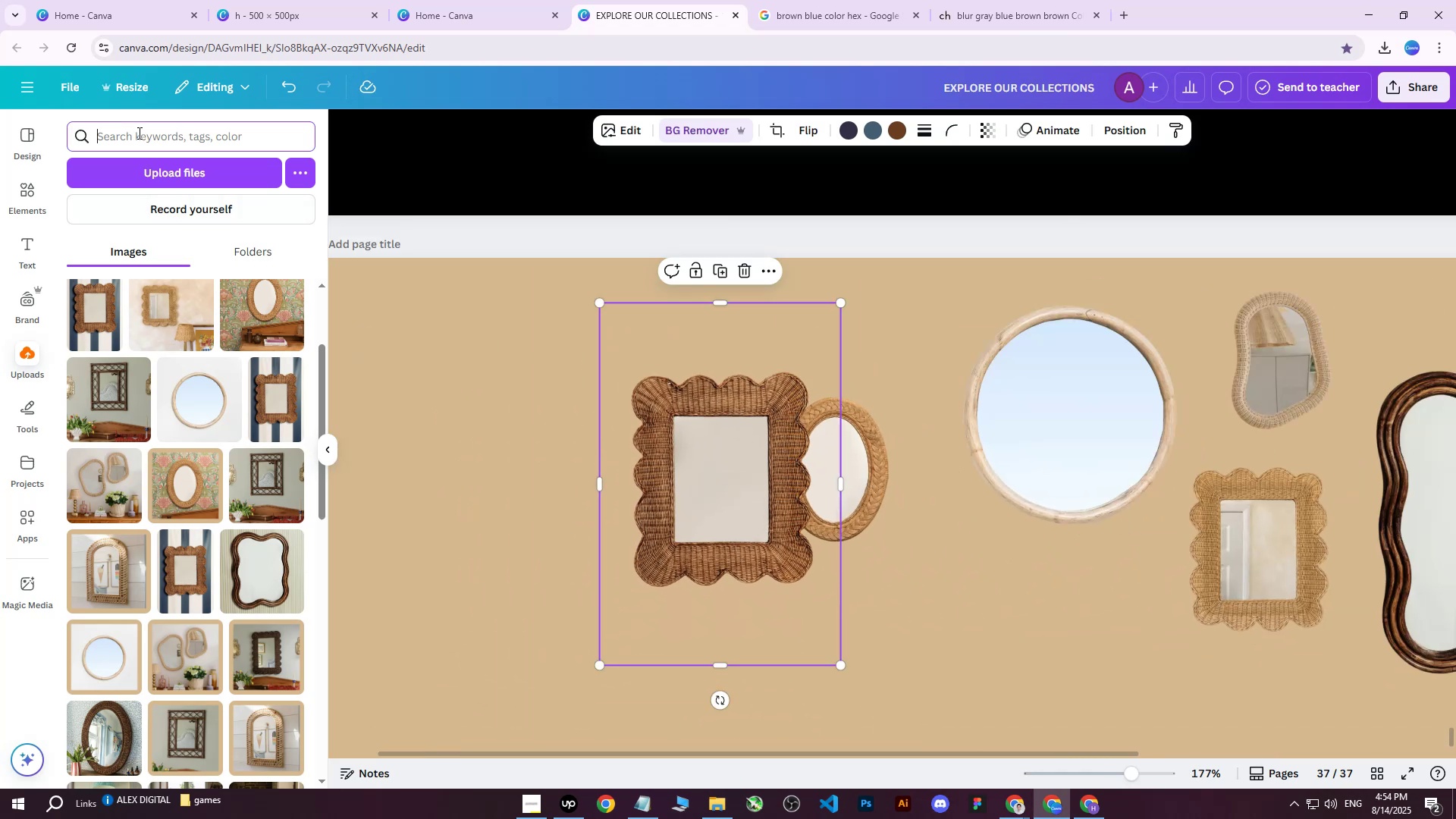 
double_click([25, 191])
 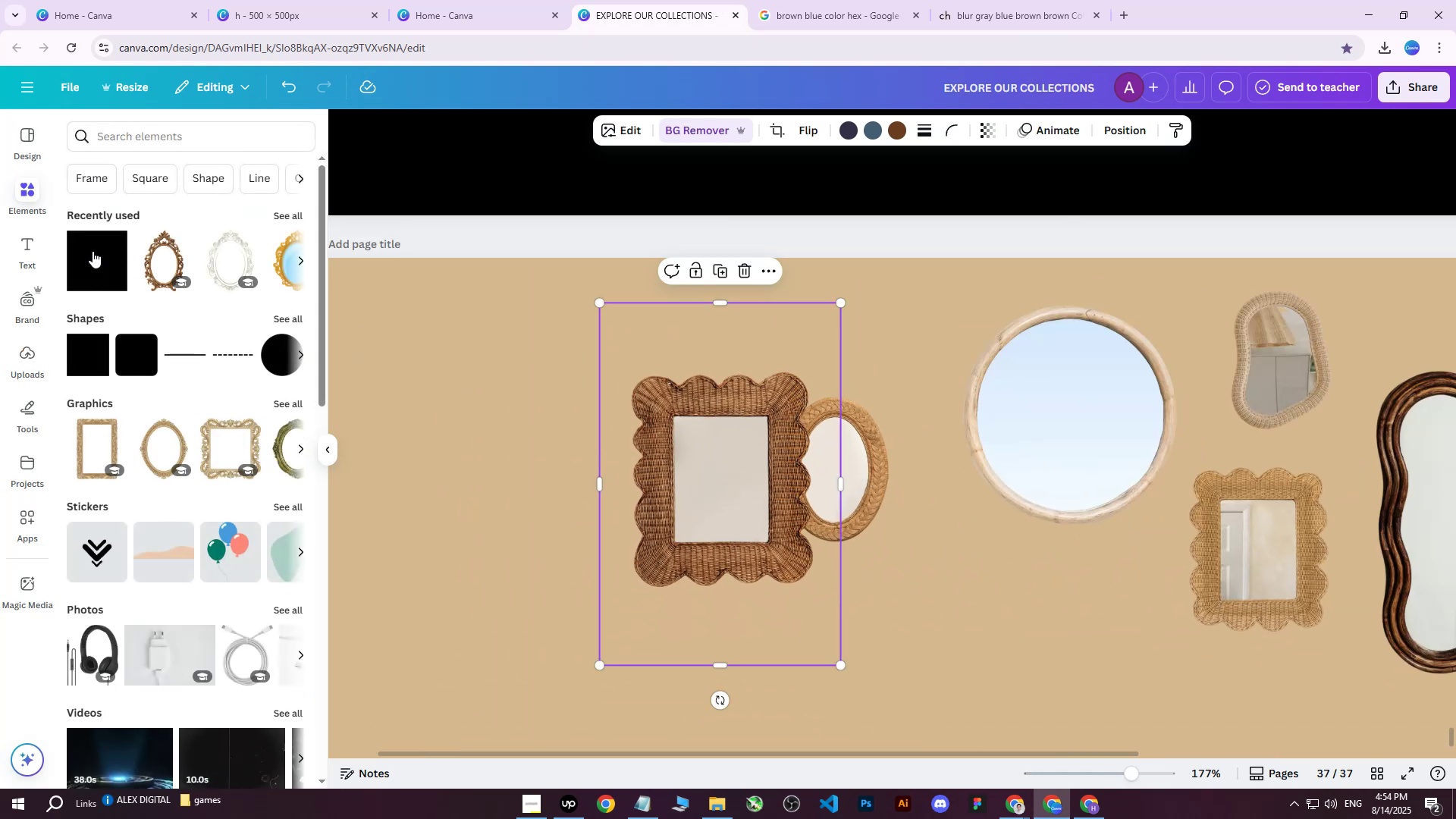 
left_click([94, 275])
 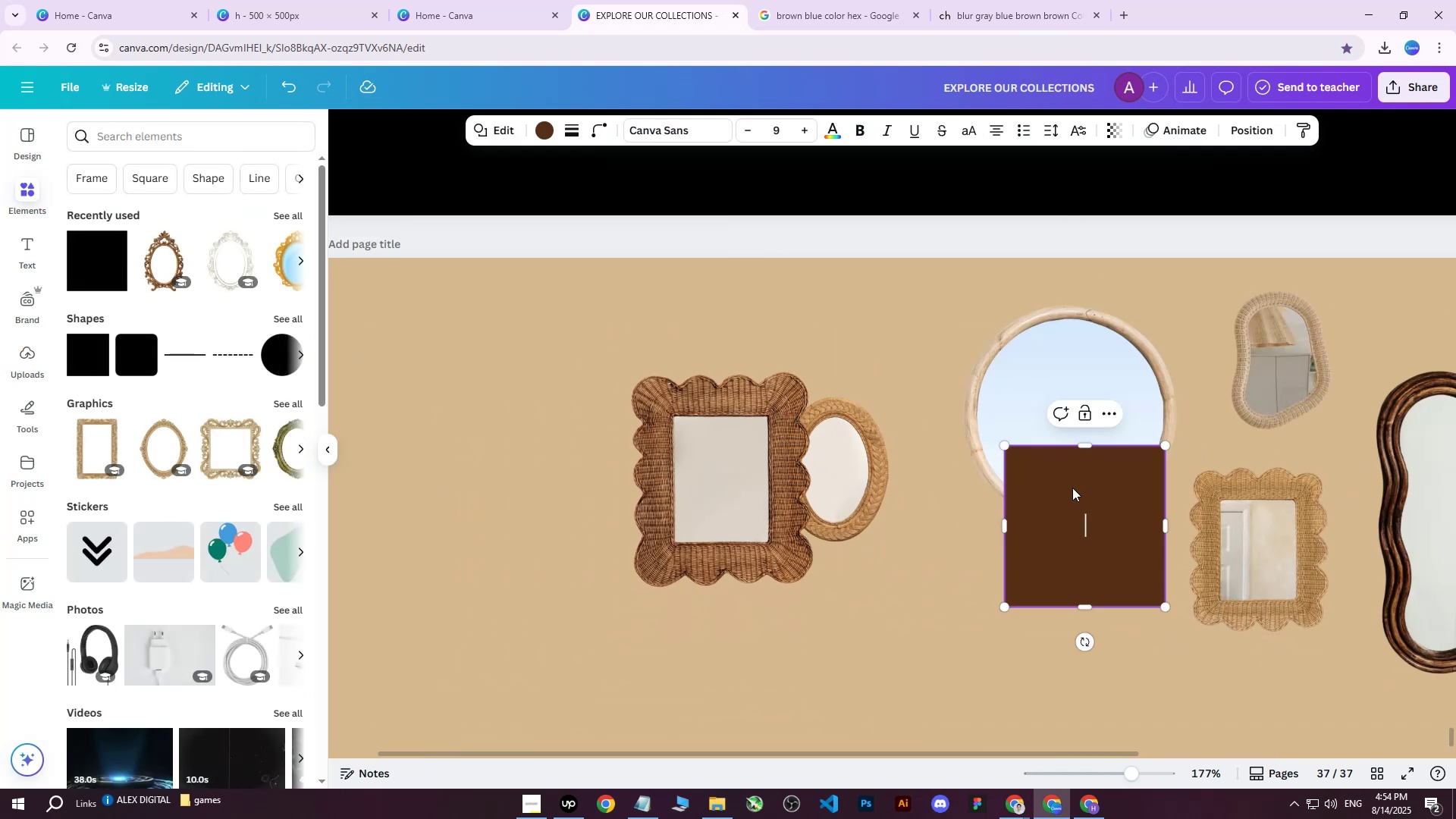 
left_click_drag(start_coordinate=[1070, 495], to_coordinate=[736, 463])
 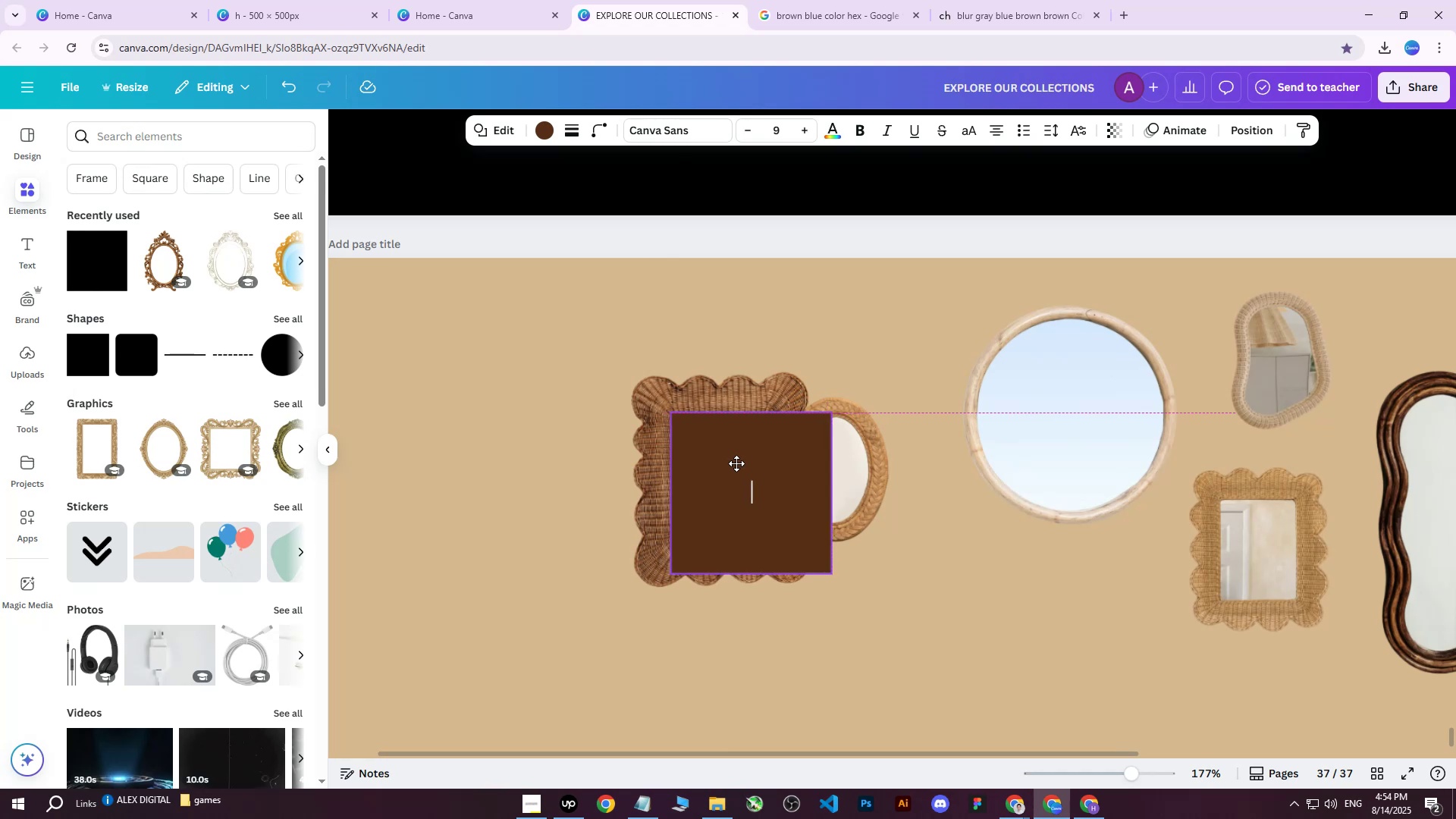 
hold_key(key=ControlLeft, duration=0.56)
scroll: coordinate [701, 452], scroll_direction: up, amount: 6.0
 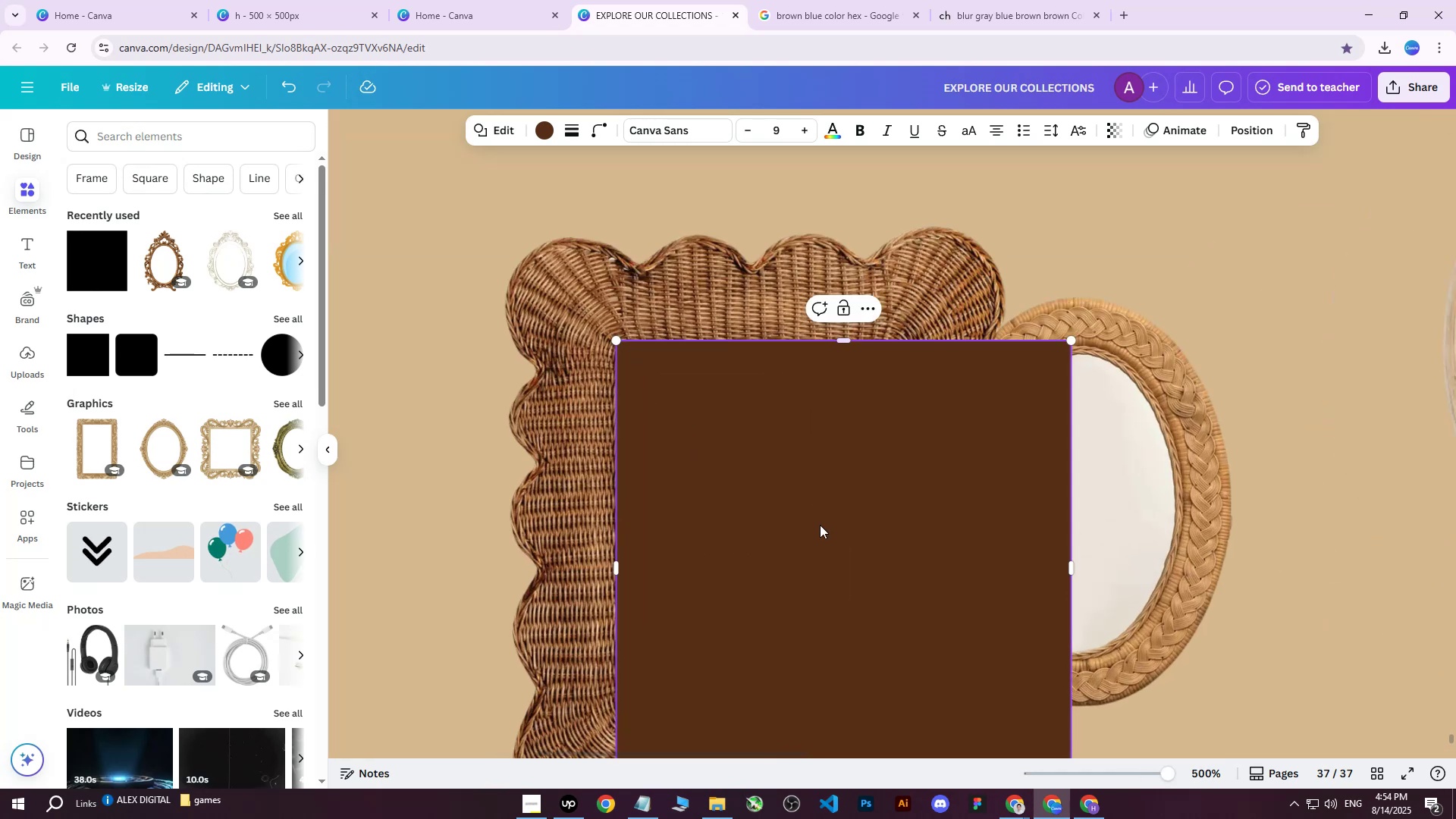 
scroll: coordinate [996, 581], scroll_direction: down, amount: 2.0
 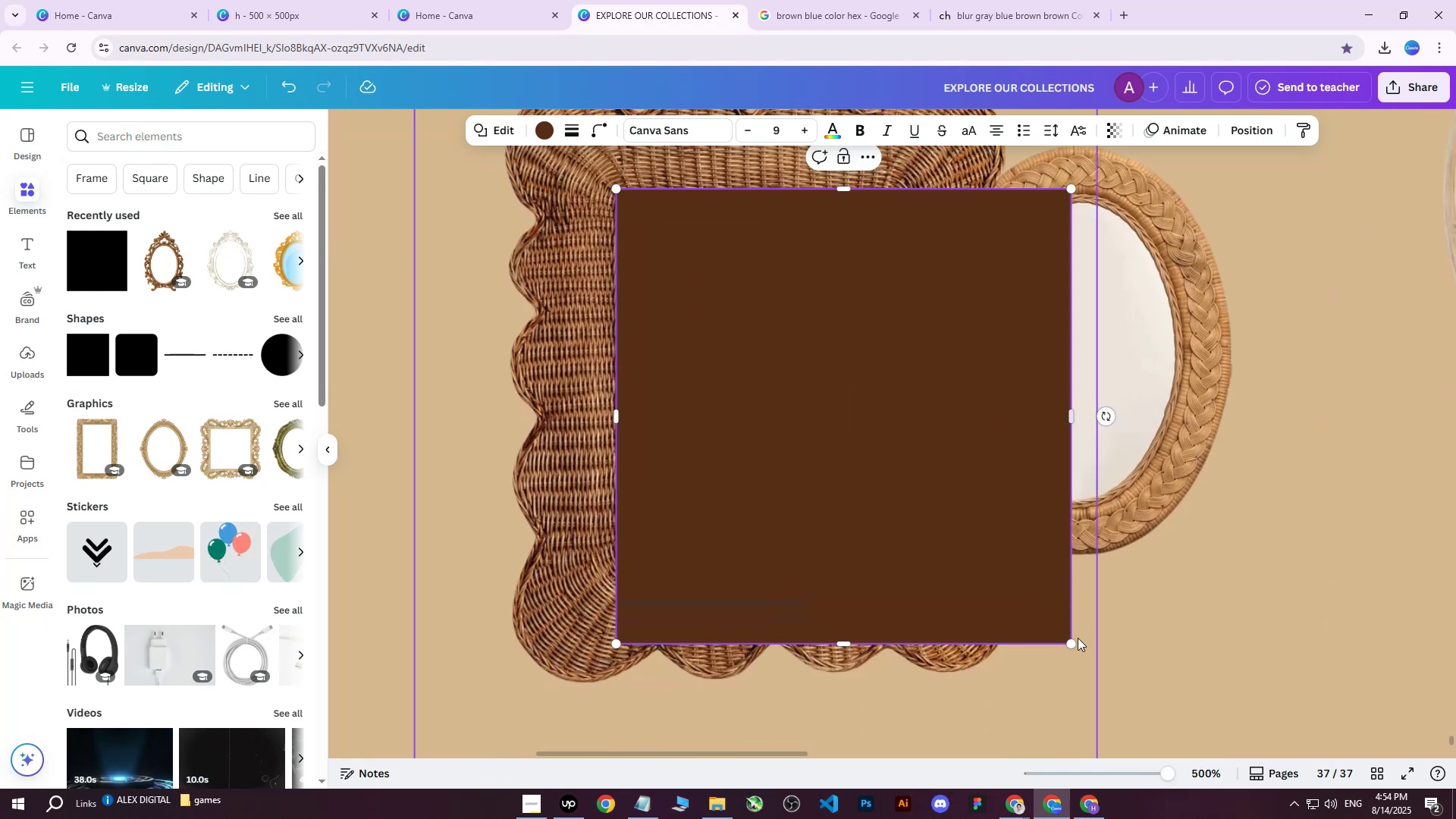 
left_click_drag(start_coordinate=[1072, 645], to_coordinate=[893, 557])
 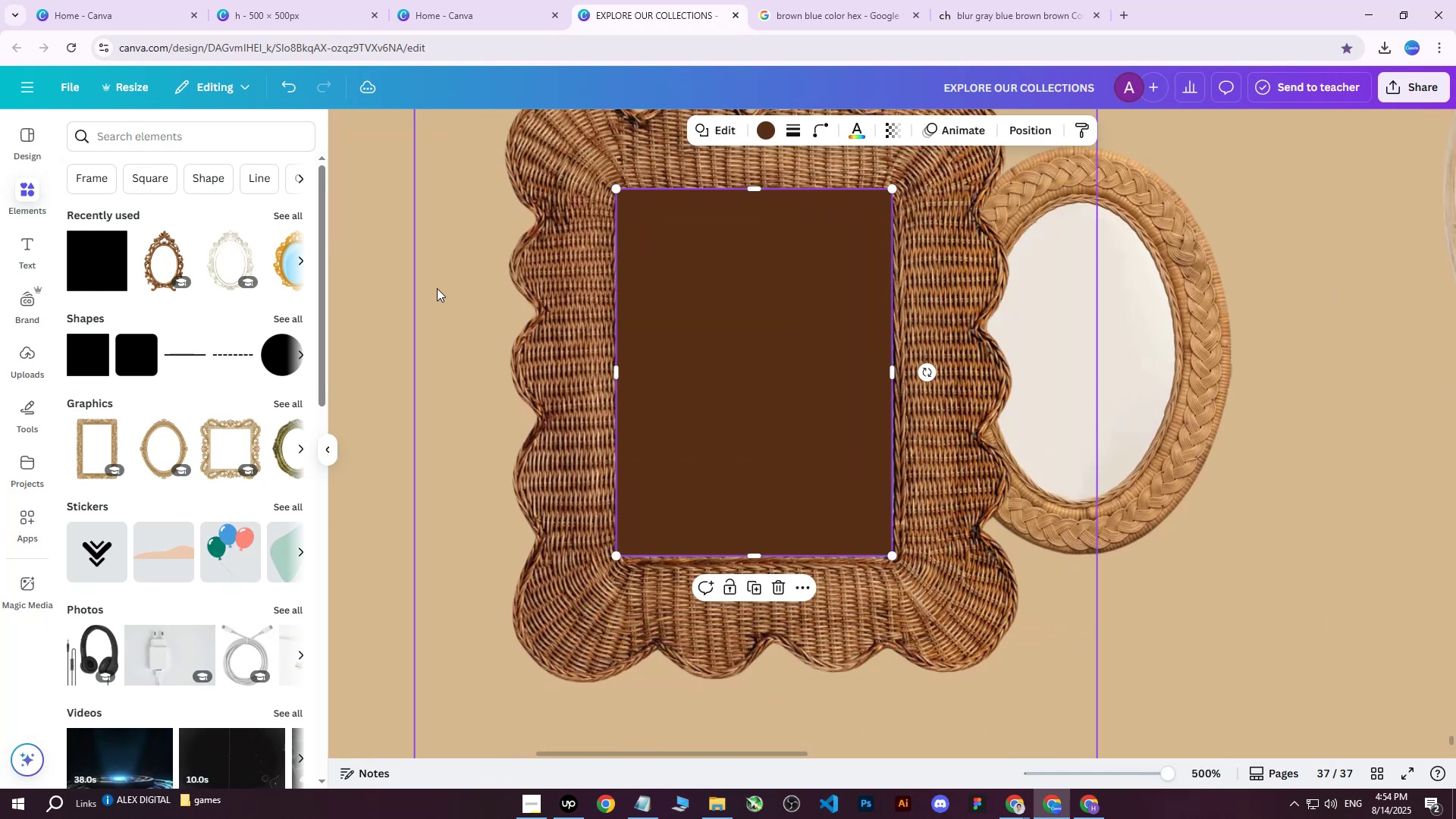 
left_click([434, 287])
 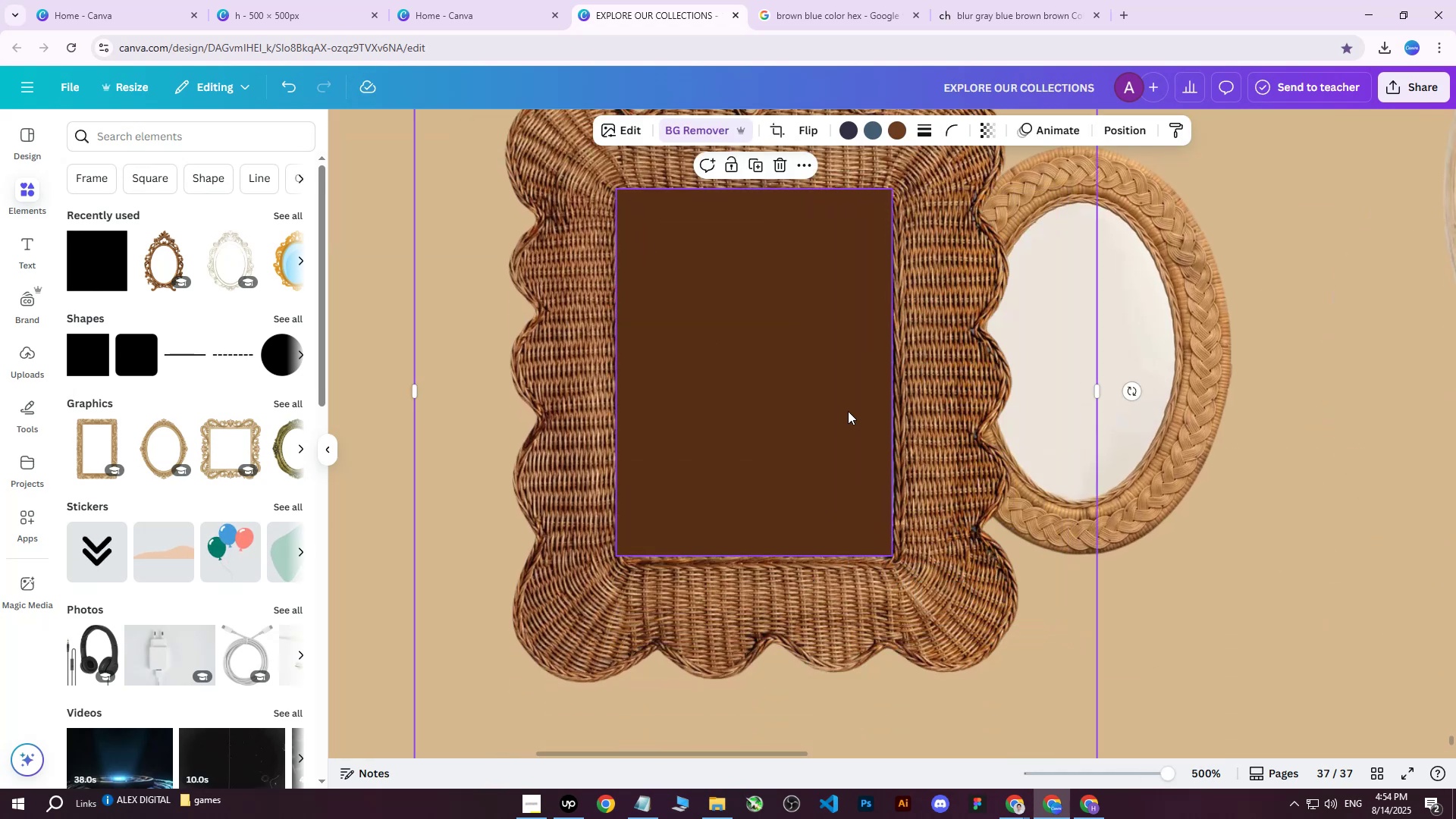 
left_click([848, 411])
 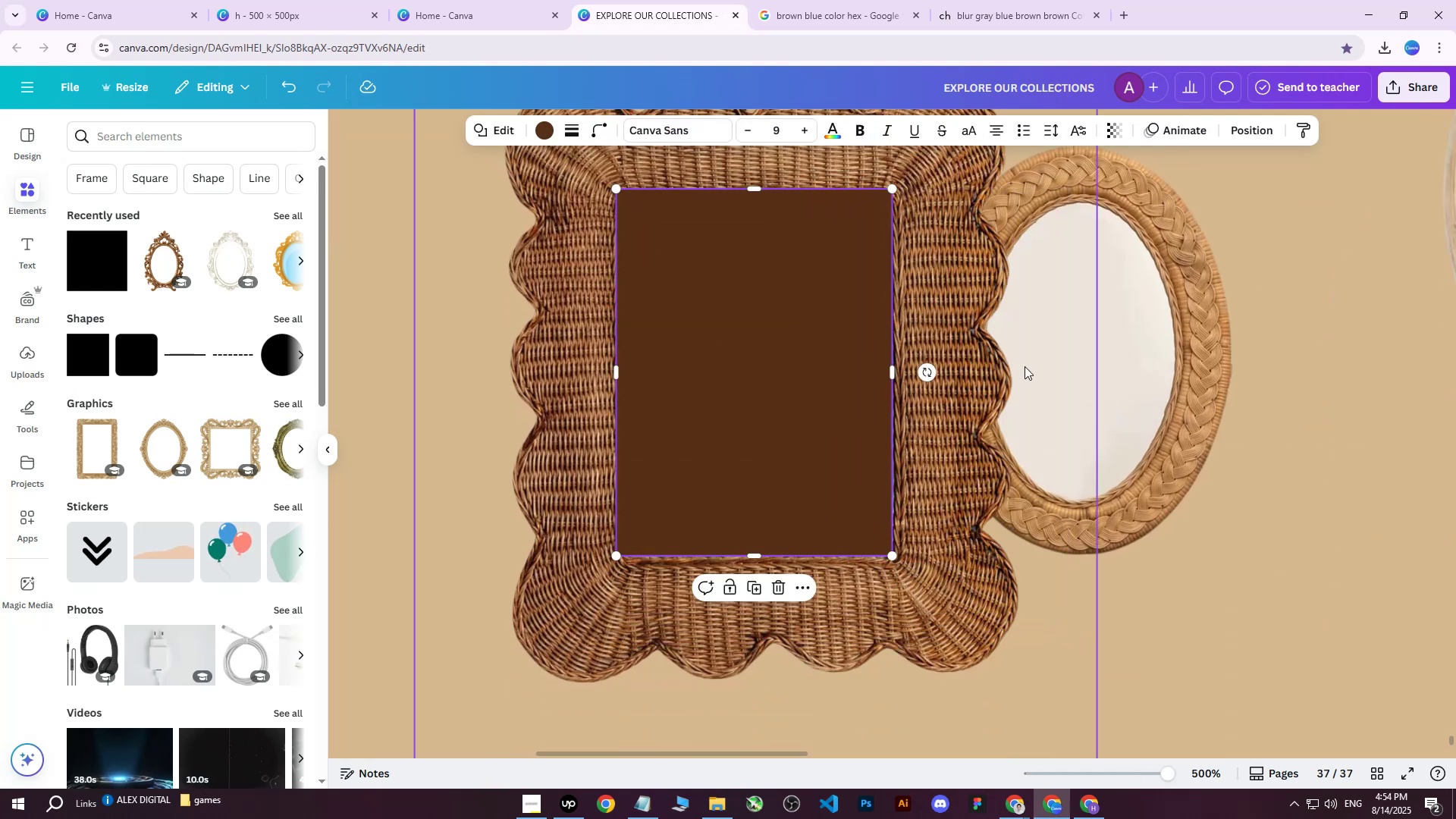 
key(ArrowDown)
 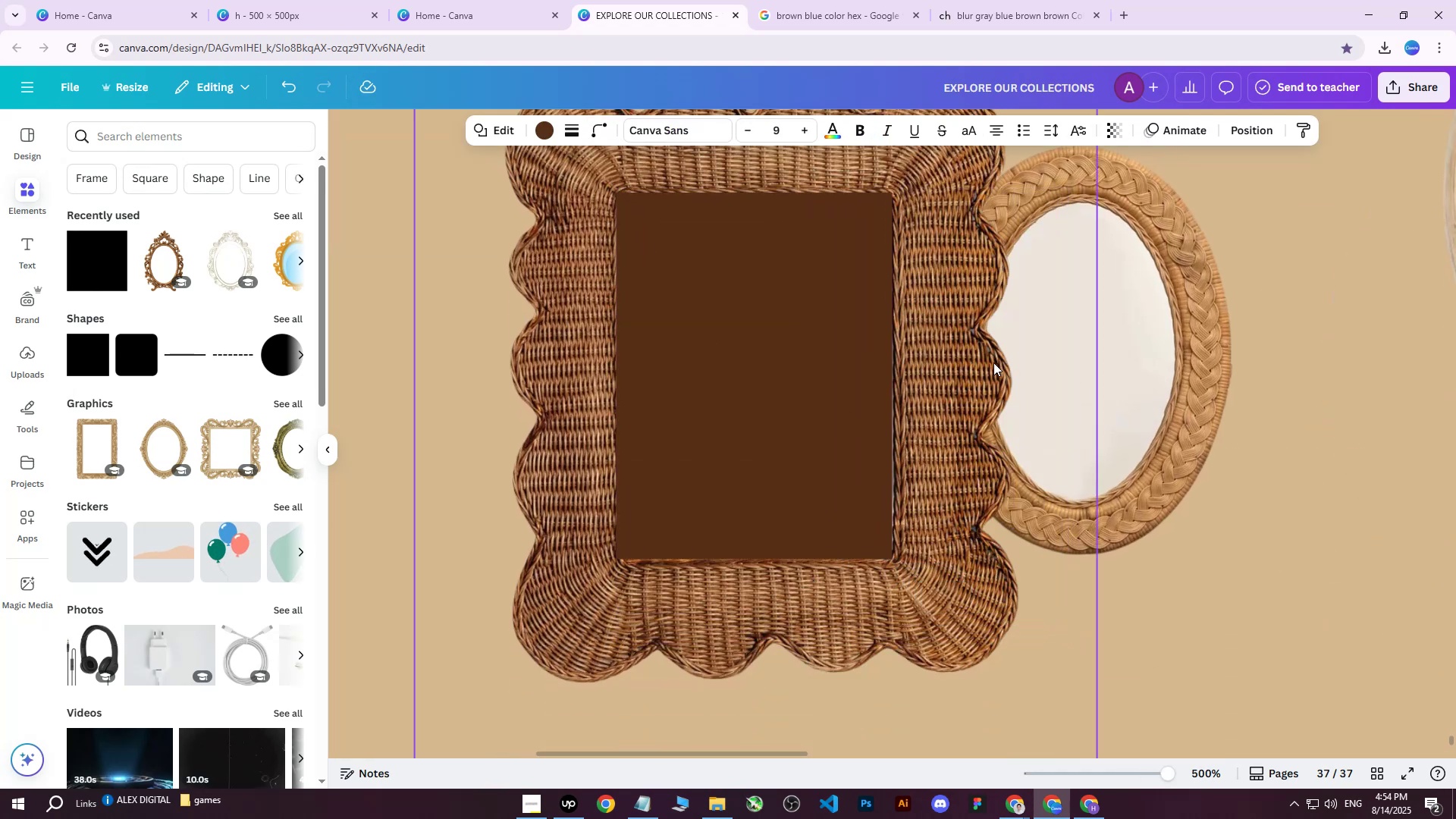 
key(ArrowUp)
 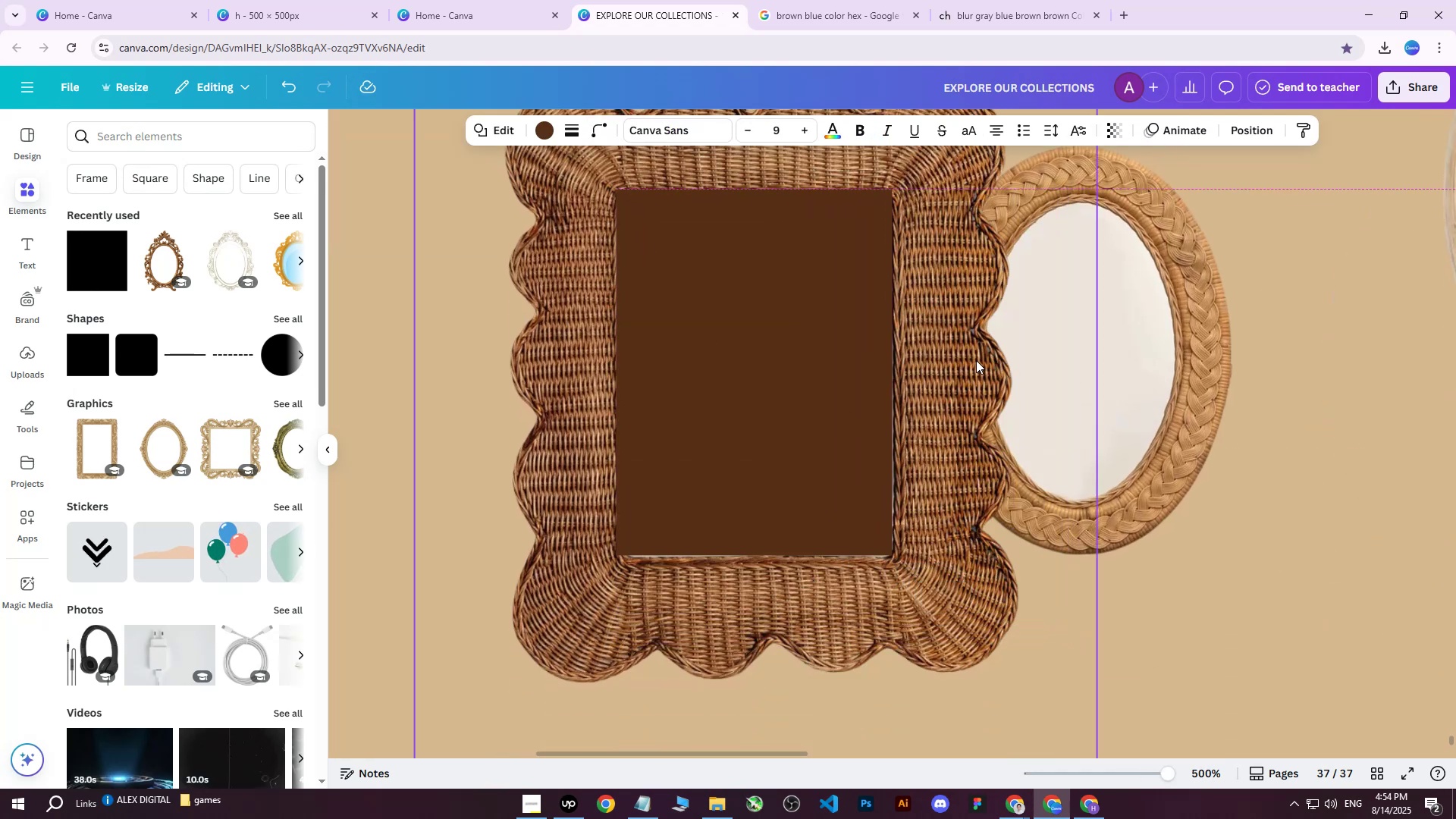 
key(ArrowRight)
 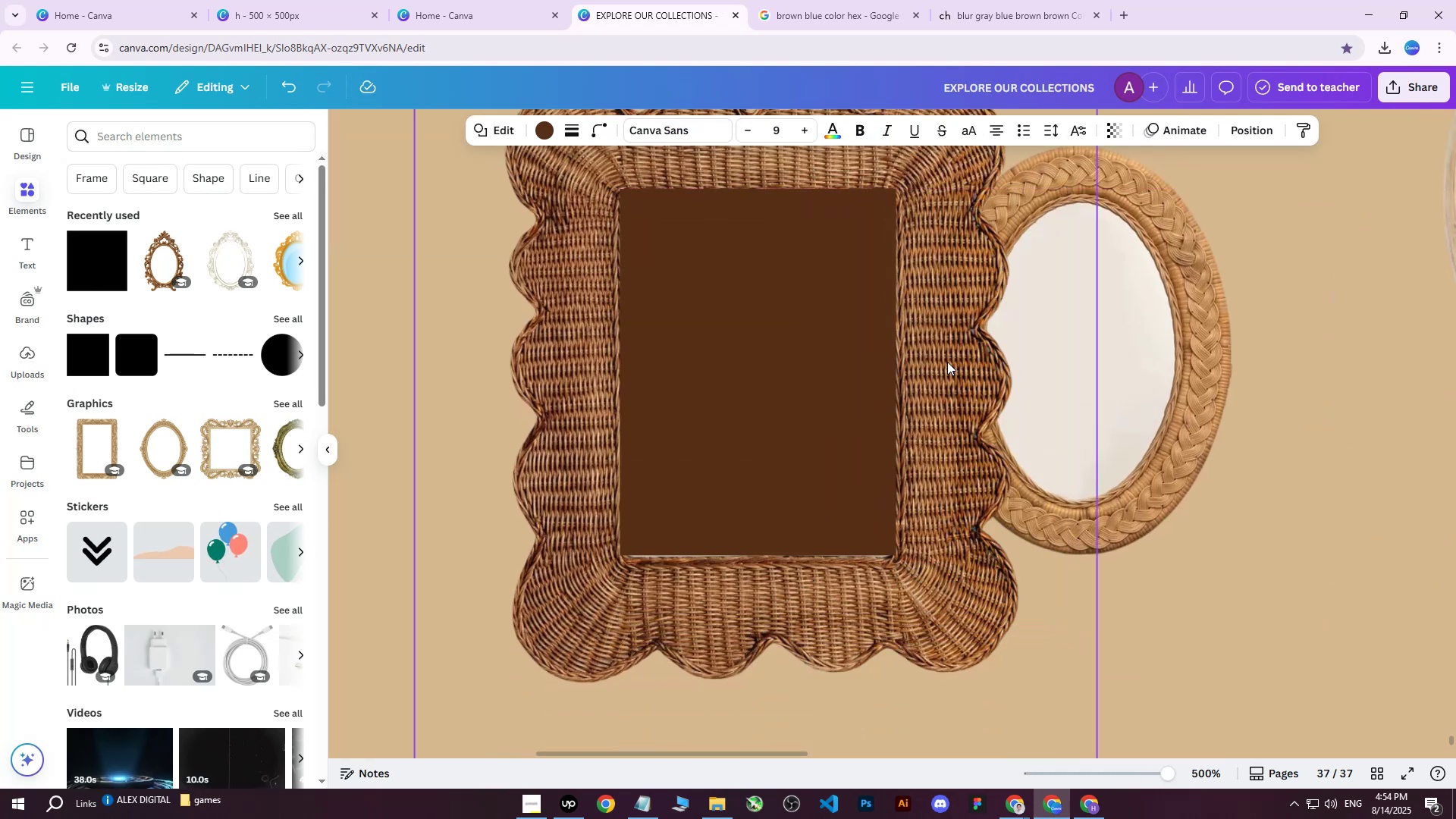 
key(ArrowDown)
 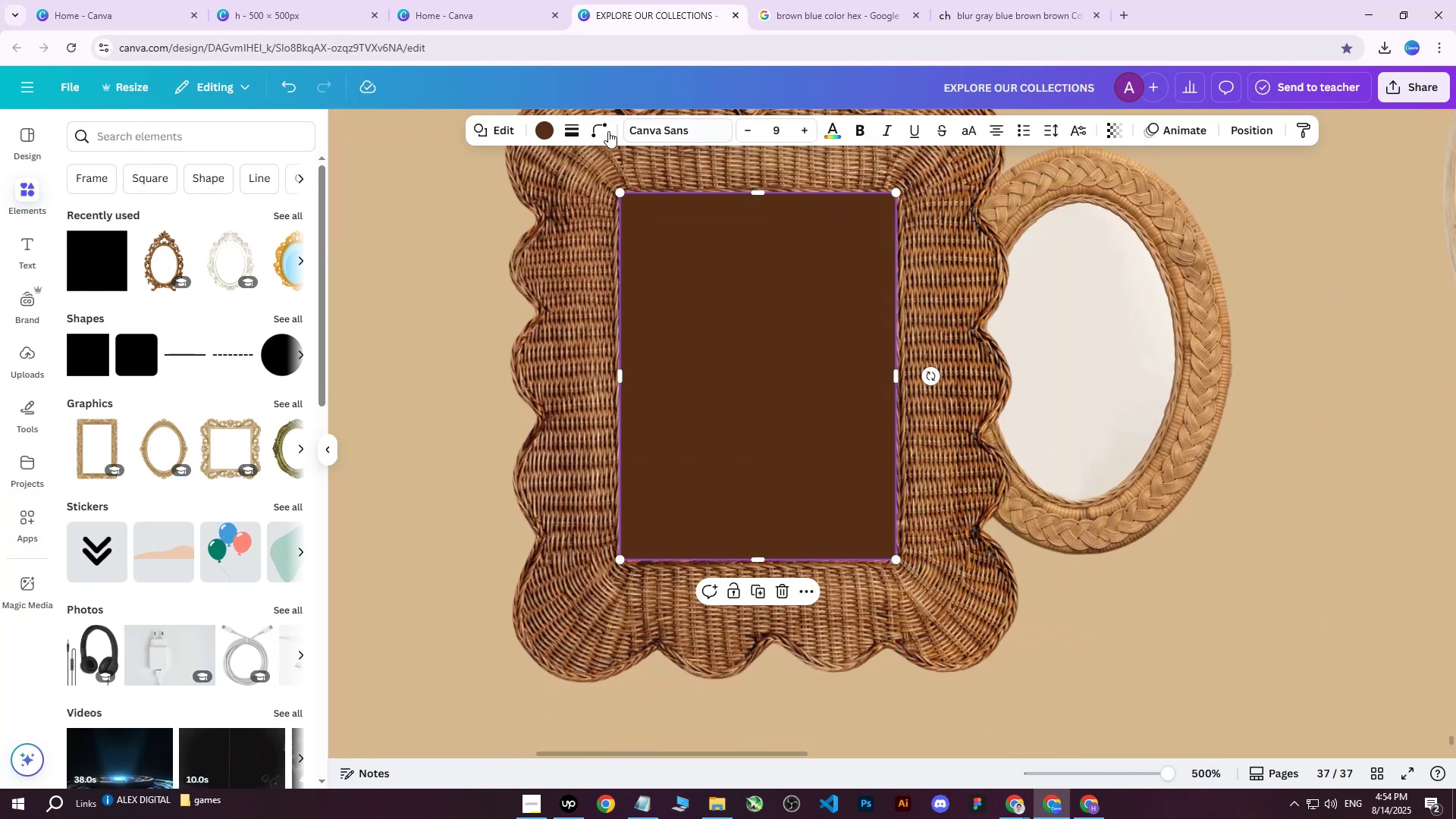 
left_click([538, 126])
 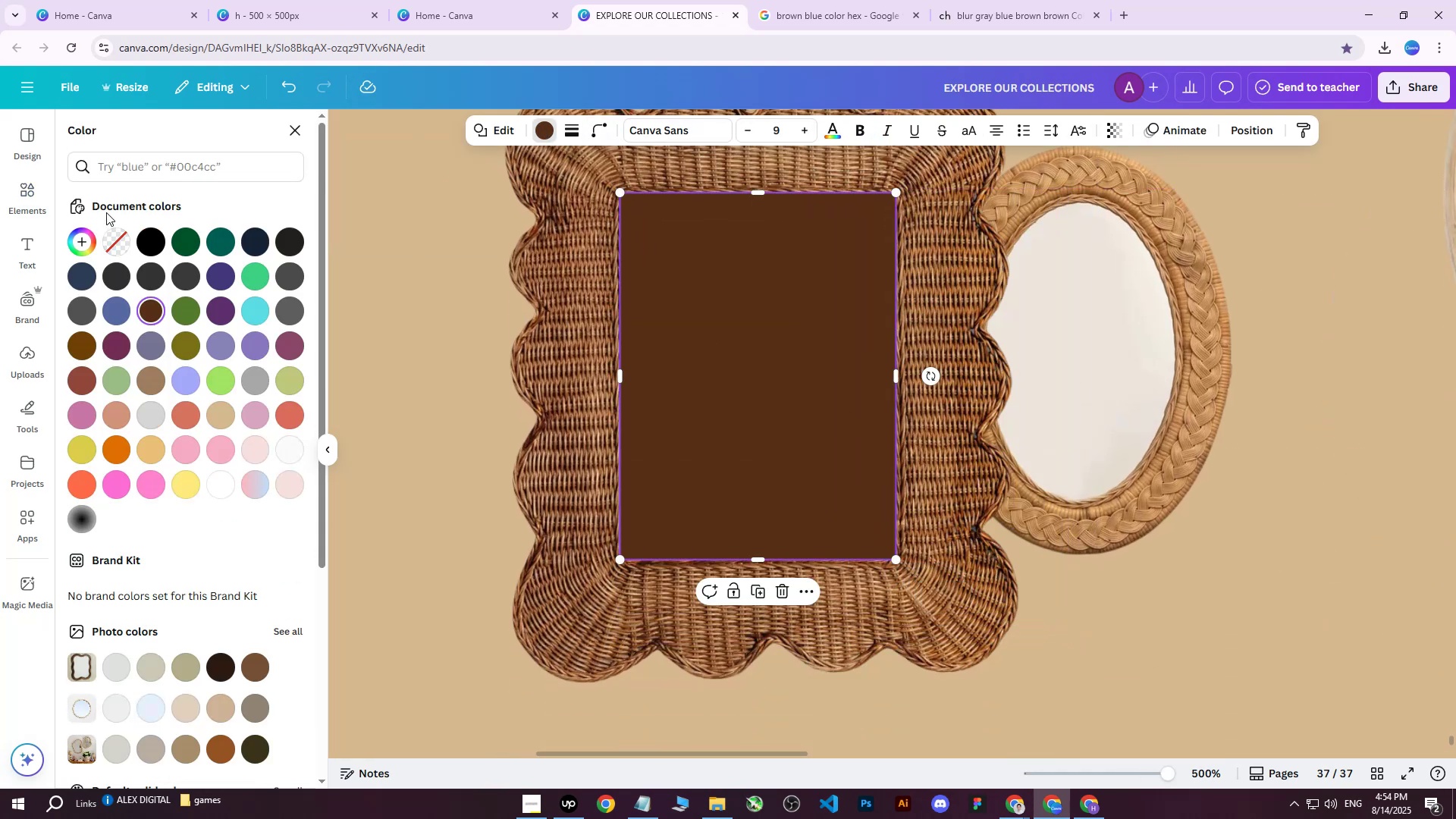 
left_click([146, 171])
 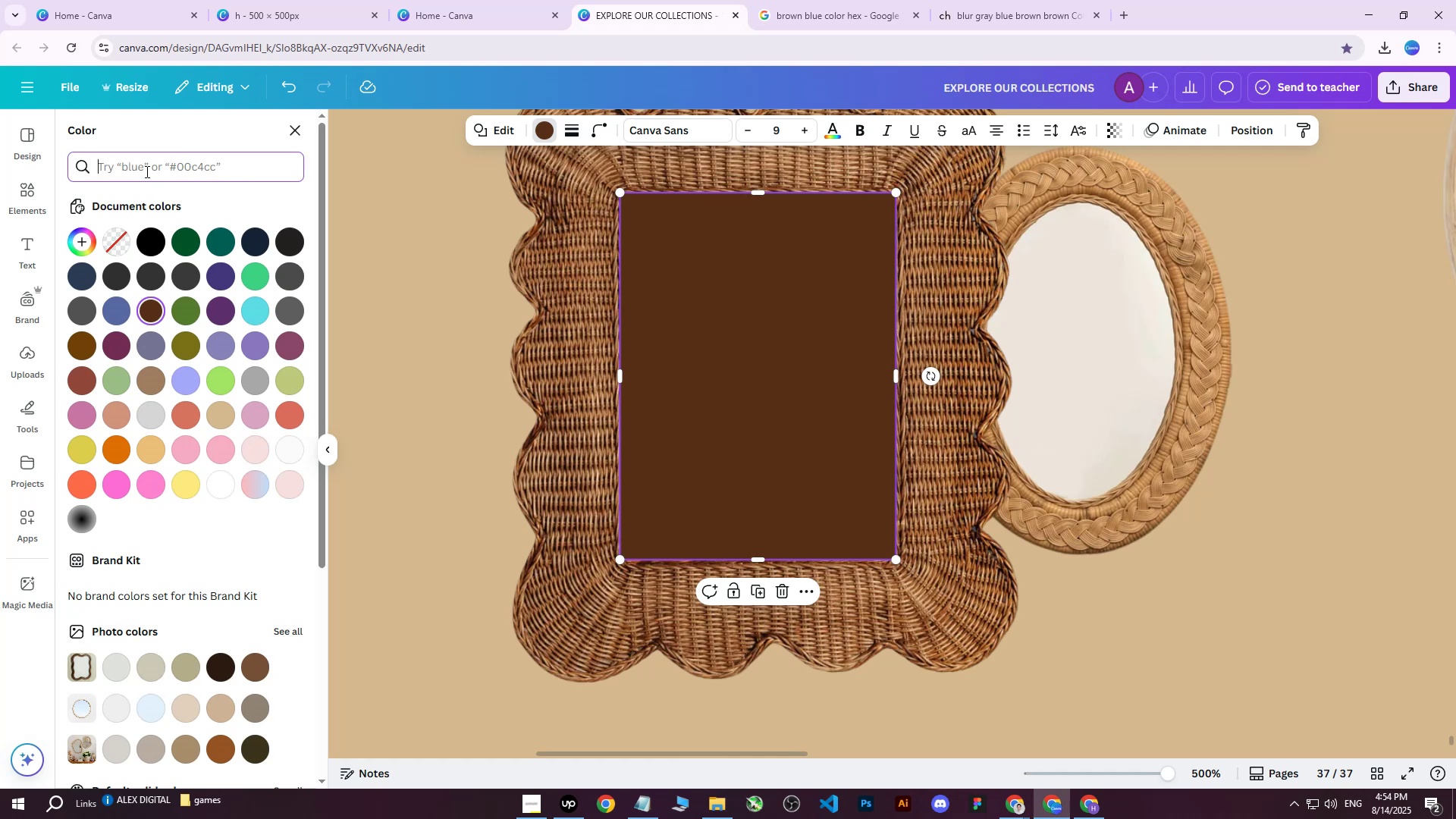 
type(mirror)
 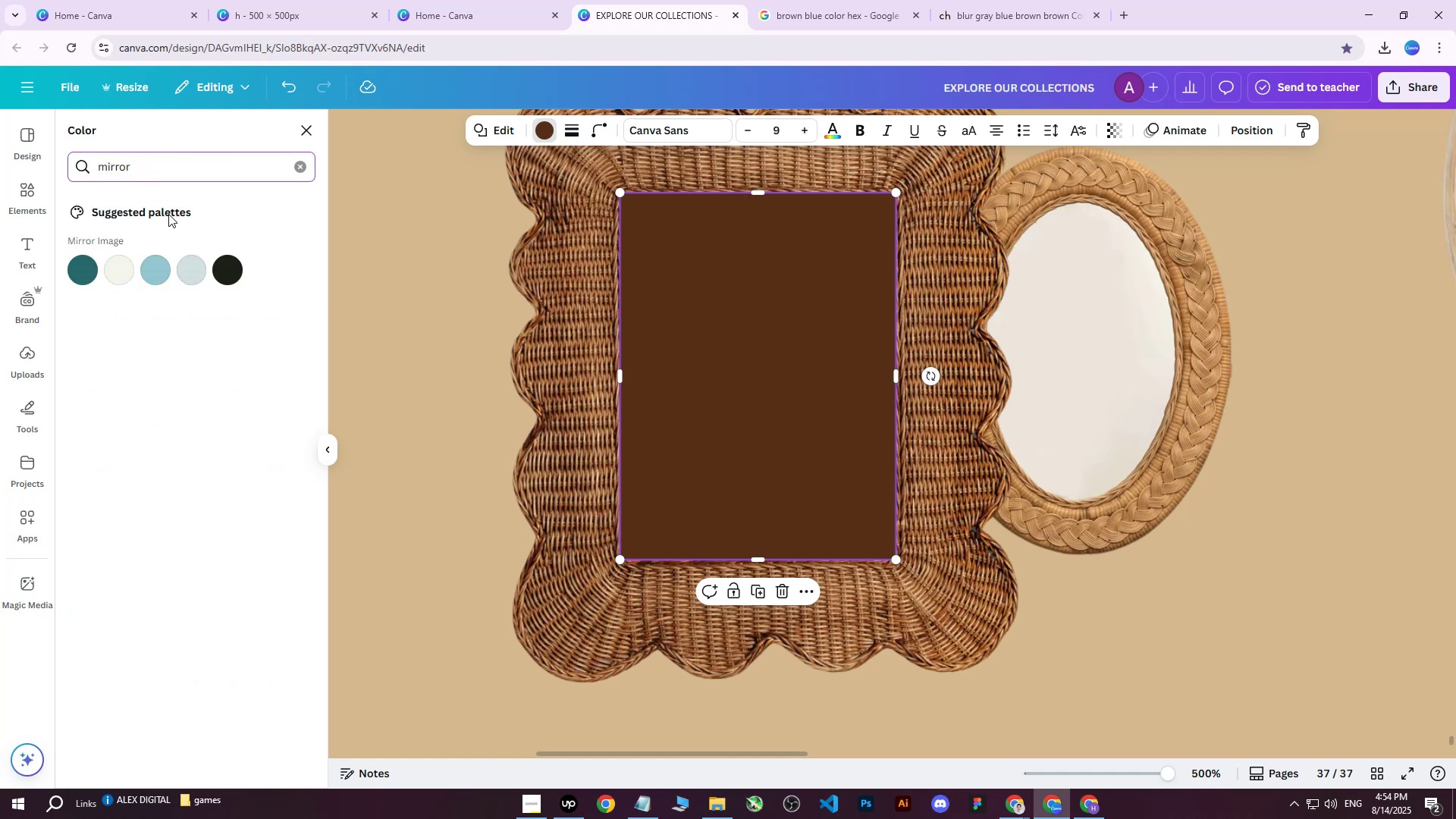 
left_click([123, 277])
 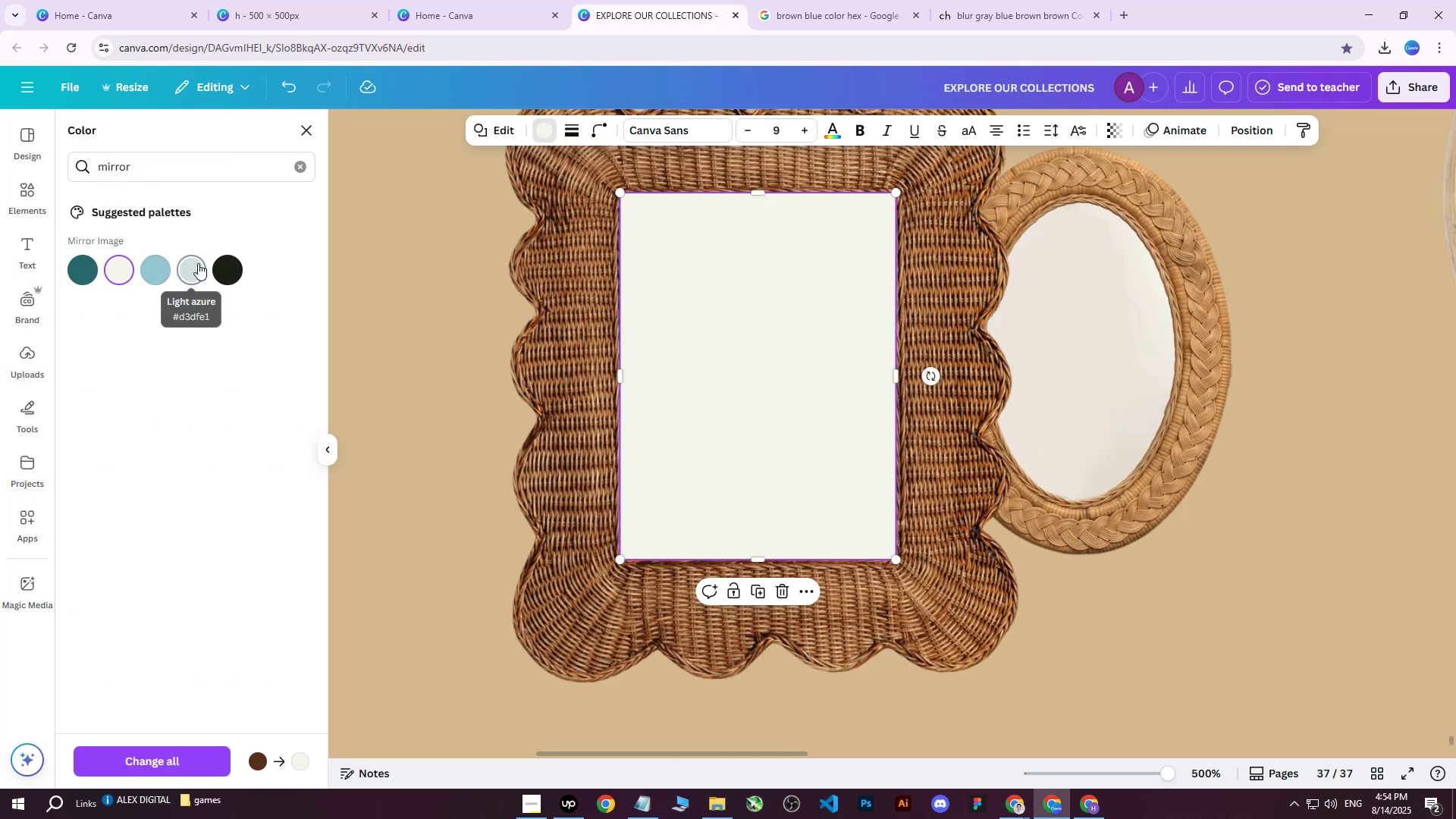 
left_click([198, 263])
 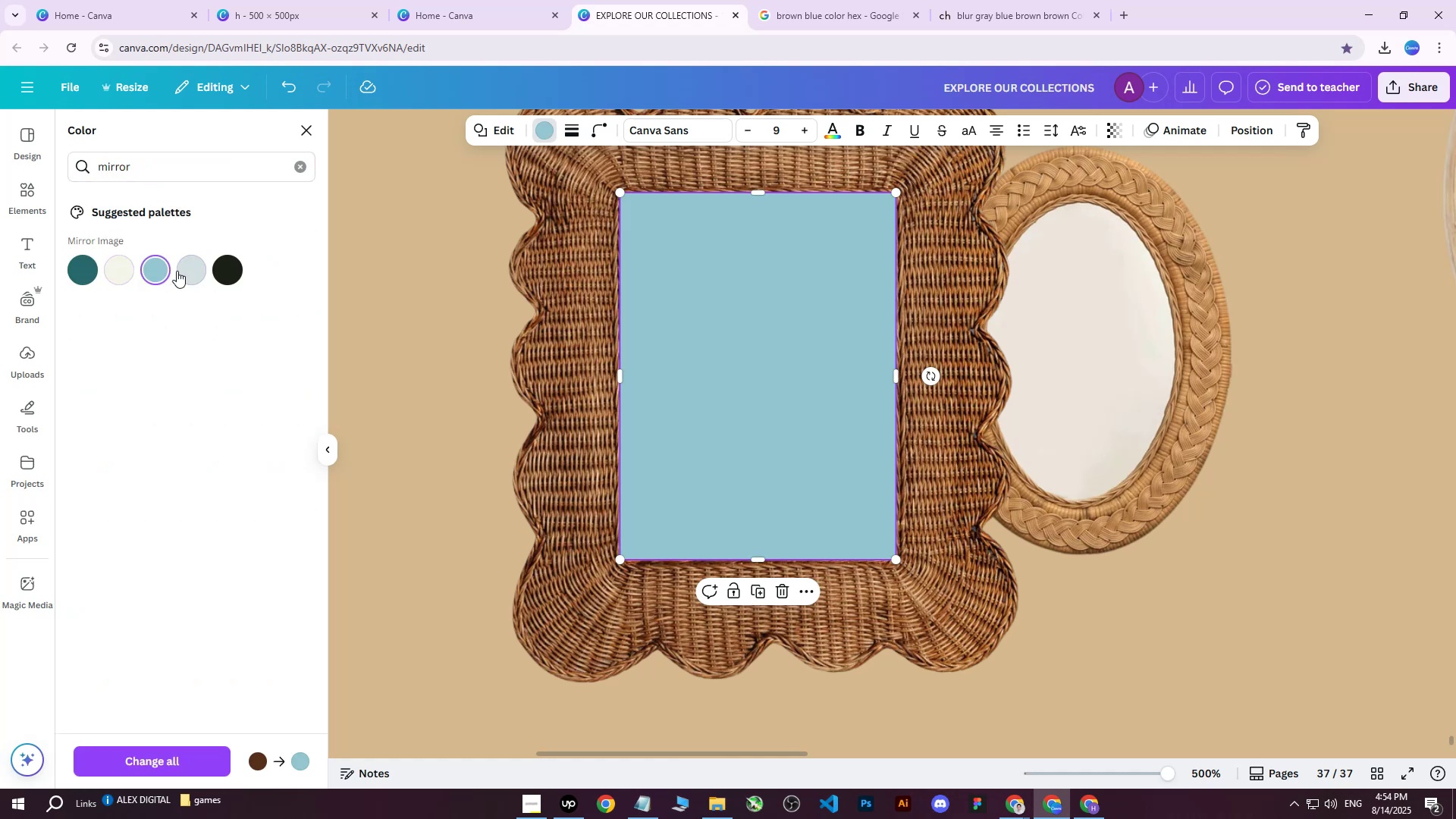 
double_click([213, 271])
 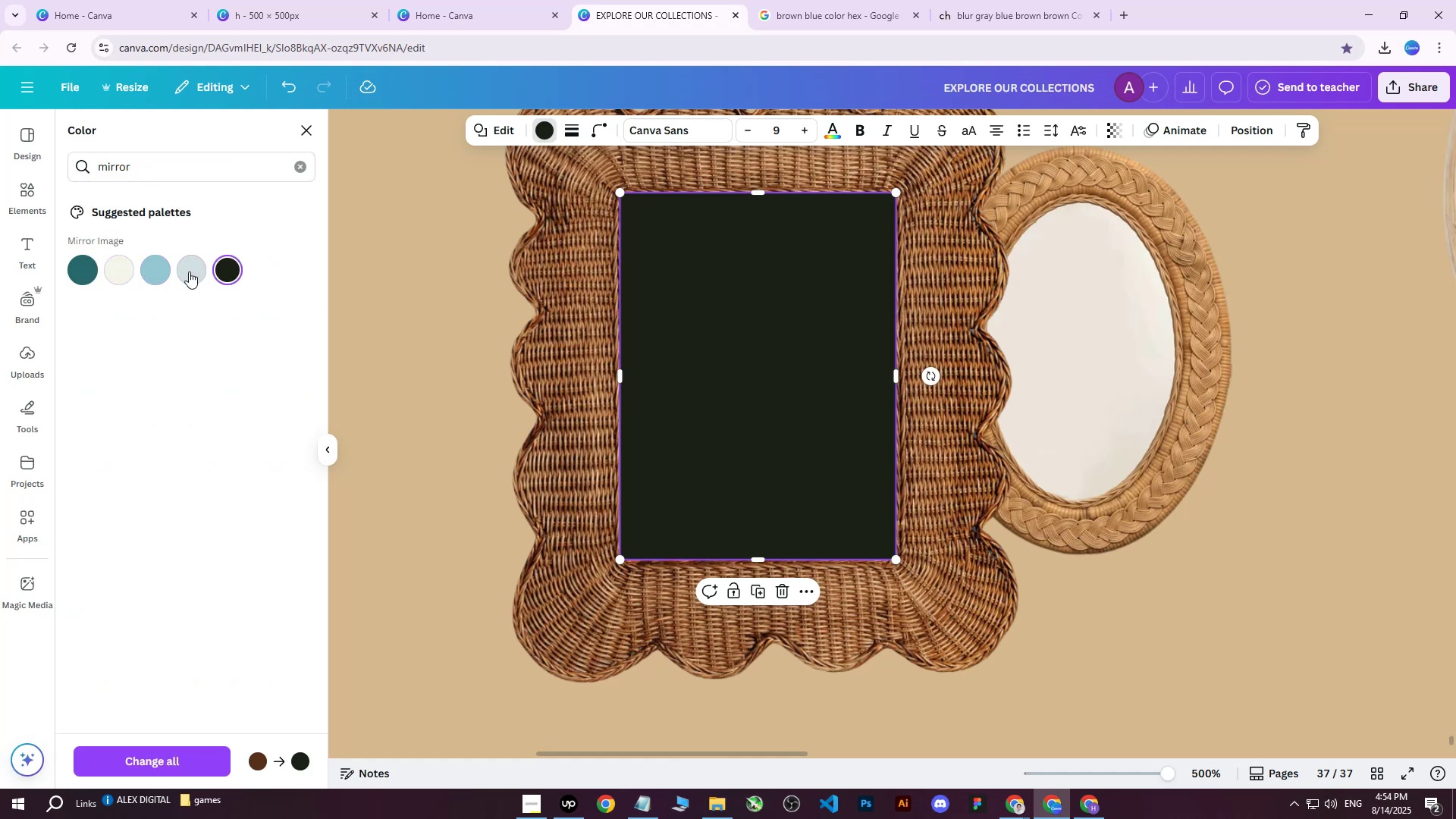 
triple_click([187, 271])
 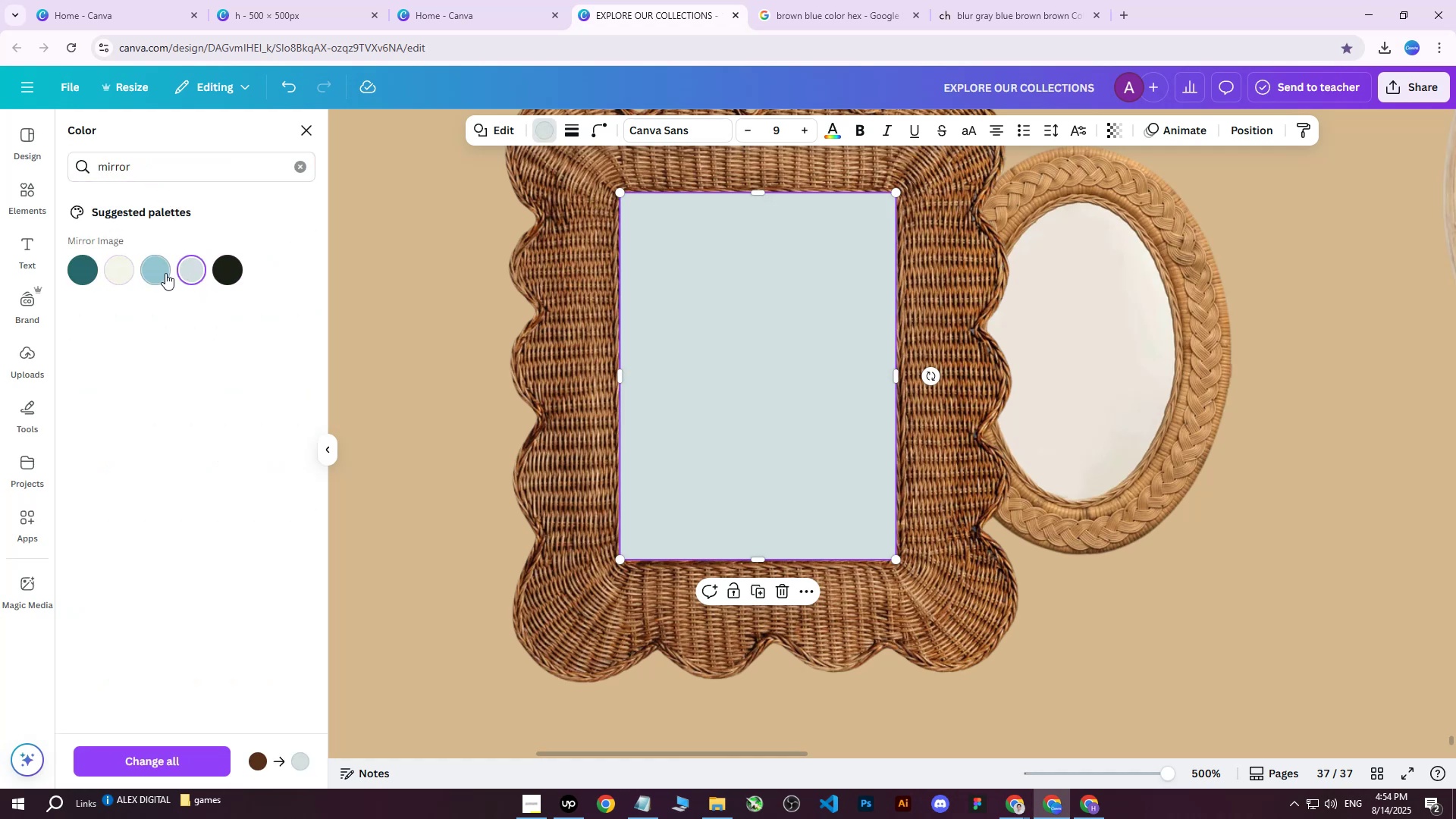 
double_click([134, 271])
 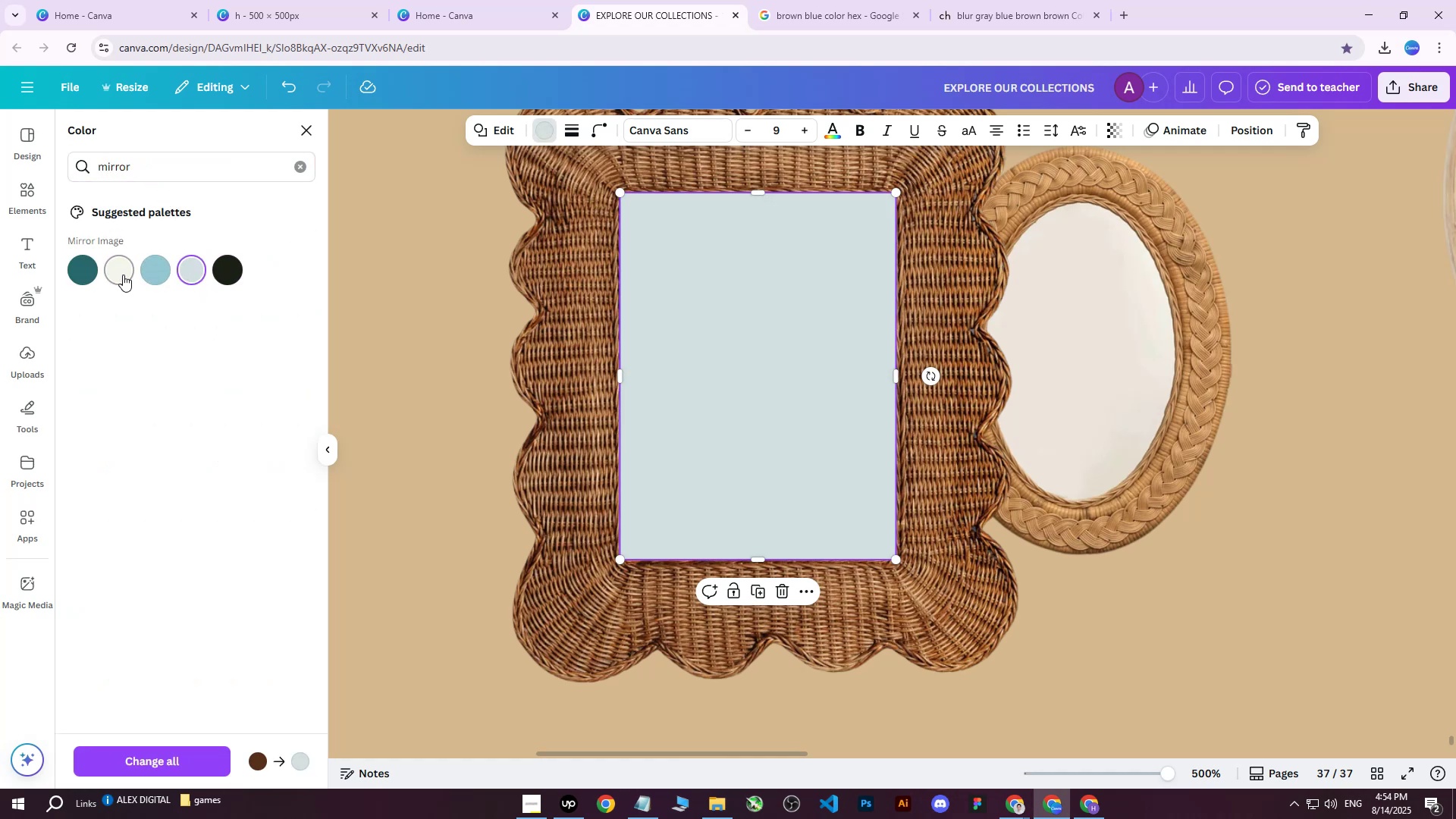 
triple_click([123, 275])
 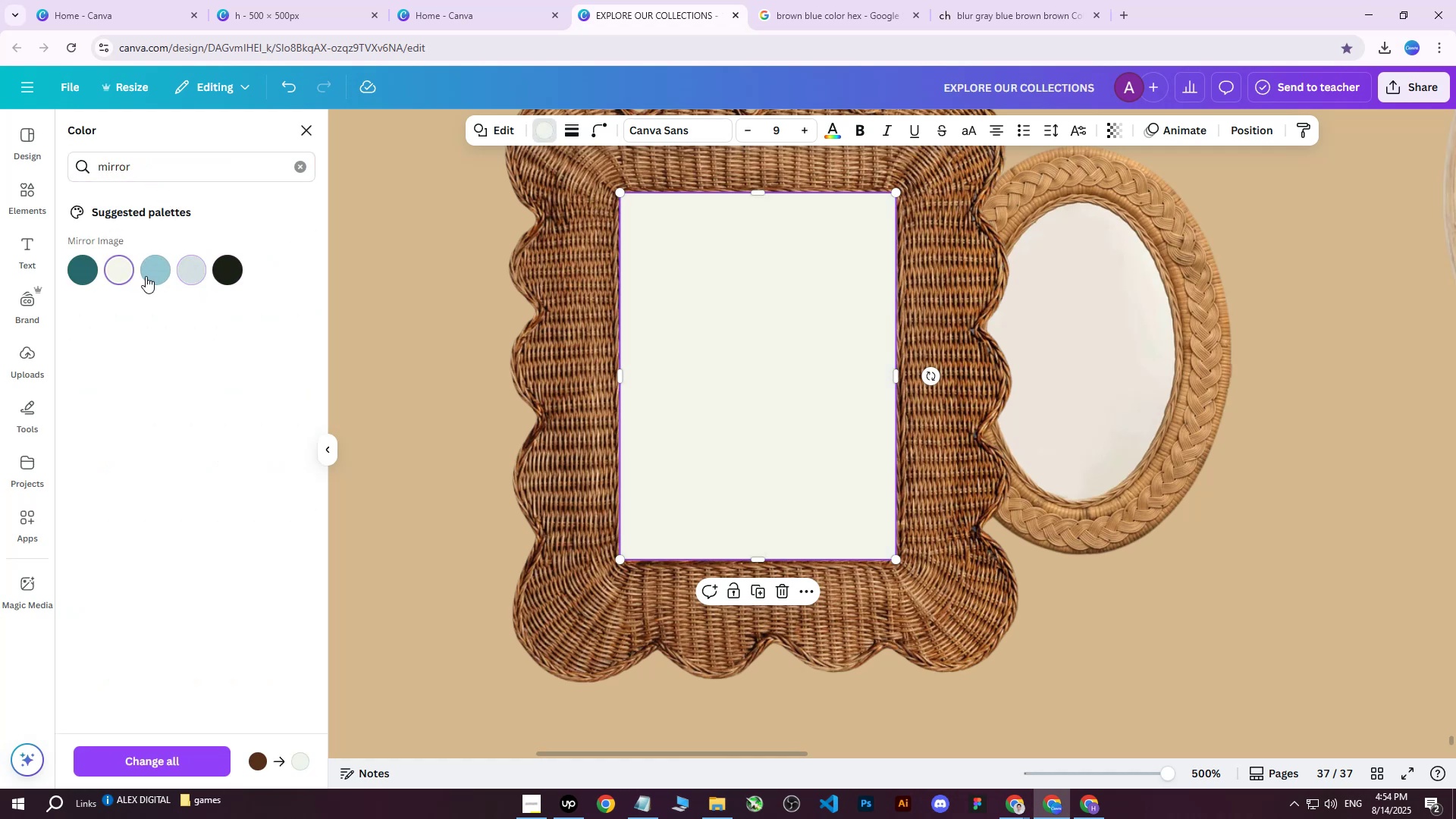 
mouse_move([190, 272])
 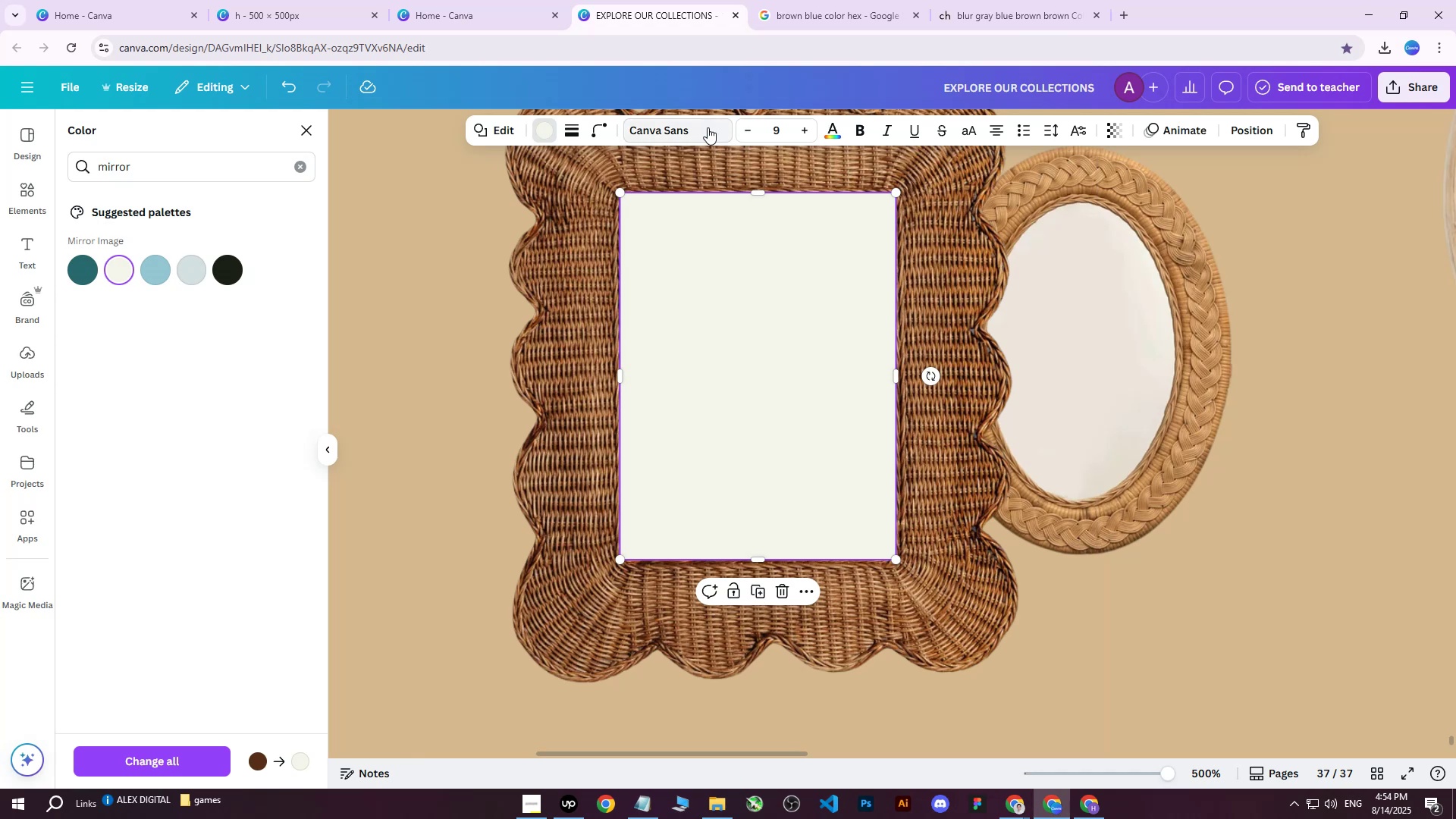 
left_click([545, 132])
 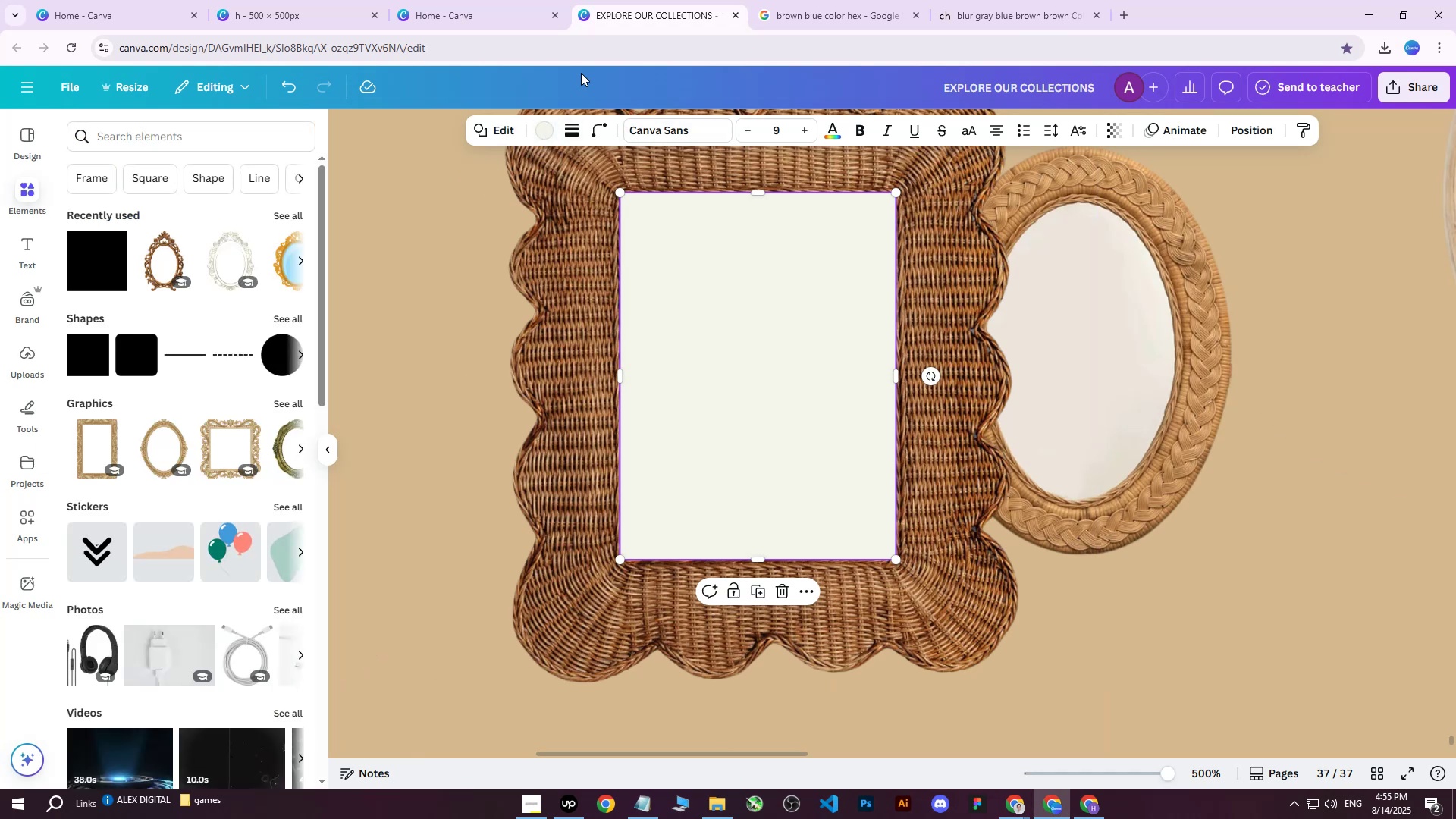 
left_click([538, 130])
 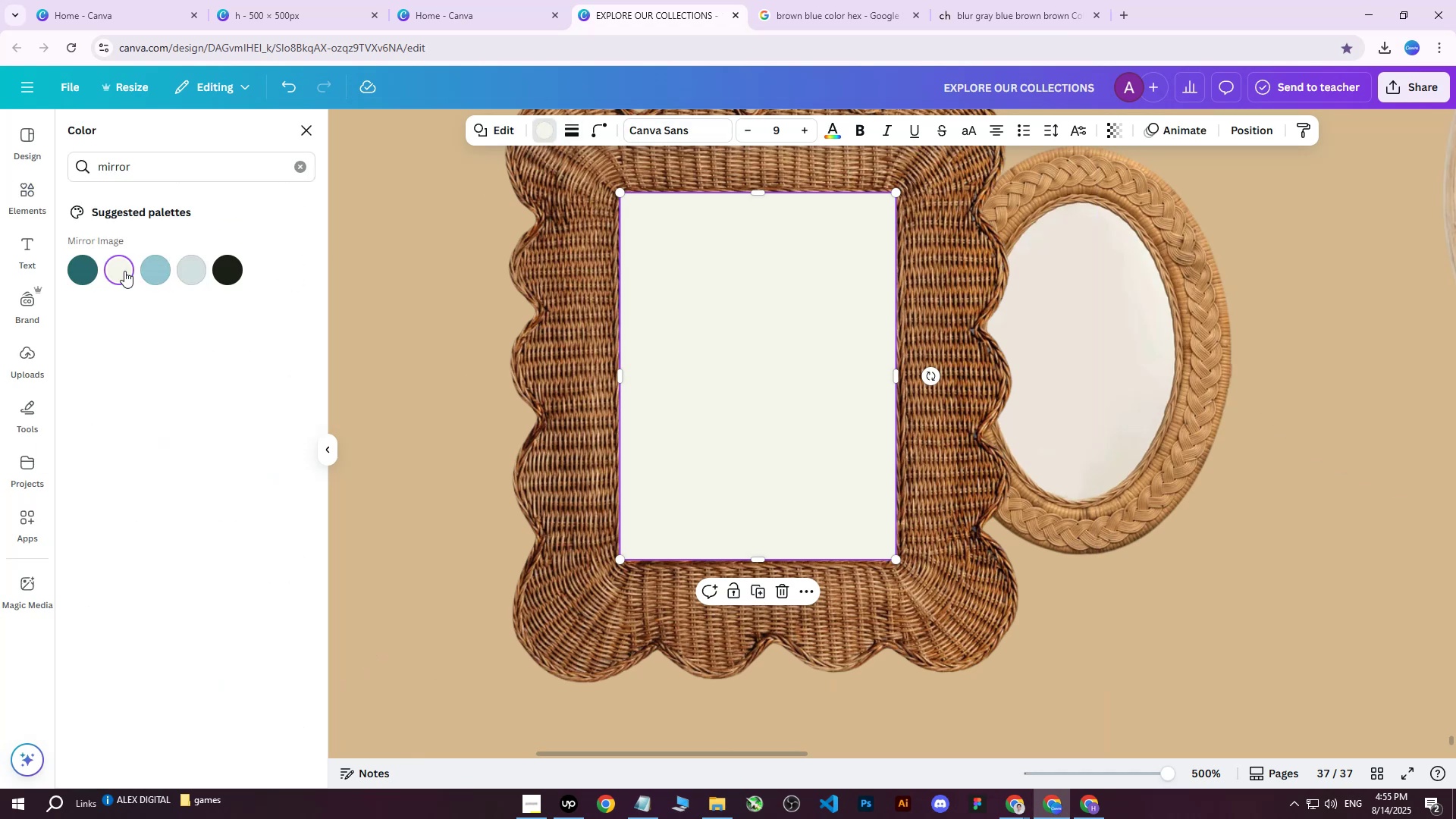 
left_click([119, 272])
 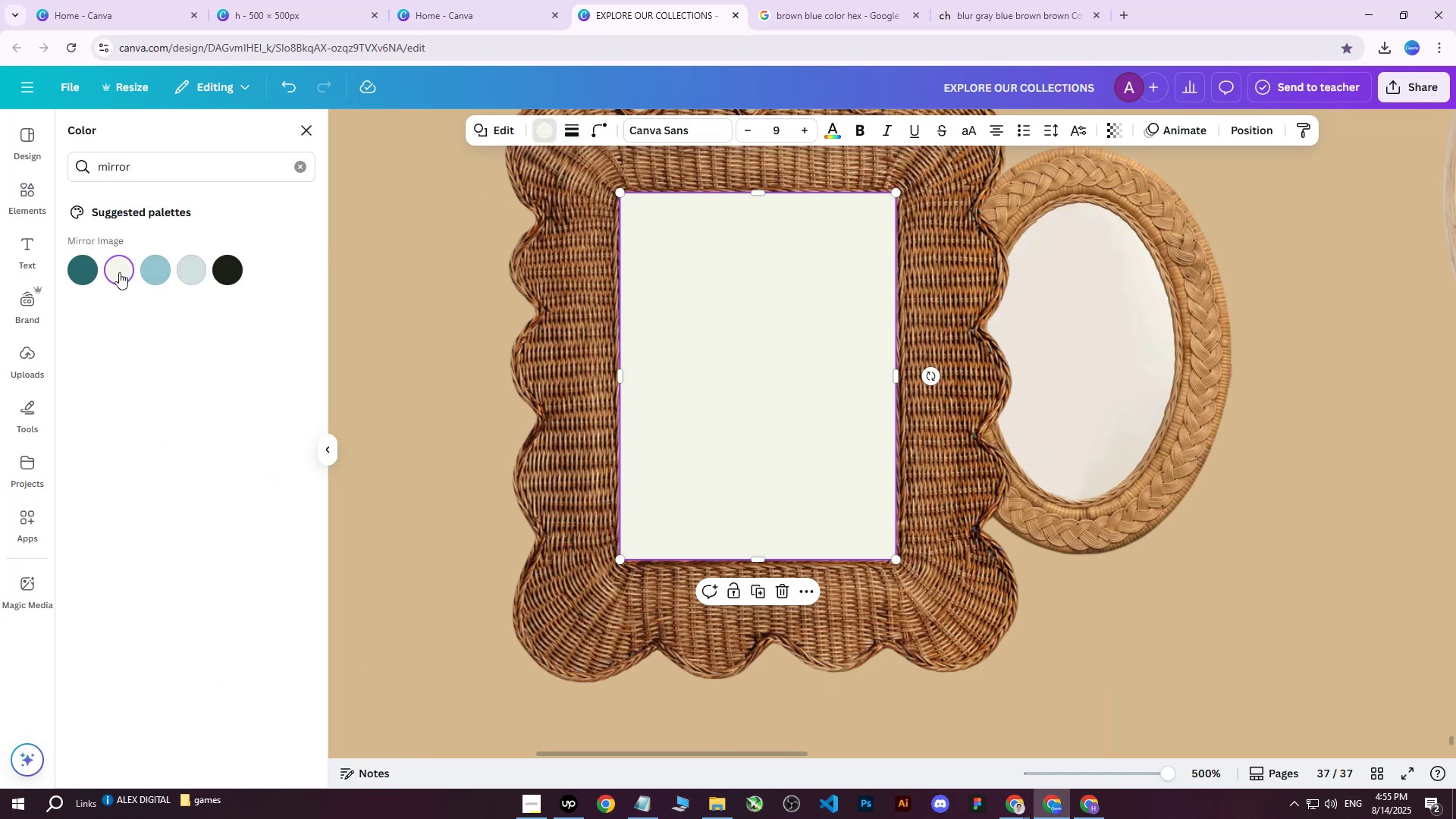 
double_click([119, 272])
 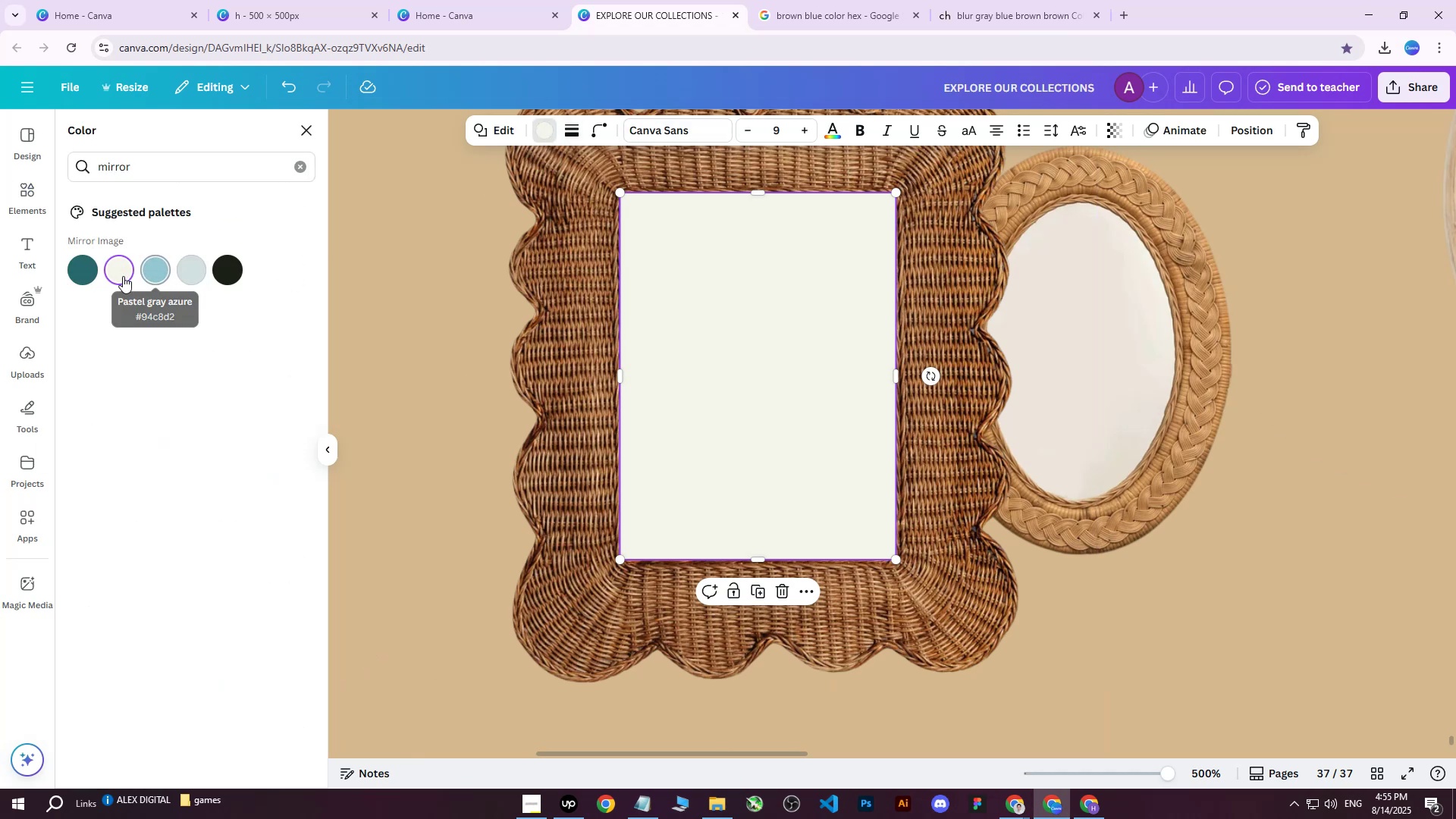 
left_click([122, 276])
 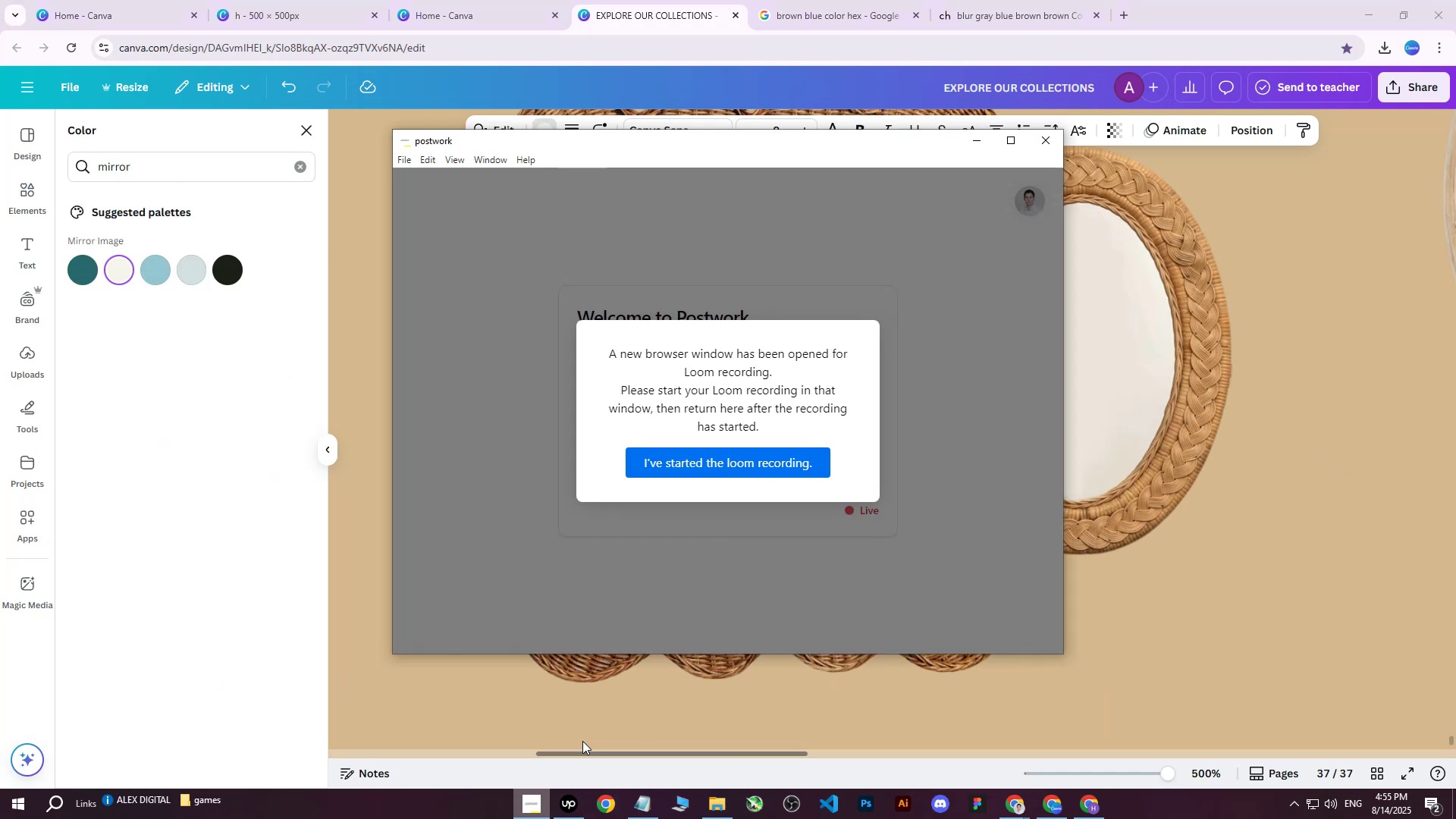 
left_click([709, 463])
 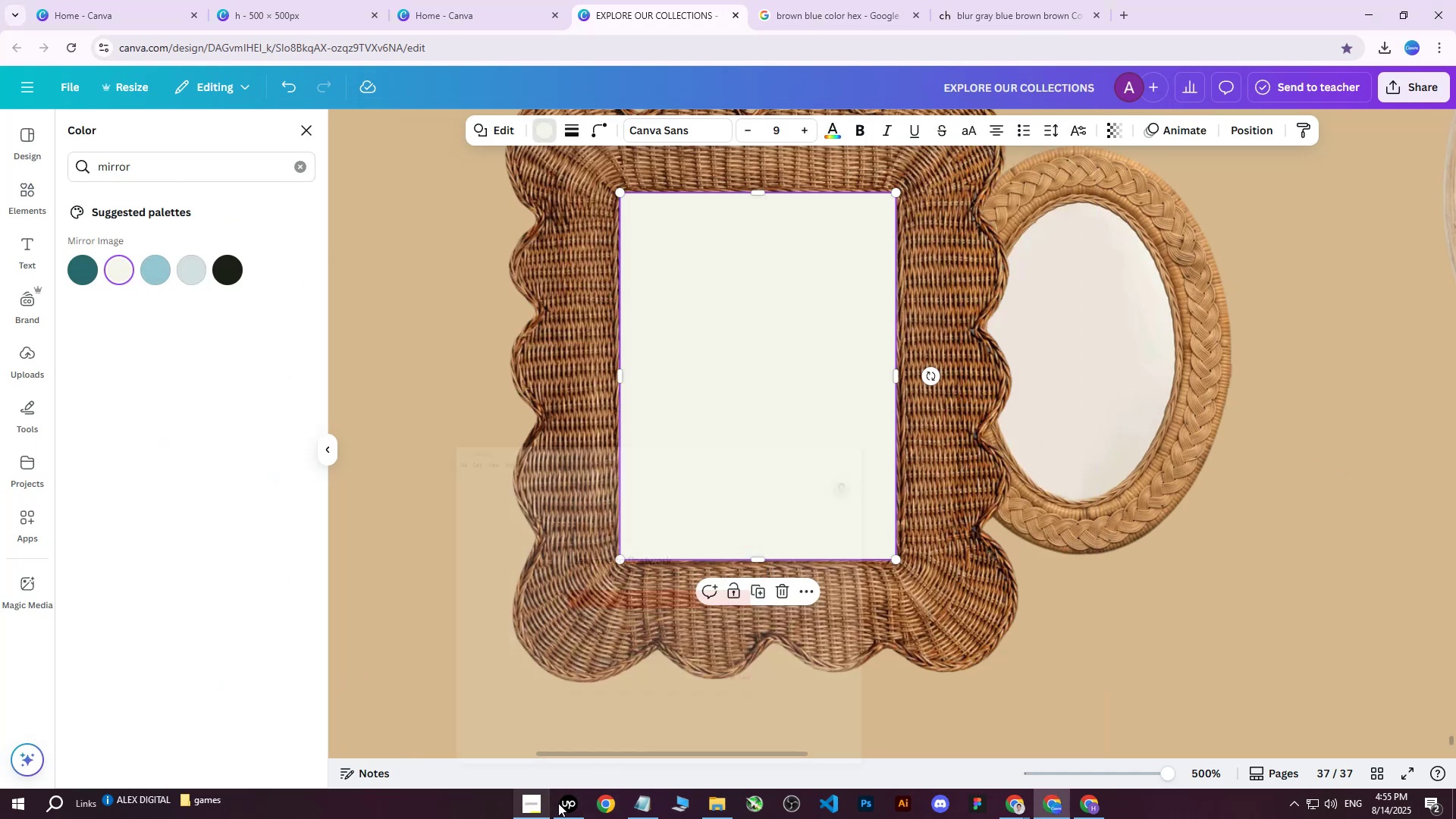 
double_click([566, 805])
 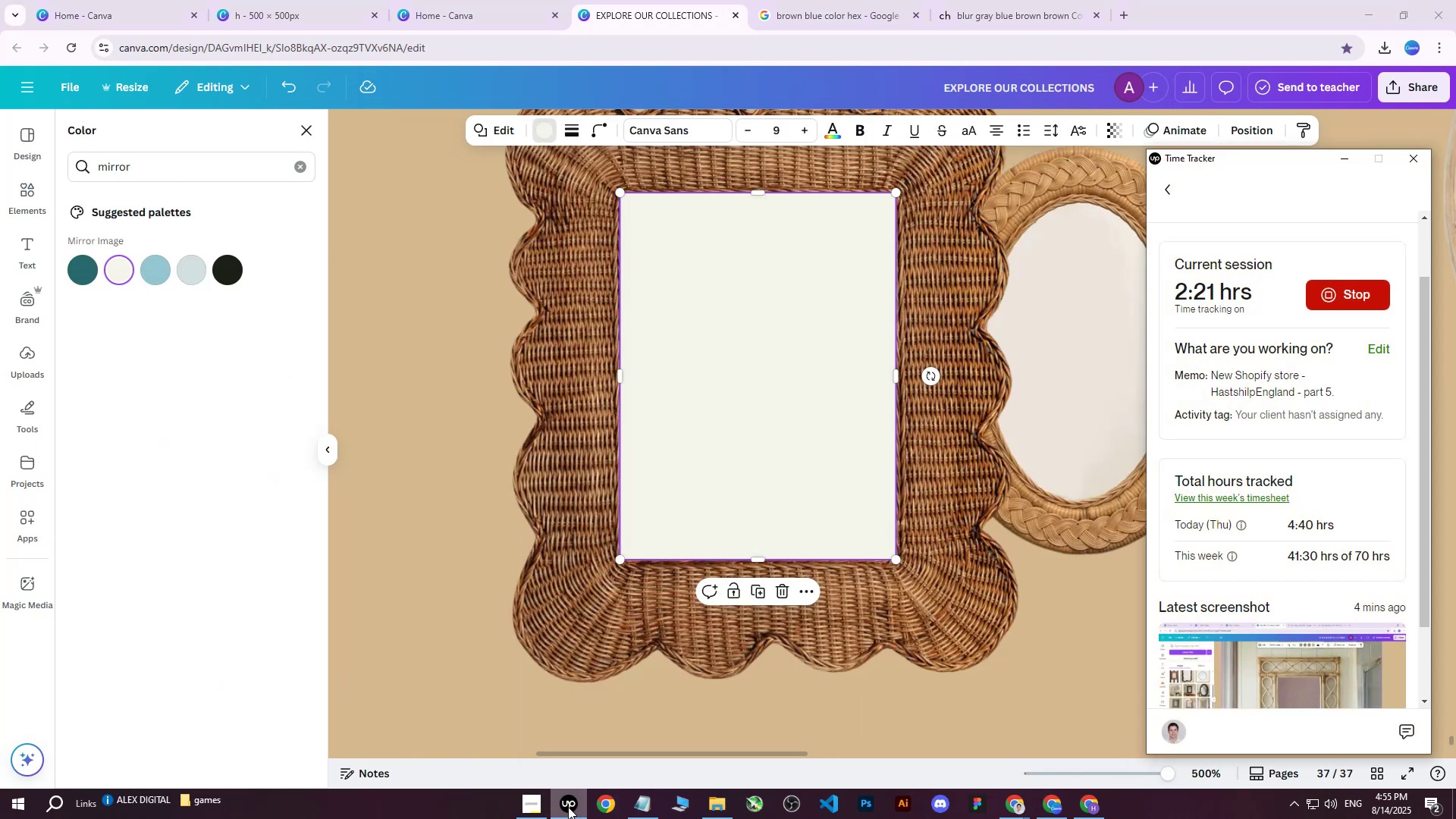 
left_click([568, 807])
 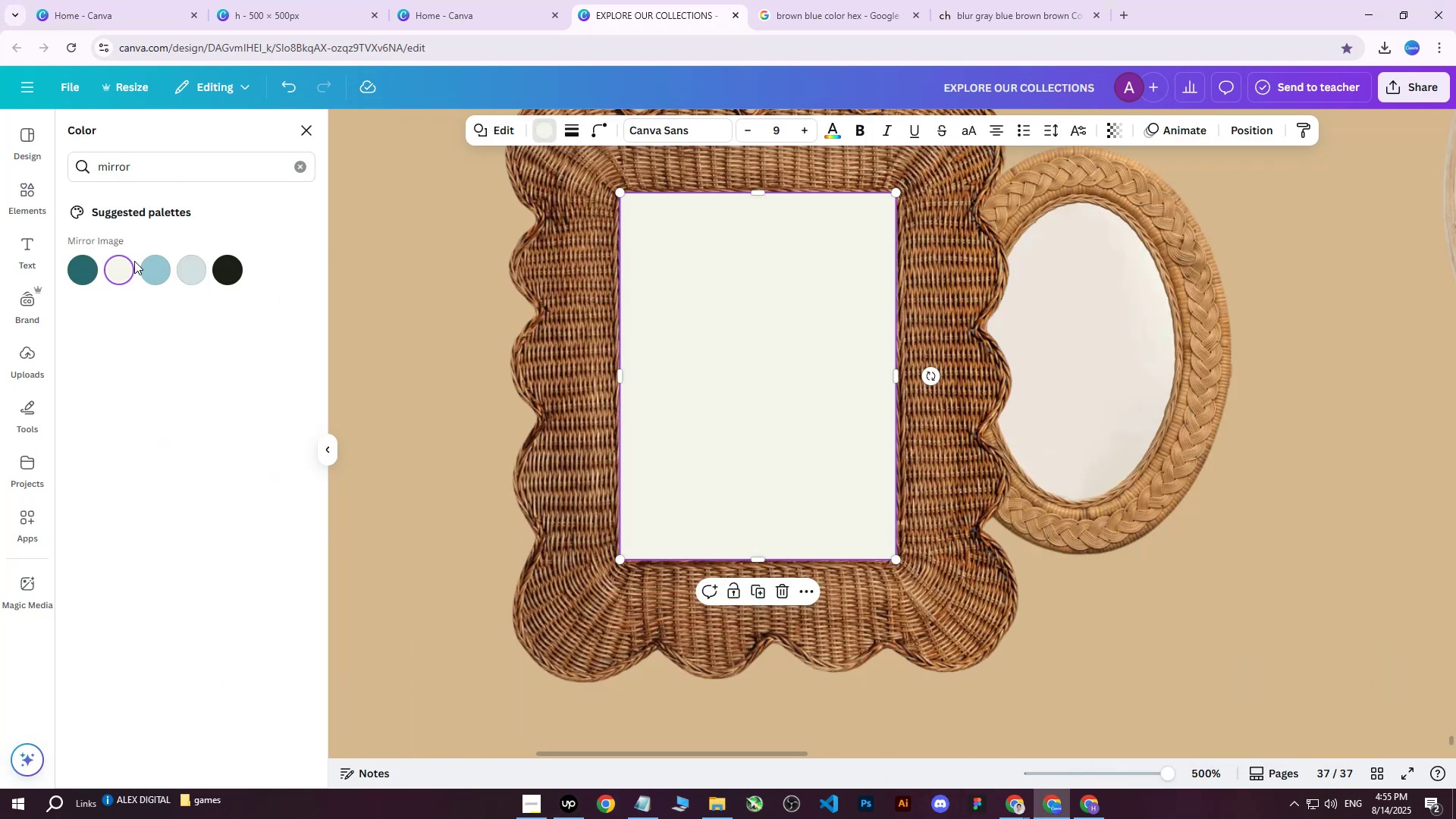 
left_click([112, 273])
 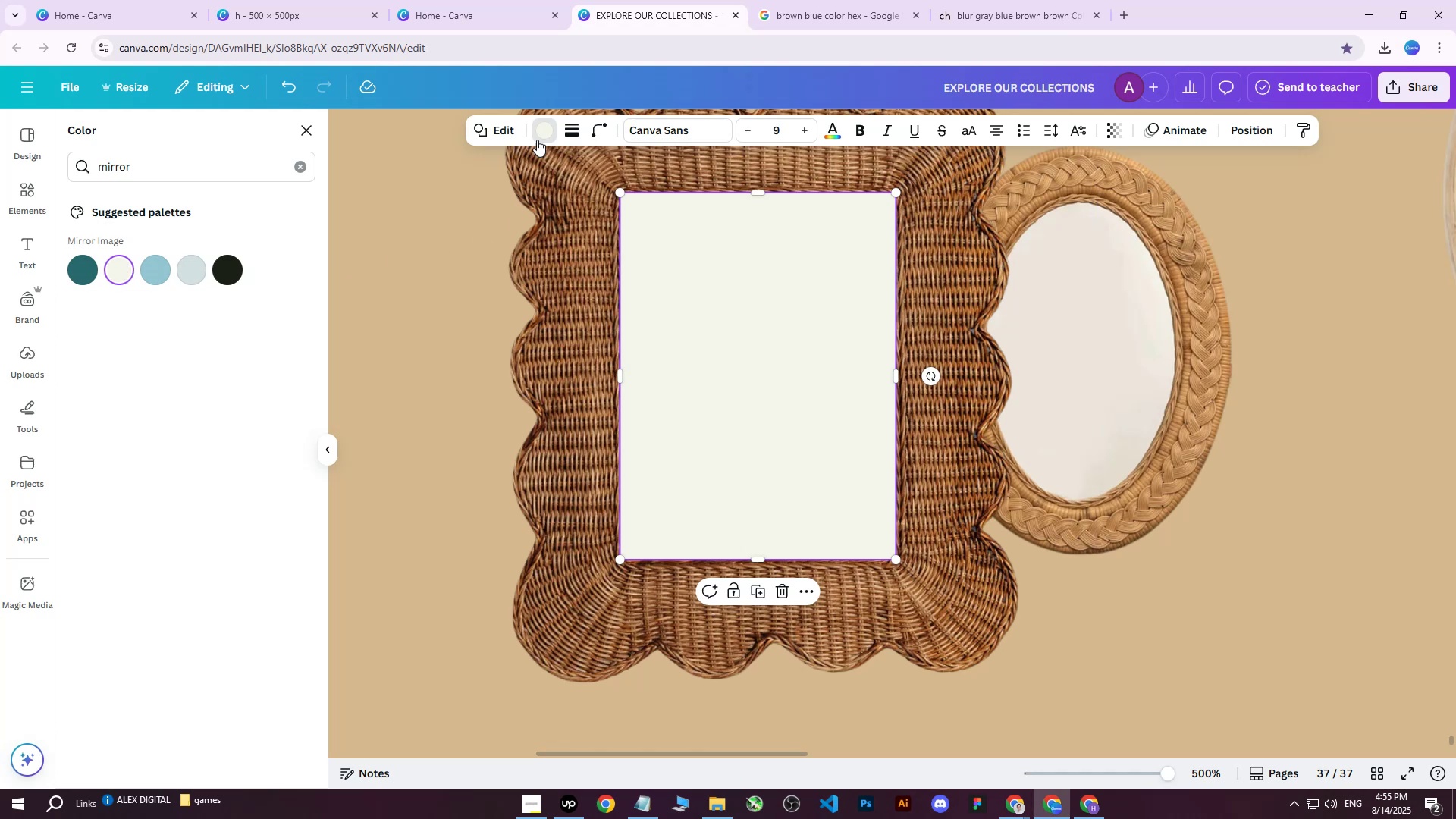 
left_click([544, 130])
 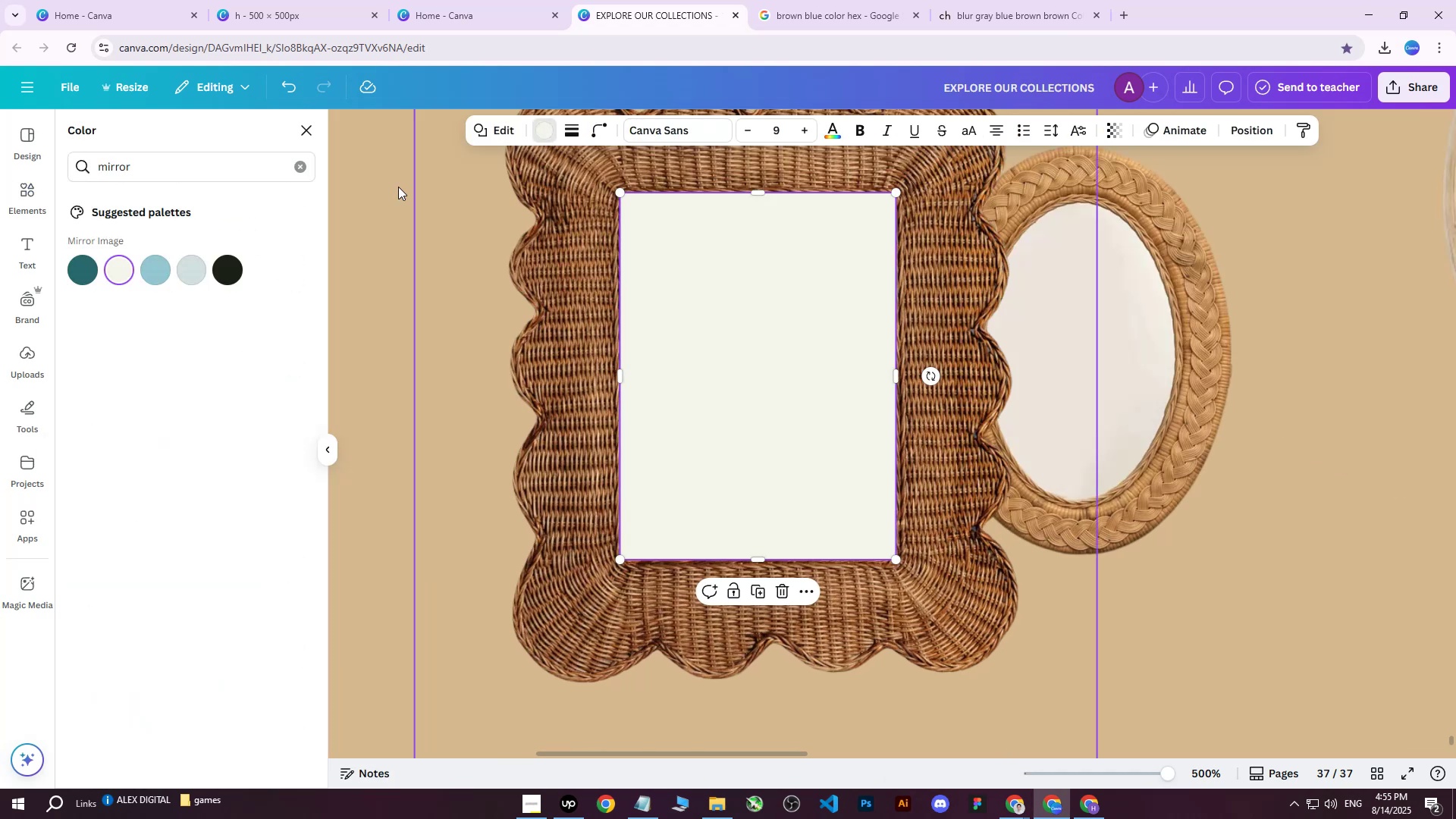 
double_click([125, 268])
 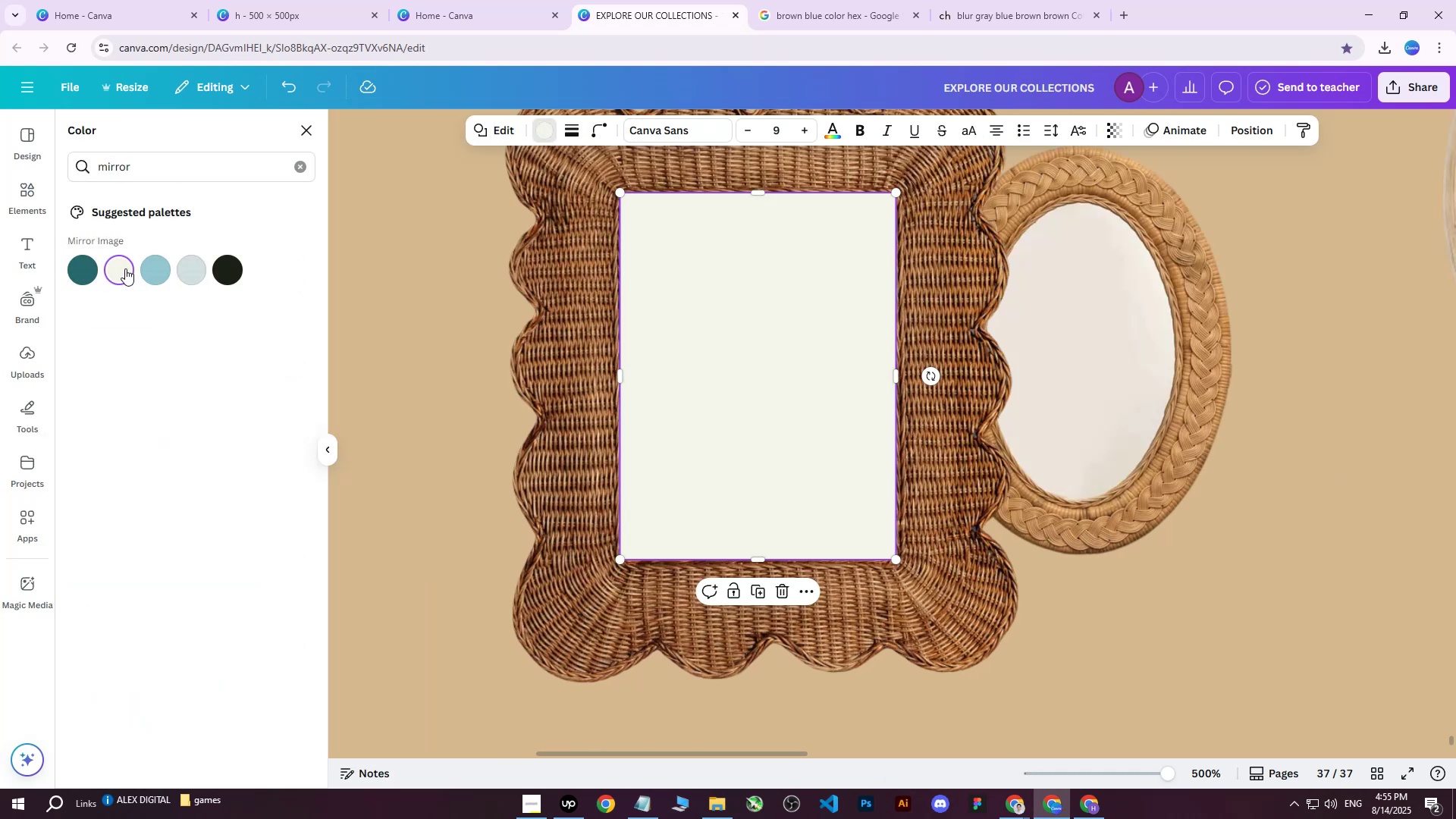 
triple_click([125, 268])
 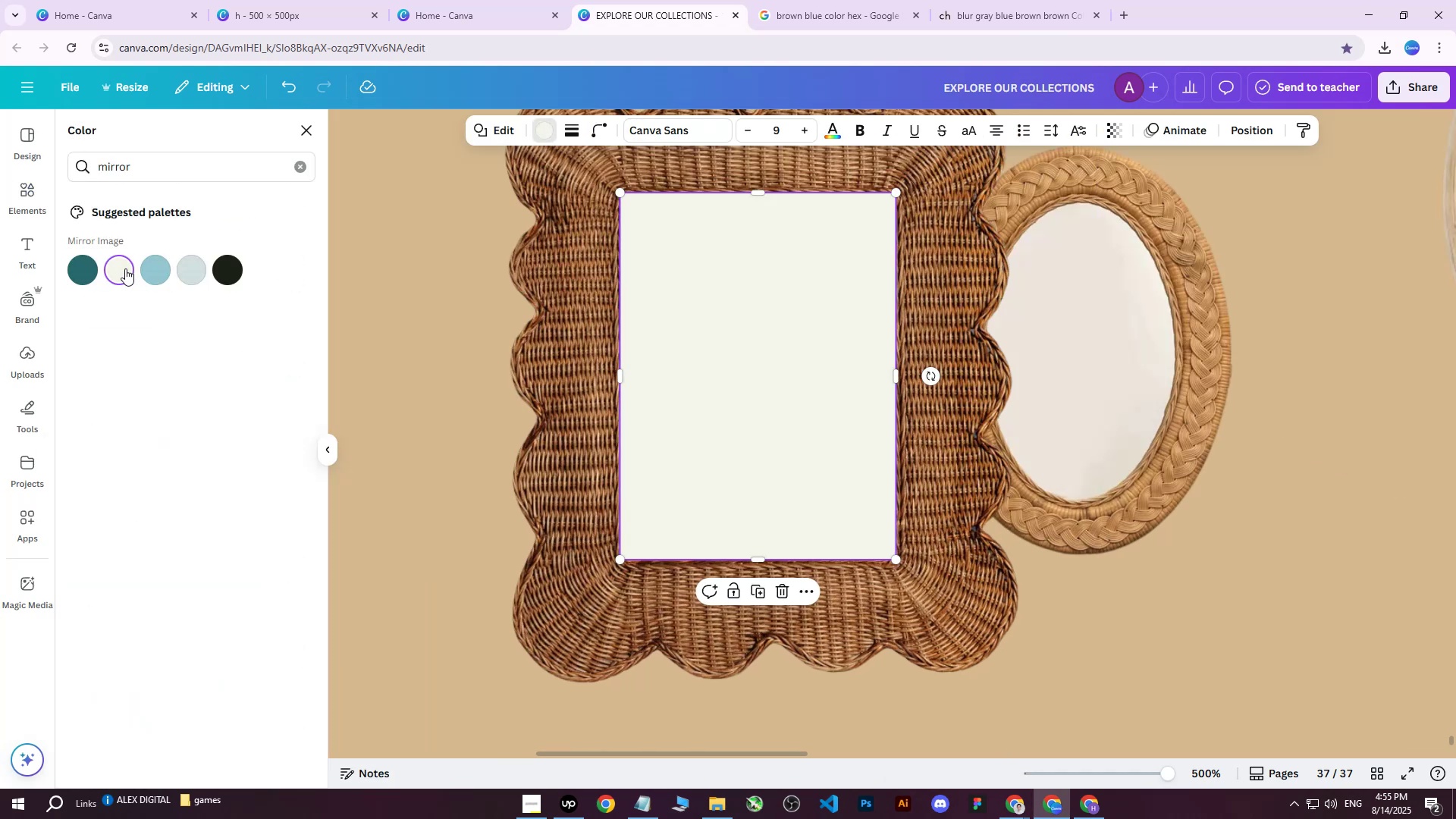 
triple_click([125, 268])
 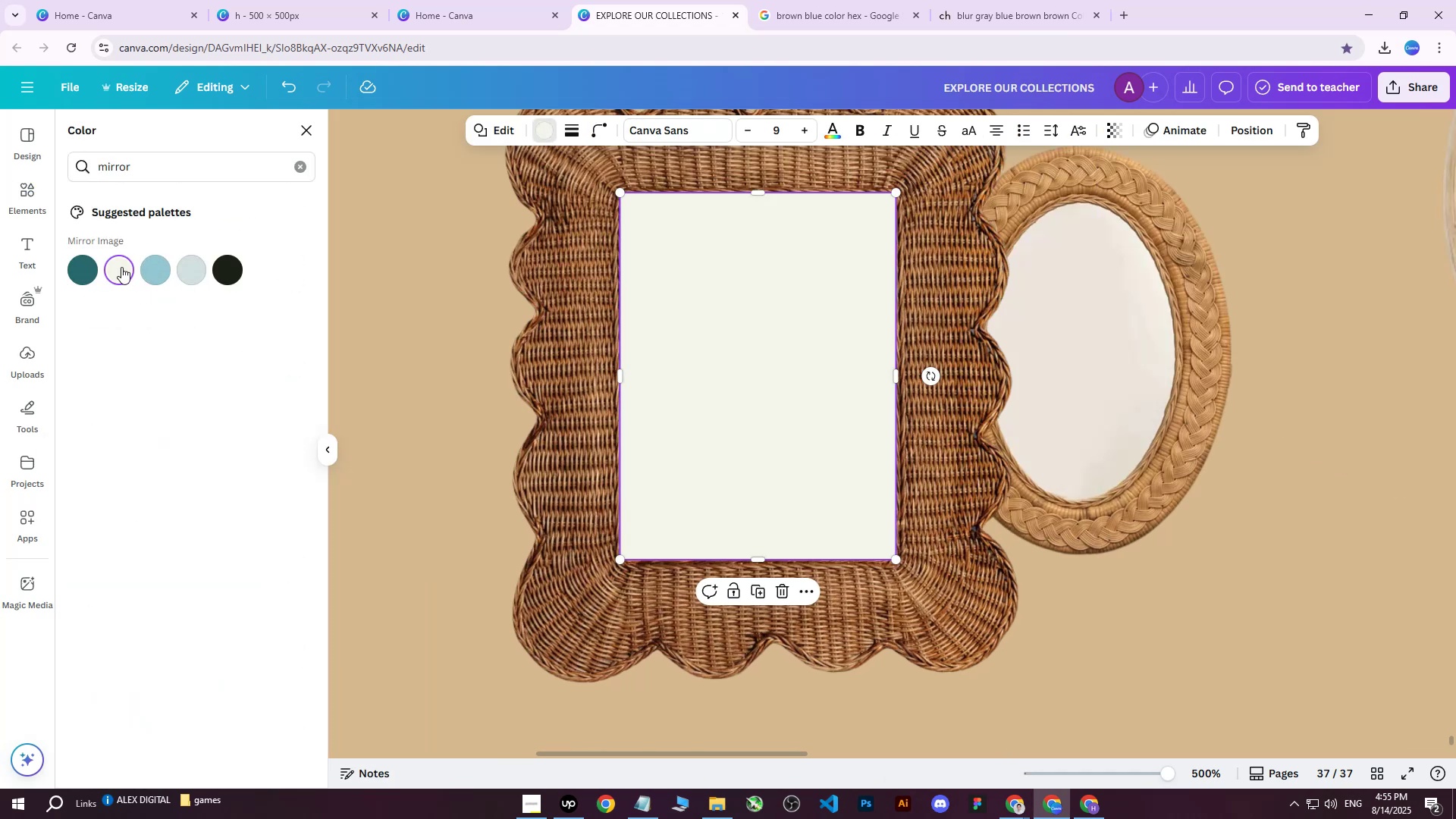 
left_click([162, 163])
 